 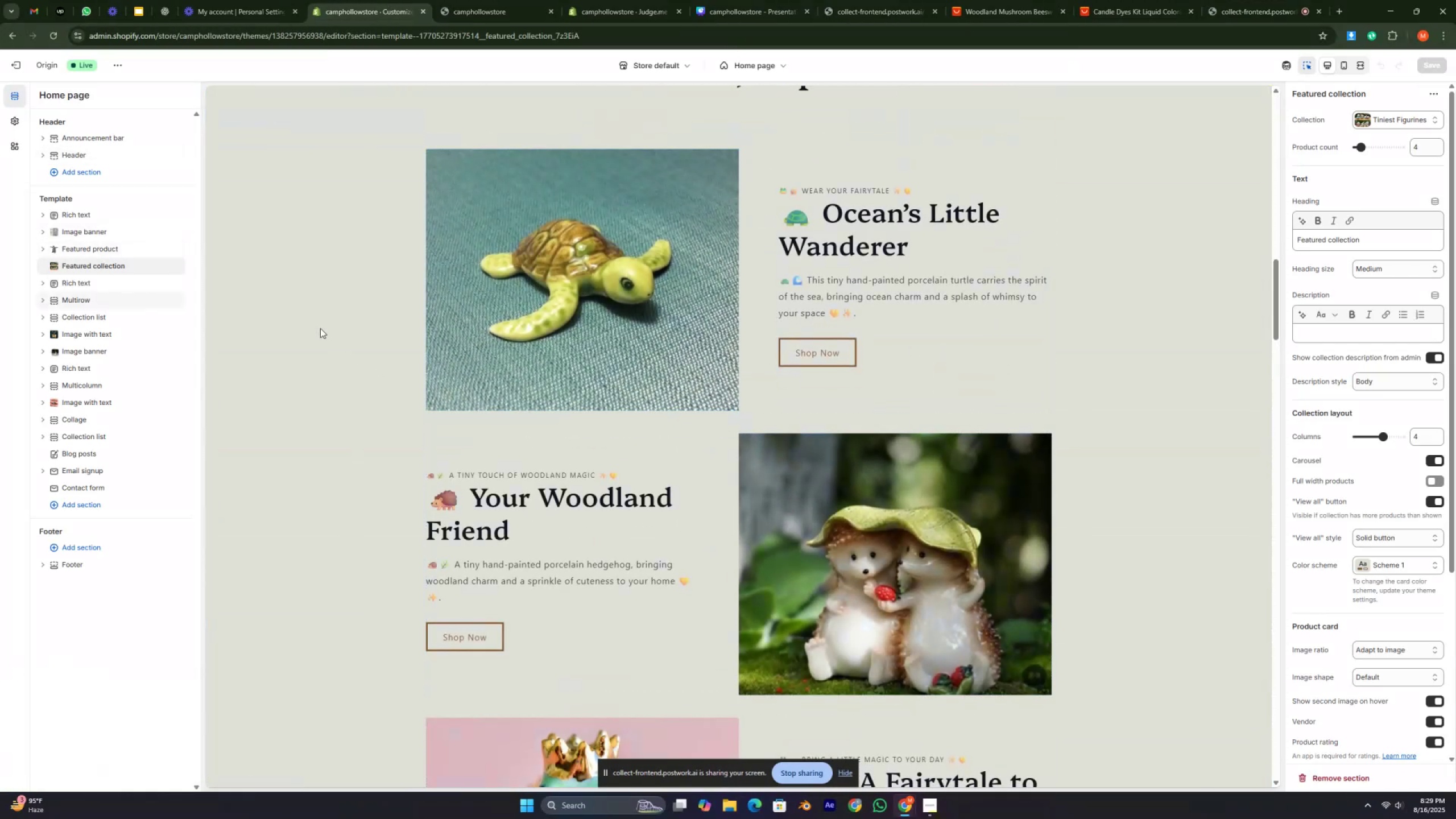 
key(Numpad1)
 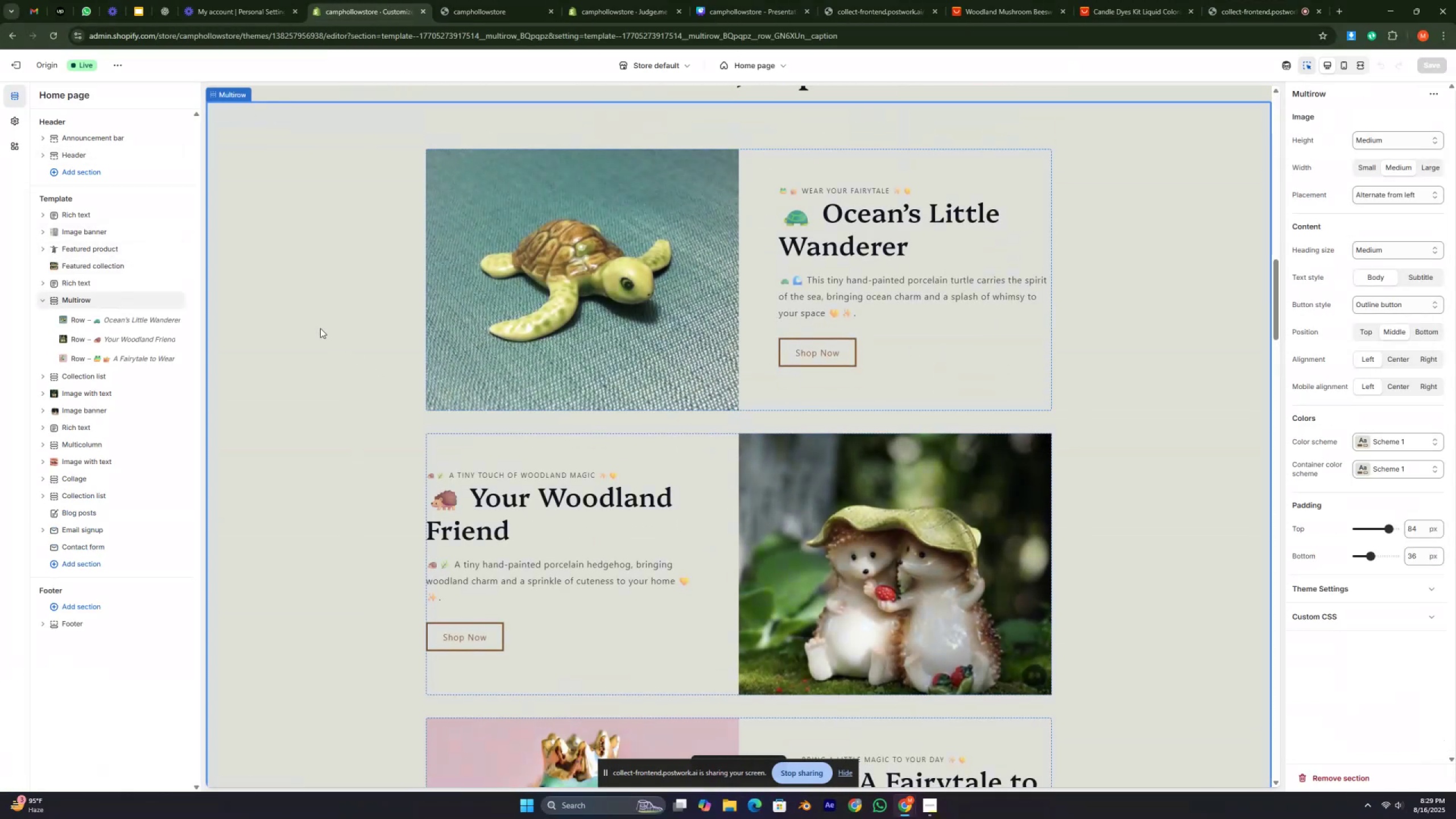 
key(Numpad1)
 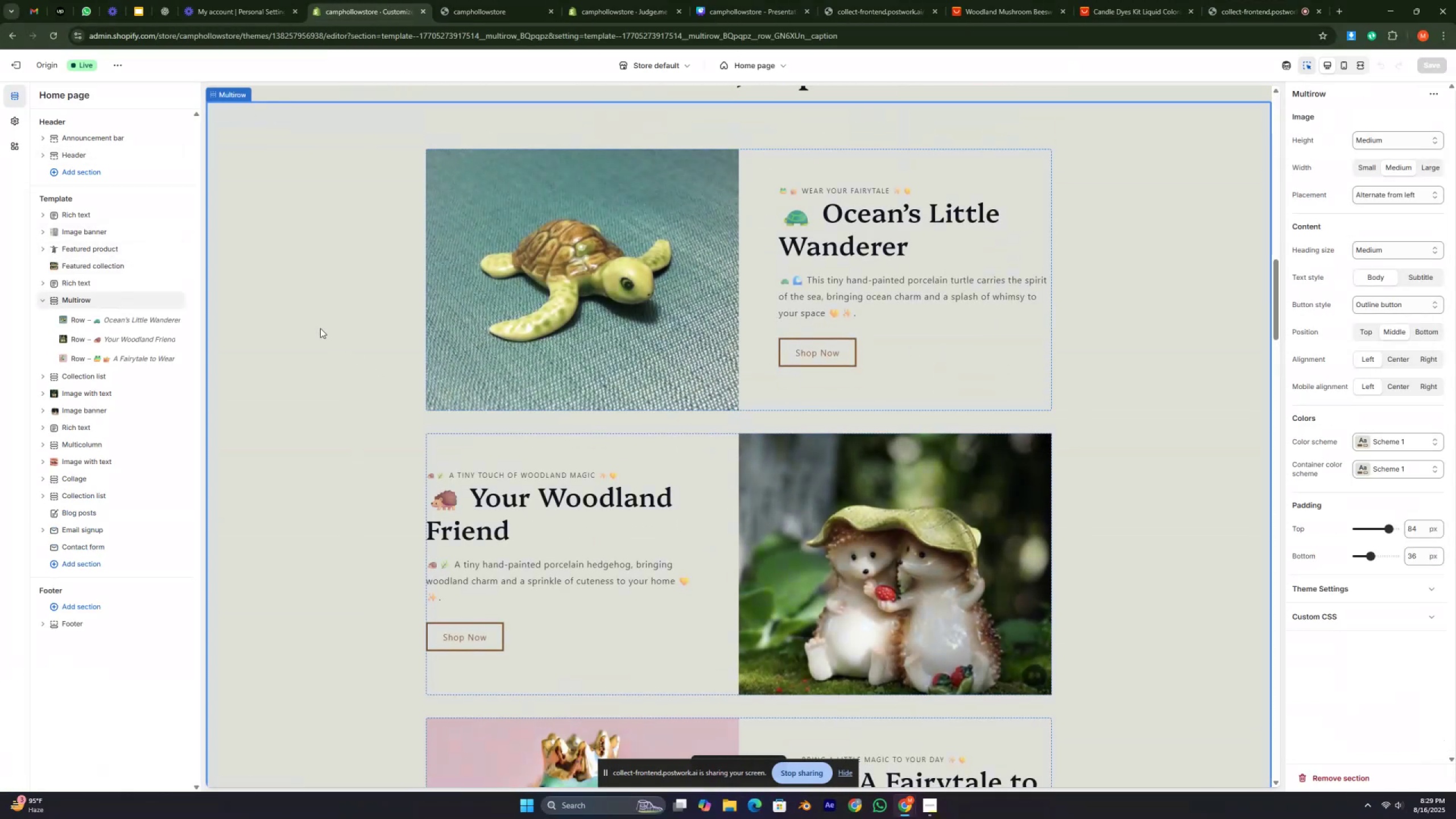 
key(Numpad1)
 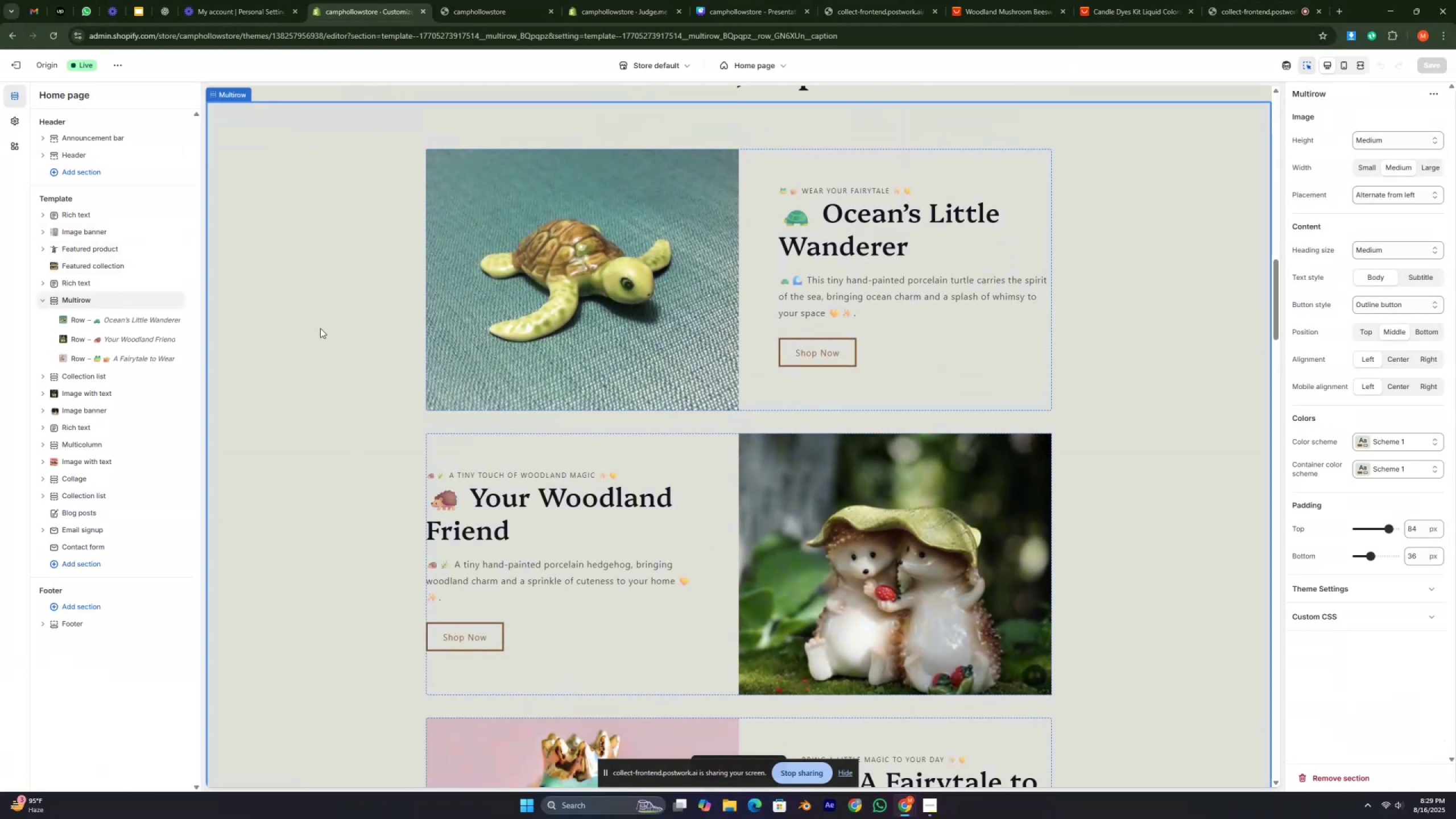 
hold_key(key=Numpad1, duration=0.36)
 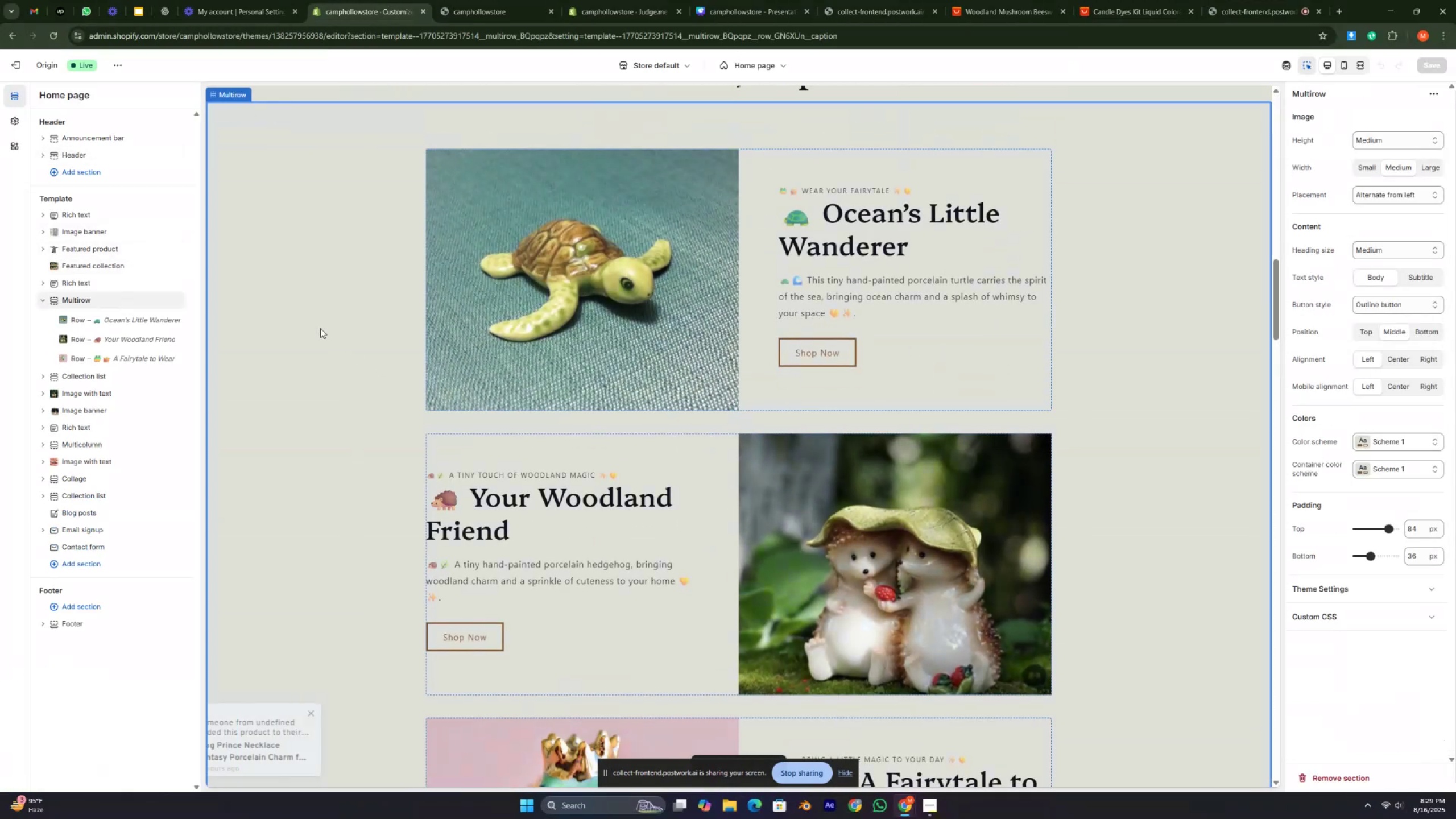 
key(Numpad1)
 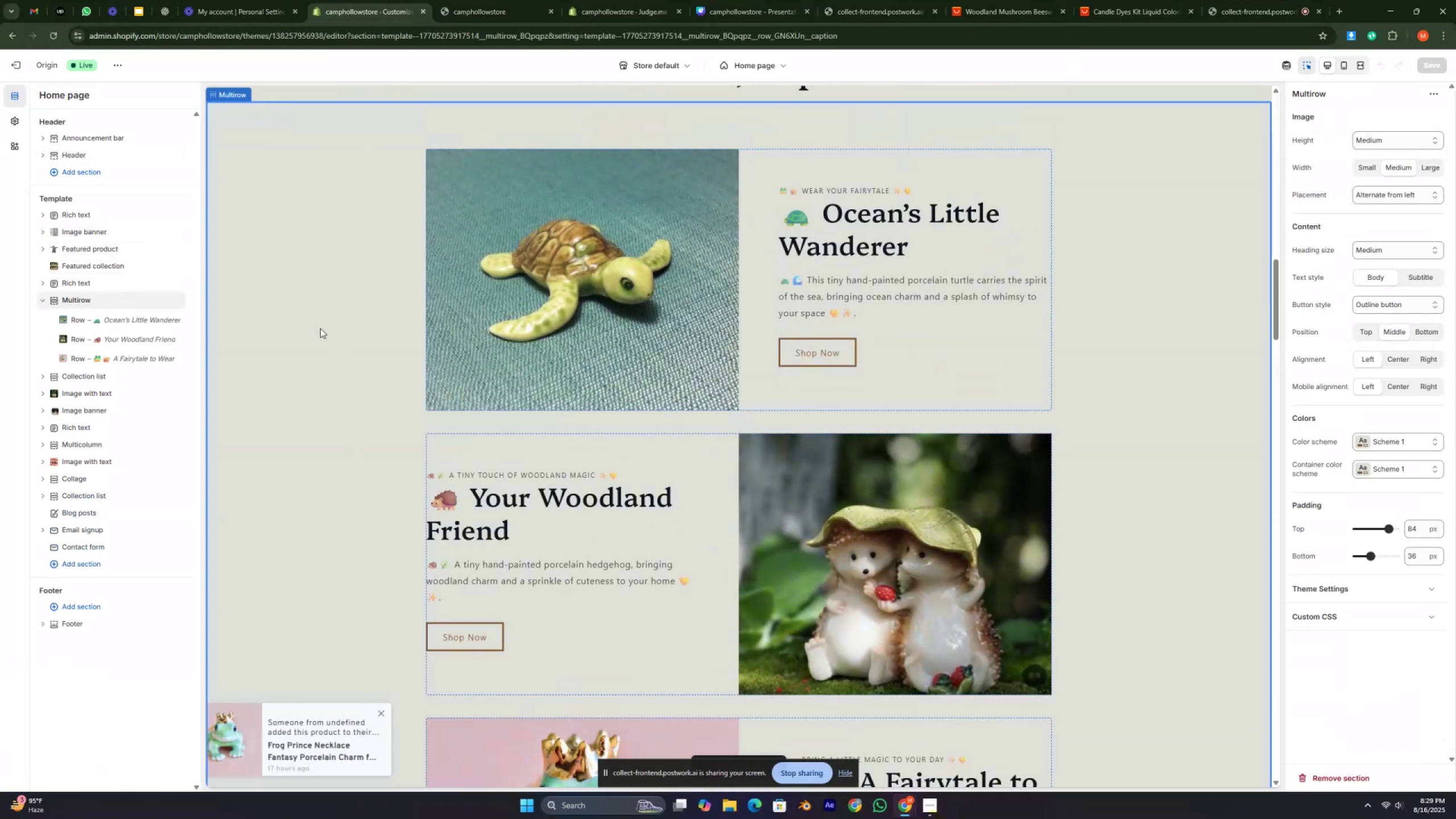 
key(Numpad1)
 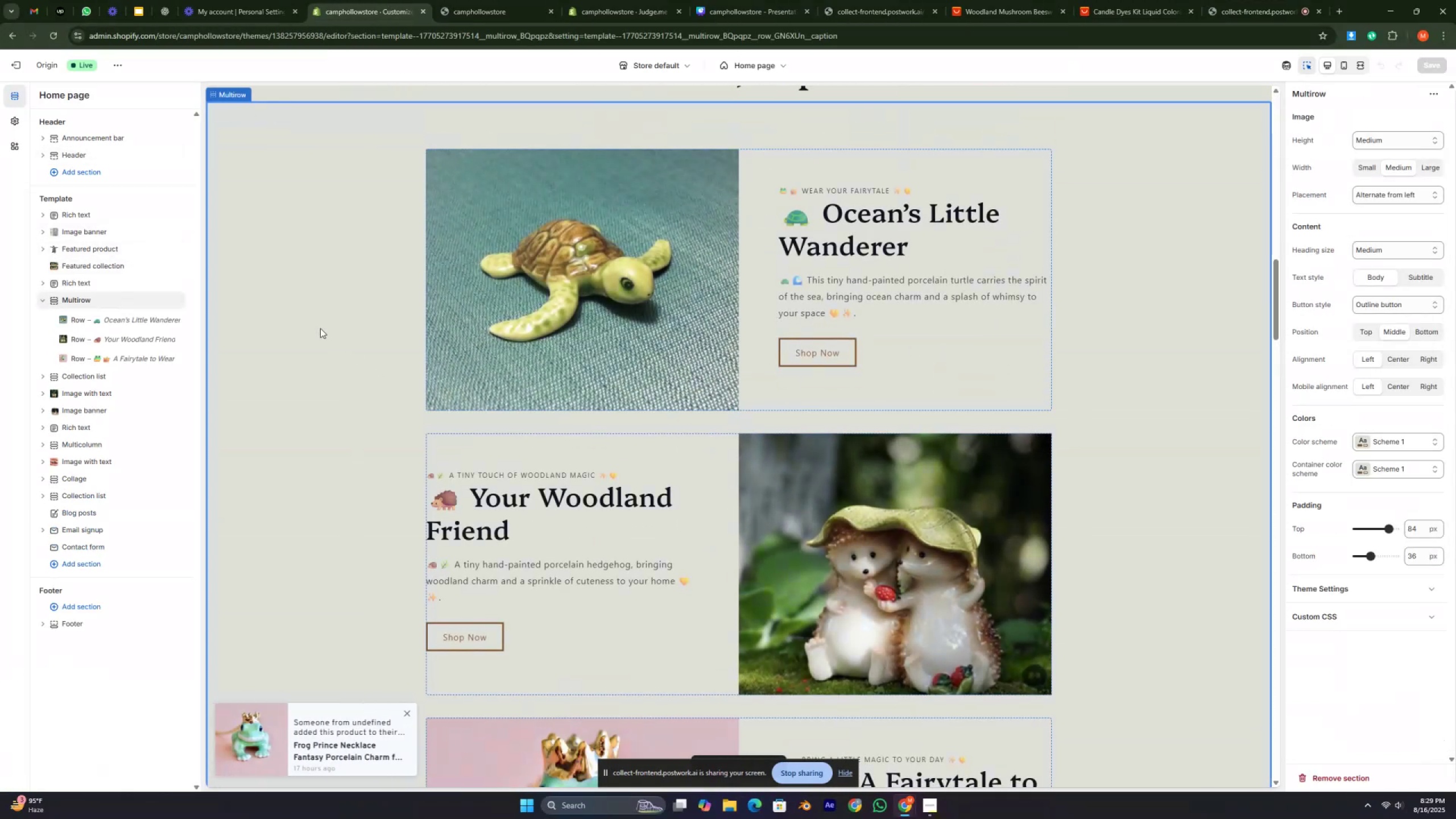 
key(Numpad1)
 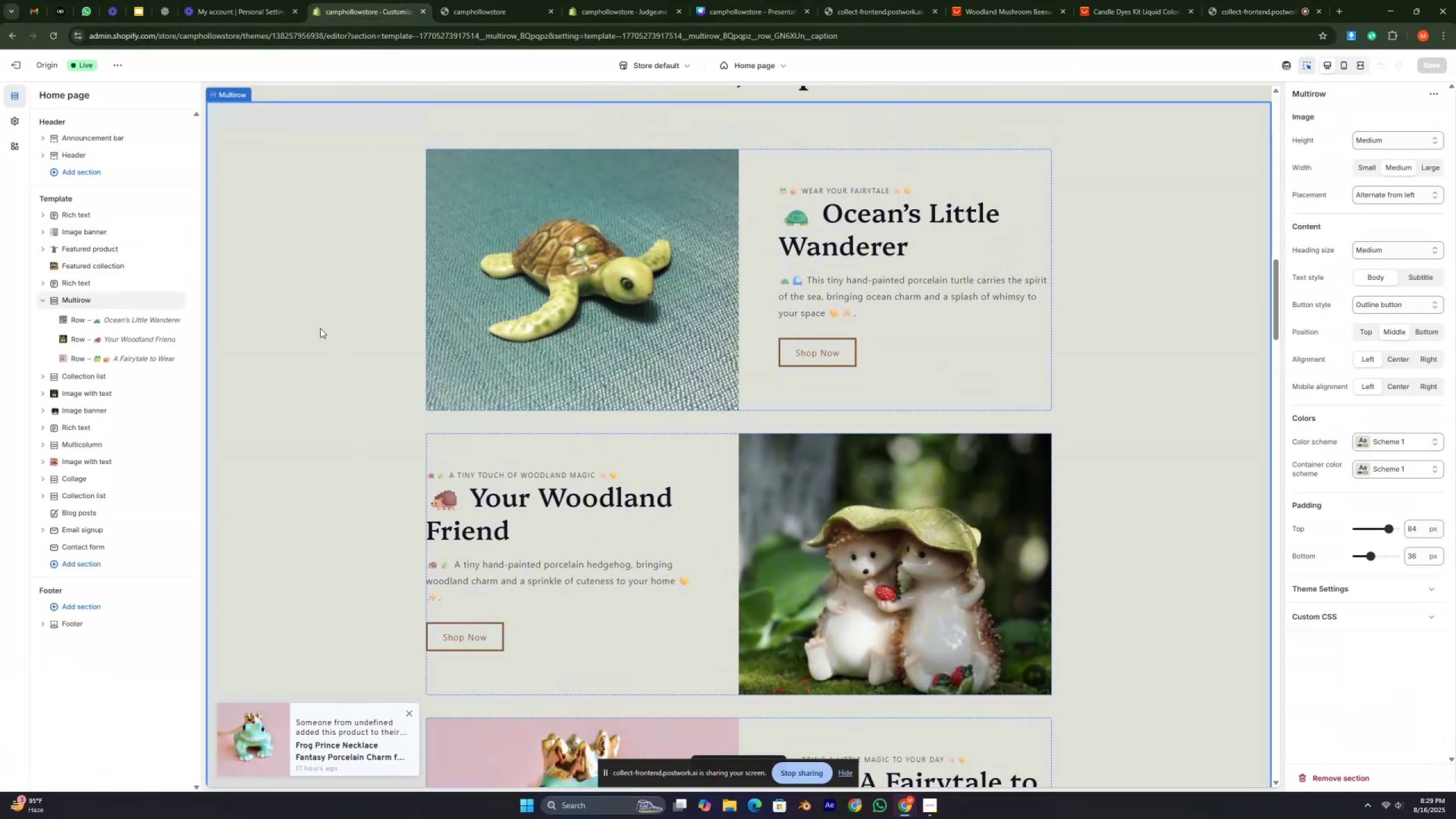 
key(Numpad1)
 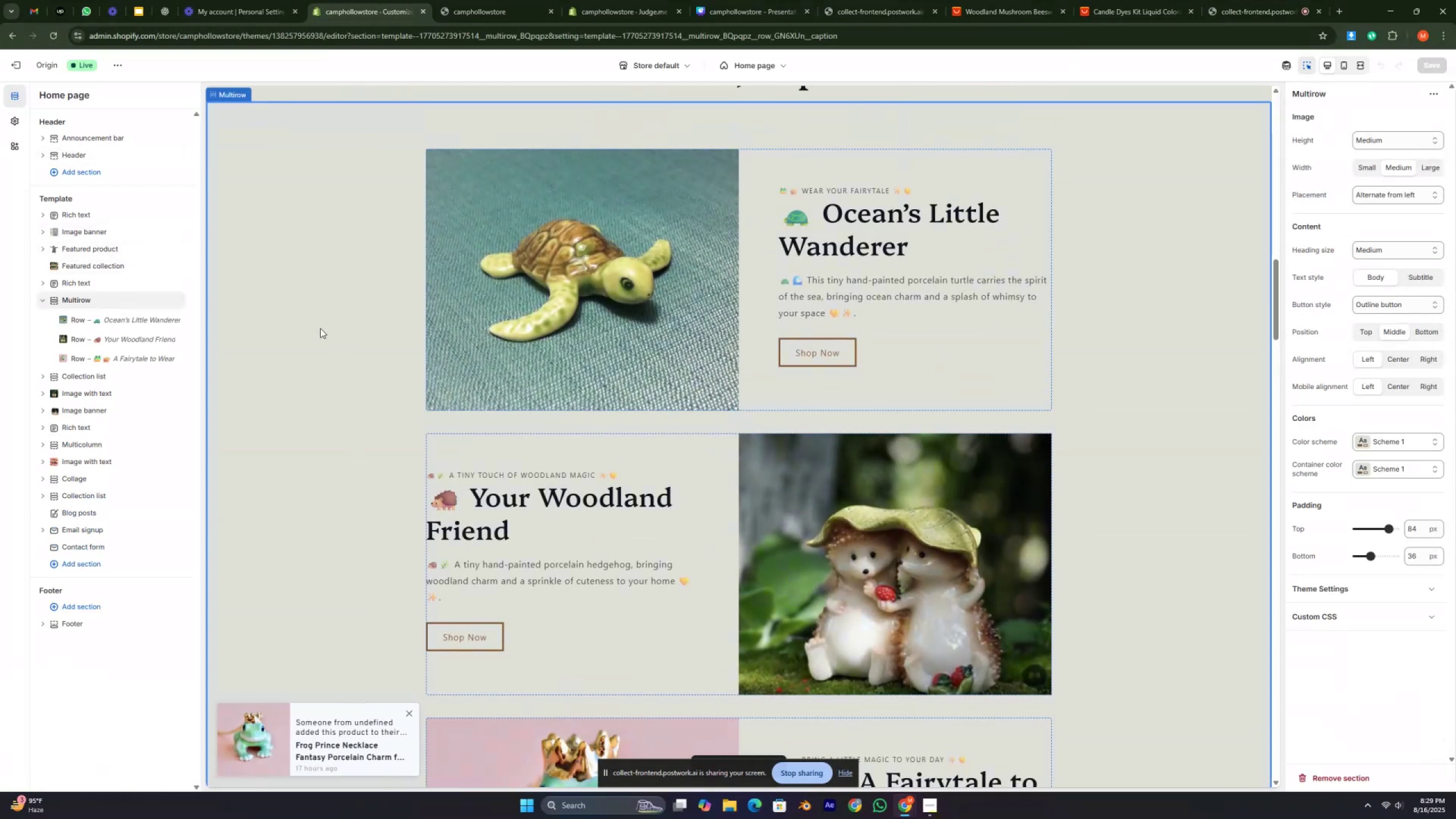 
key(Numpad1)
 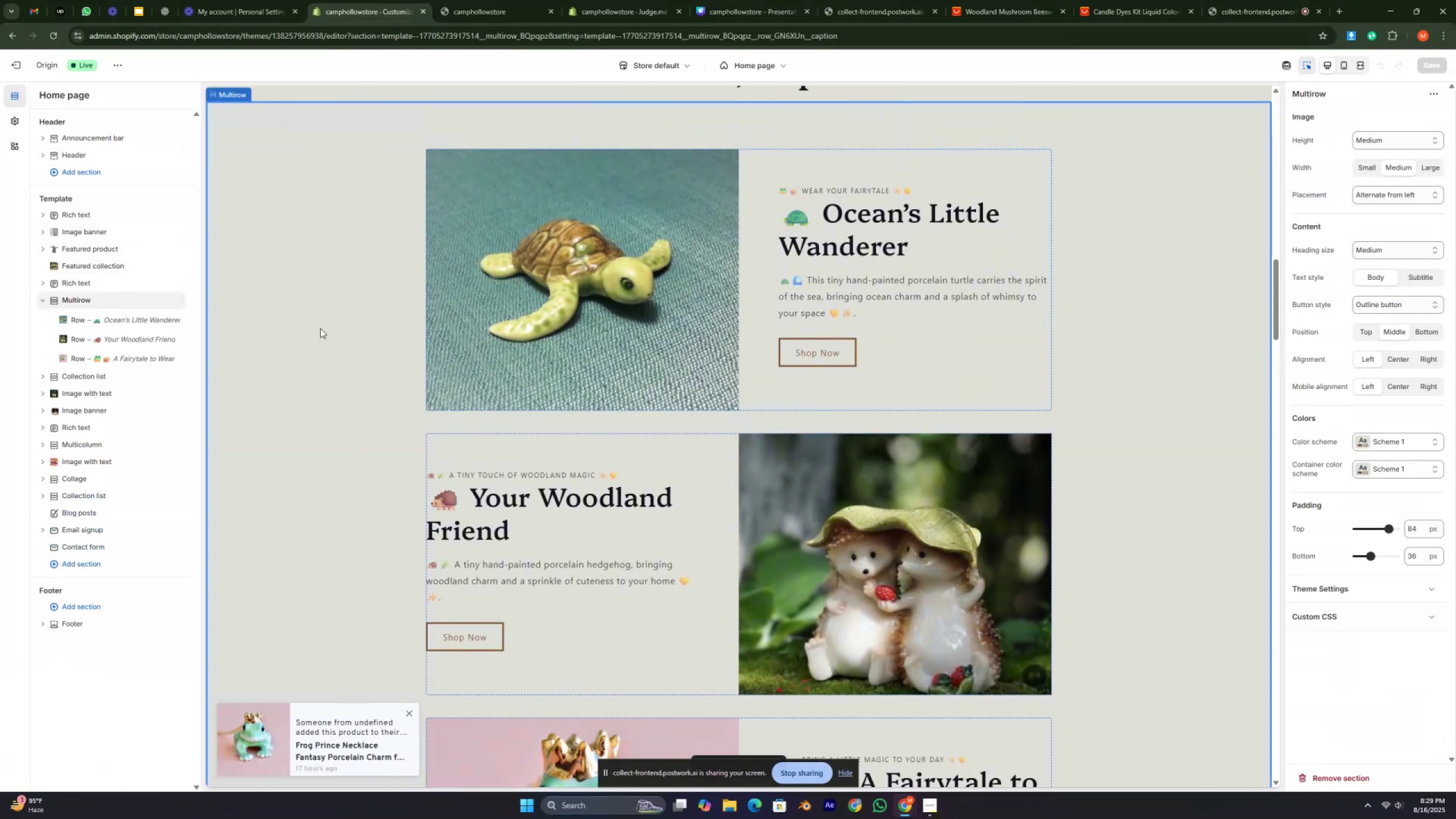 
key(Numpad1)
 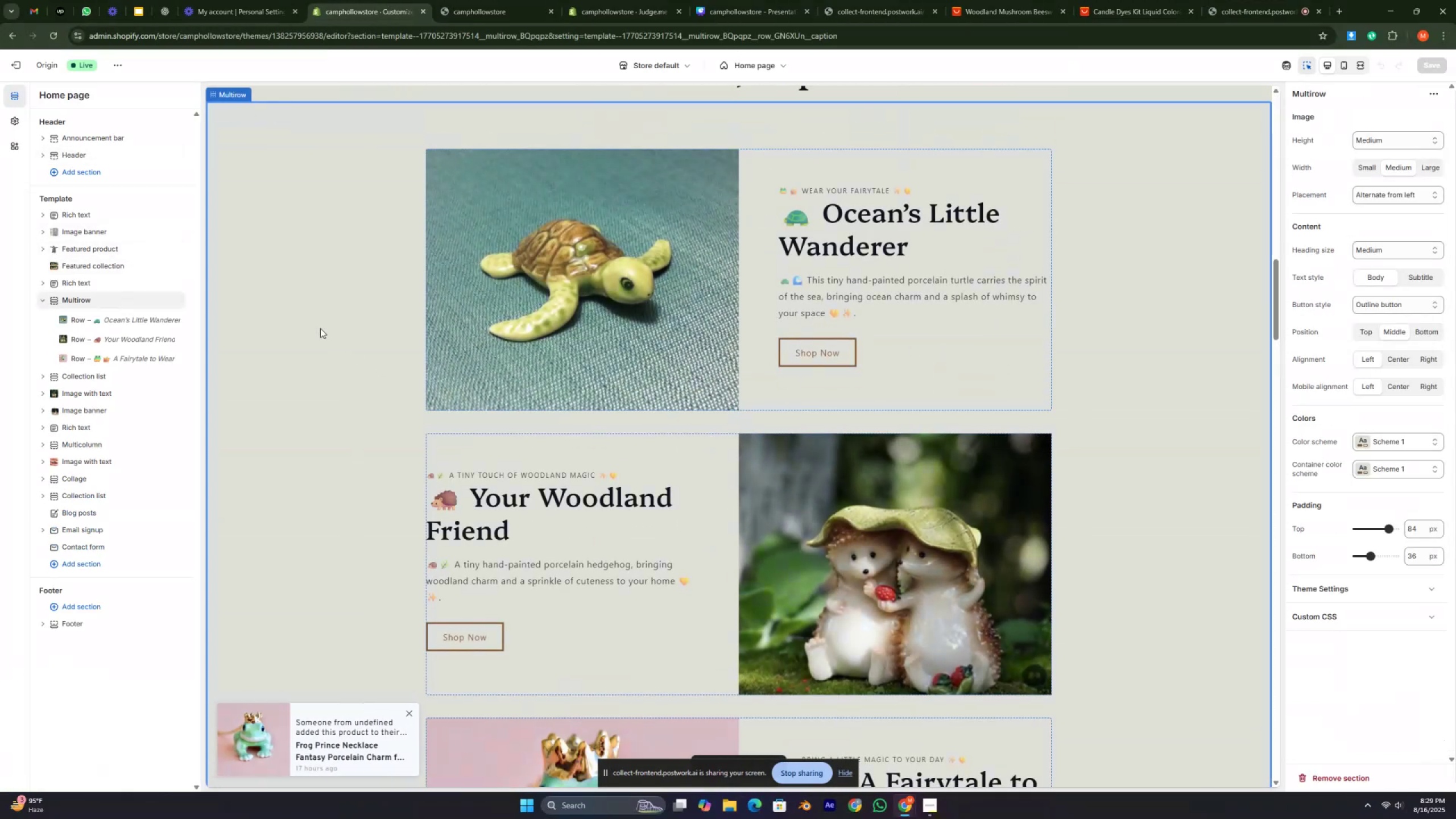 
key(Numpad1)
 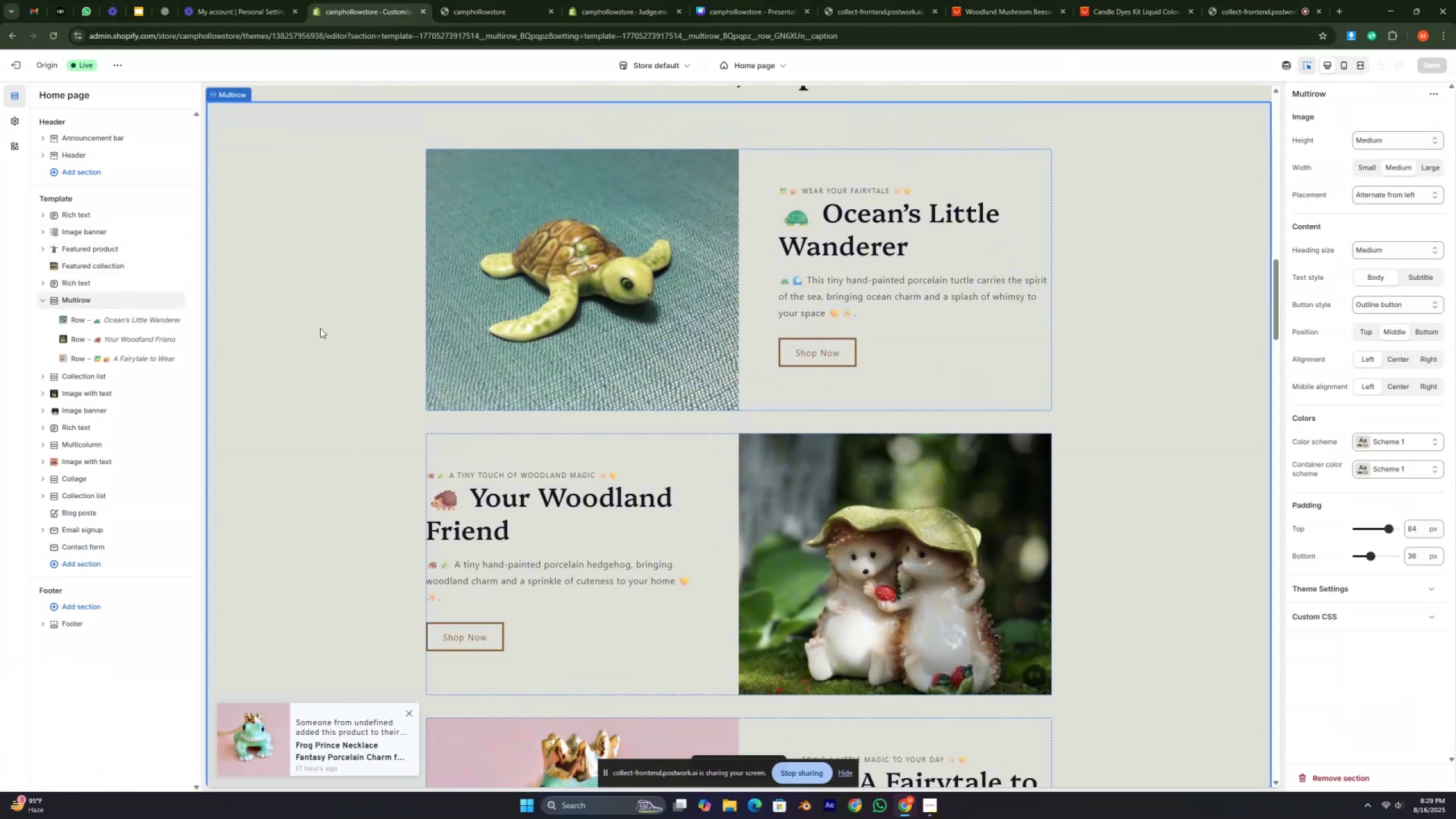 
key(Numpad1)
 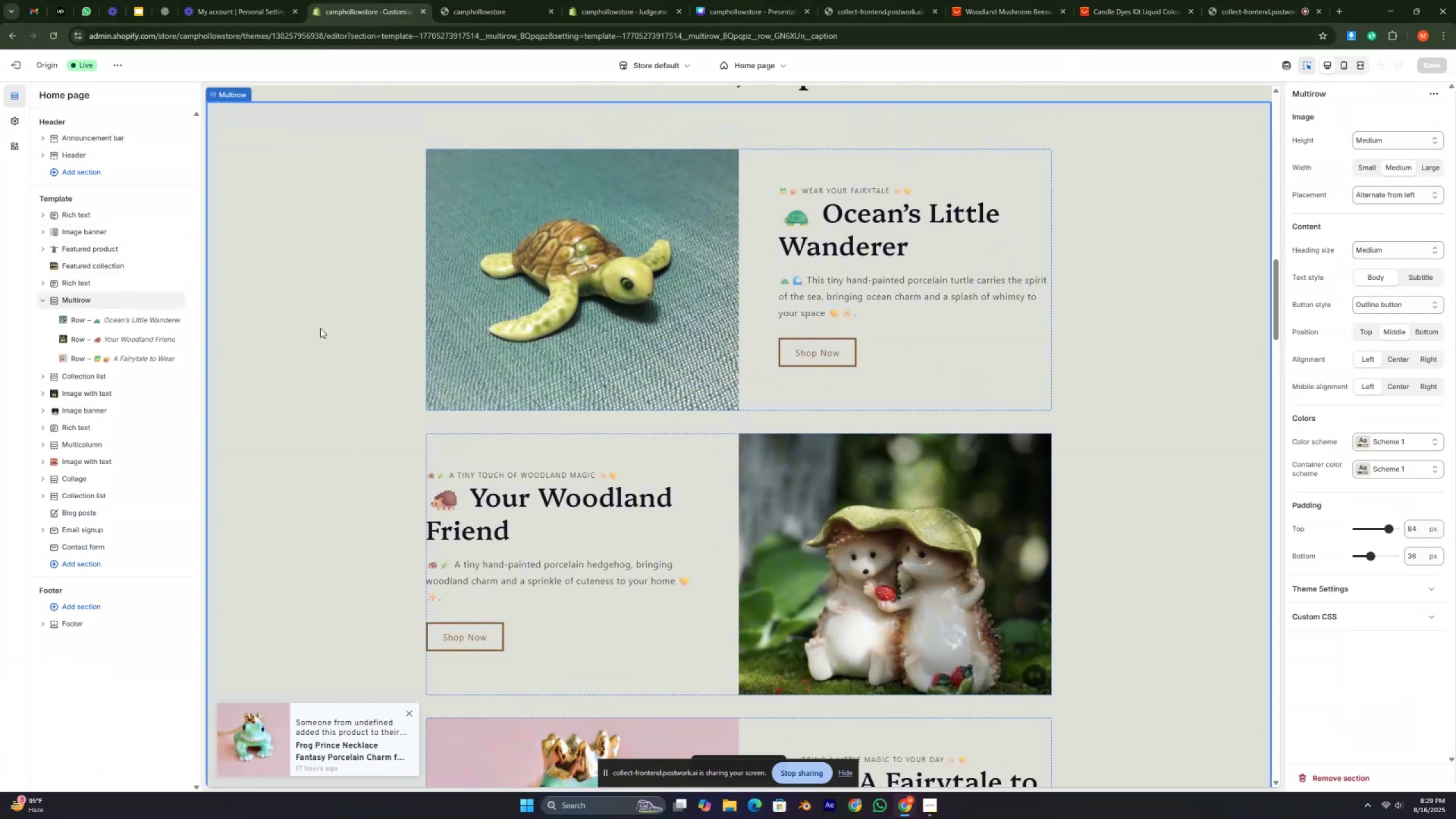 
key(Numpad1)
 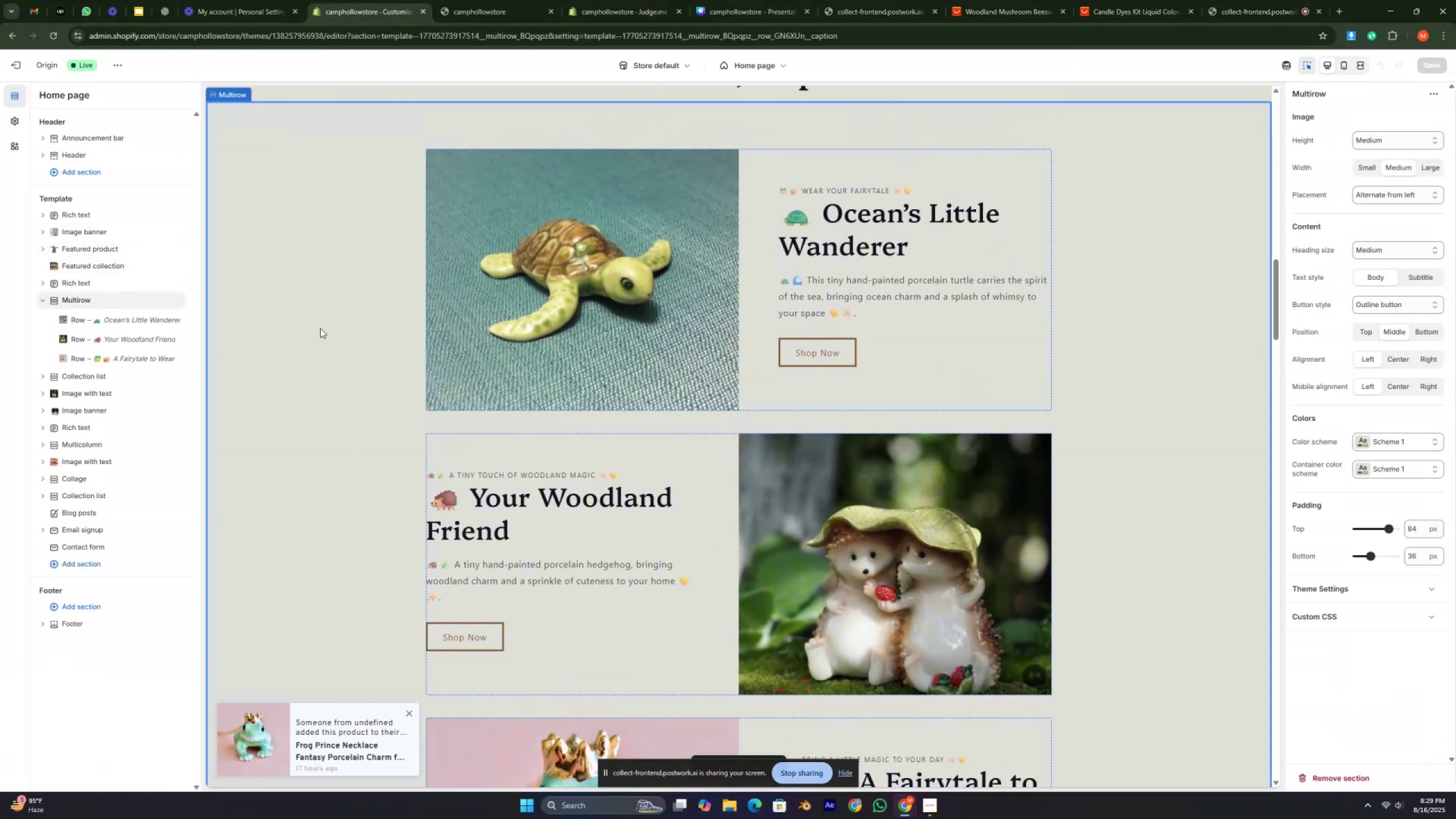 
key(Numpad1)
 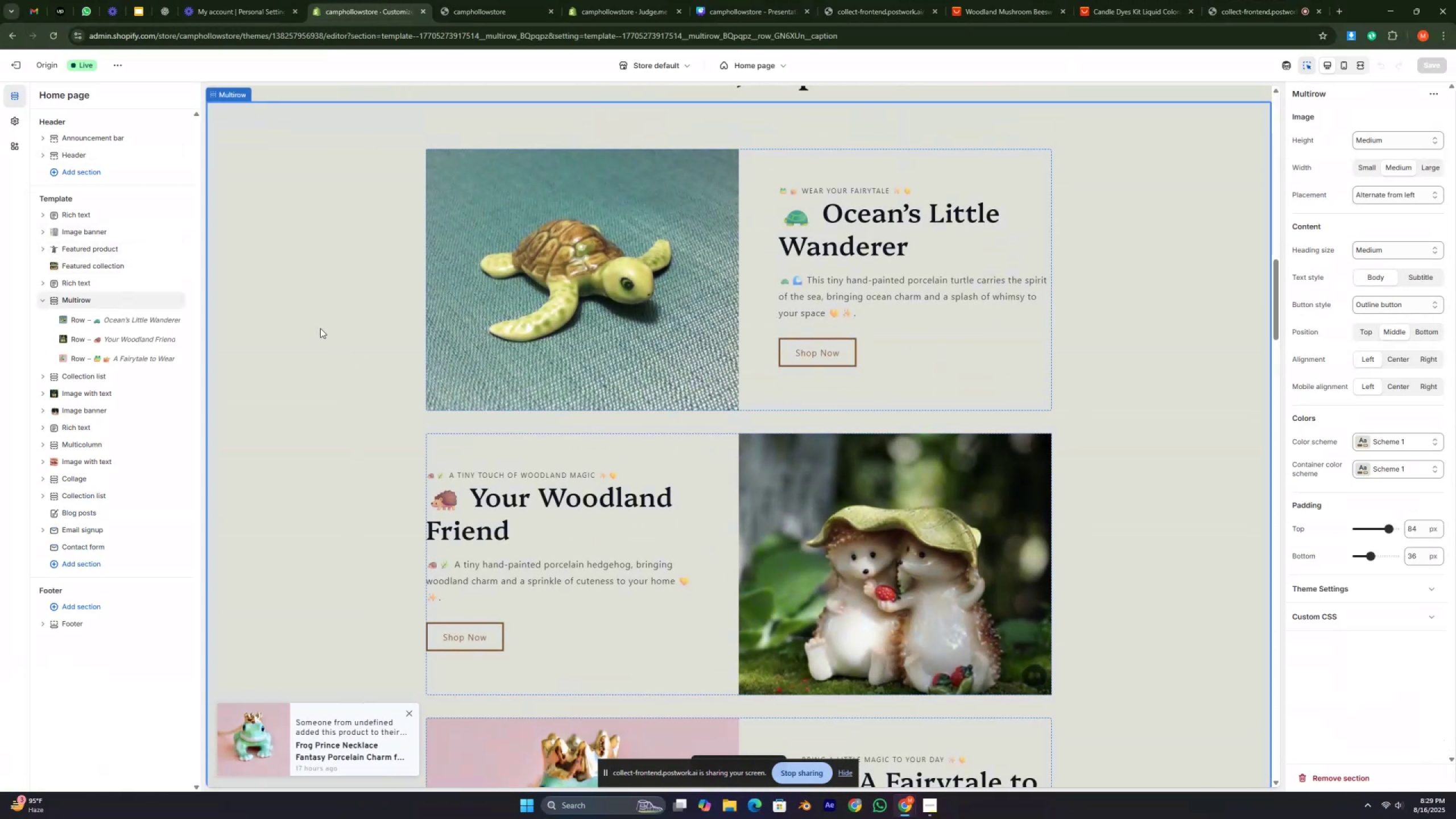 
key(Numpad1)
 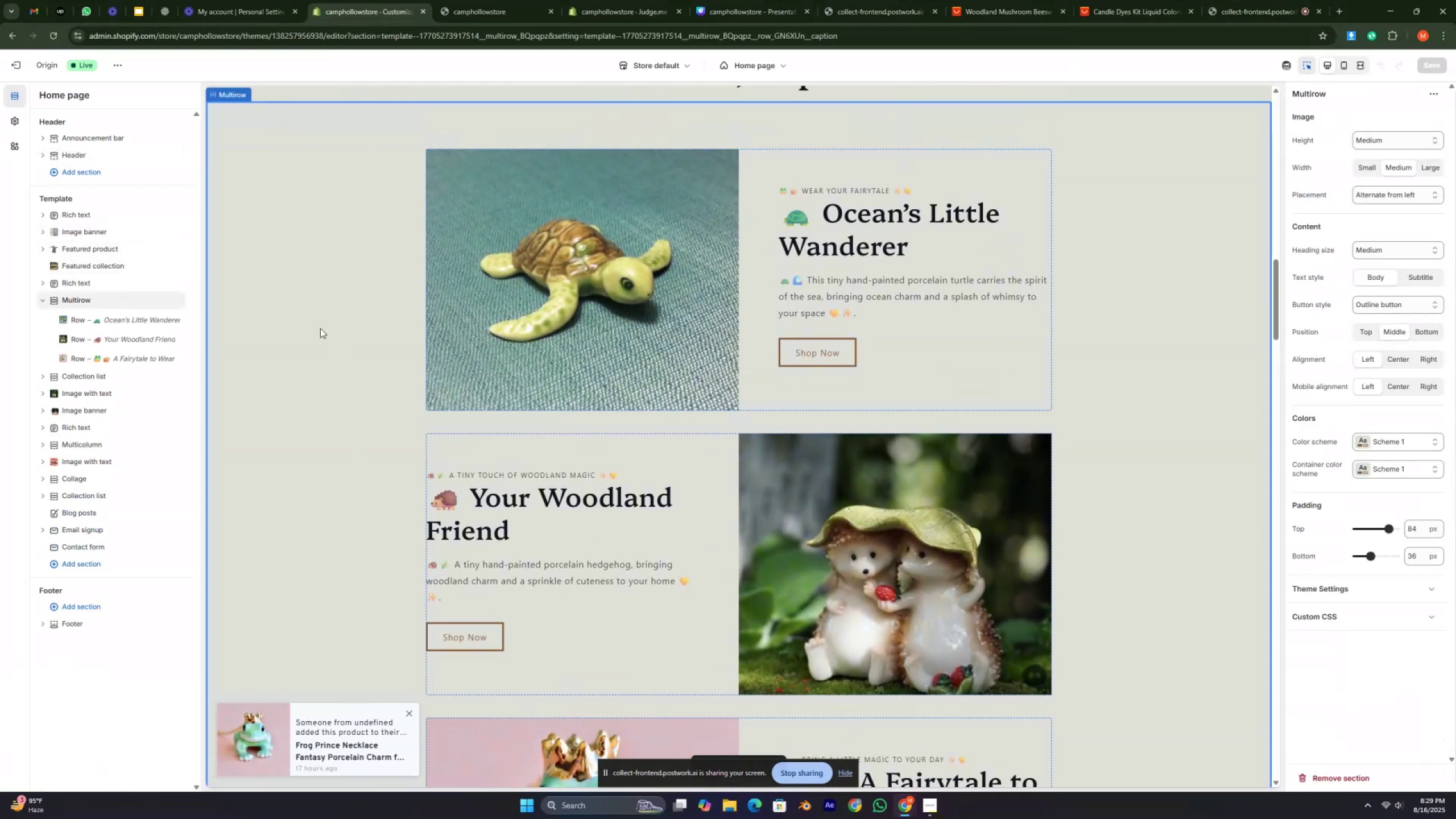 
key(Numpad1)
 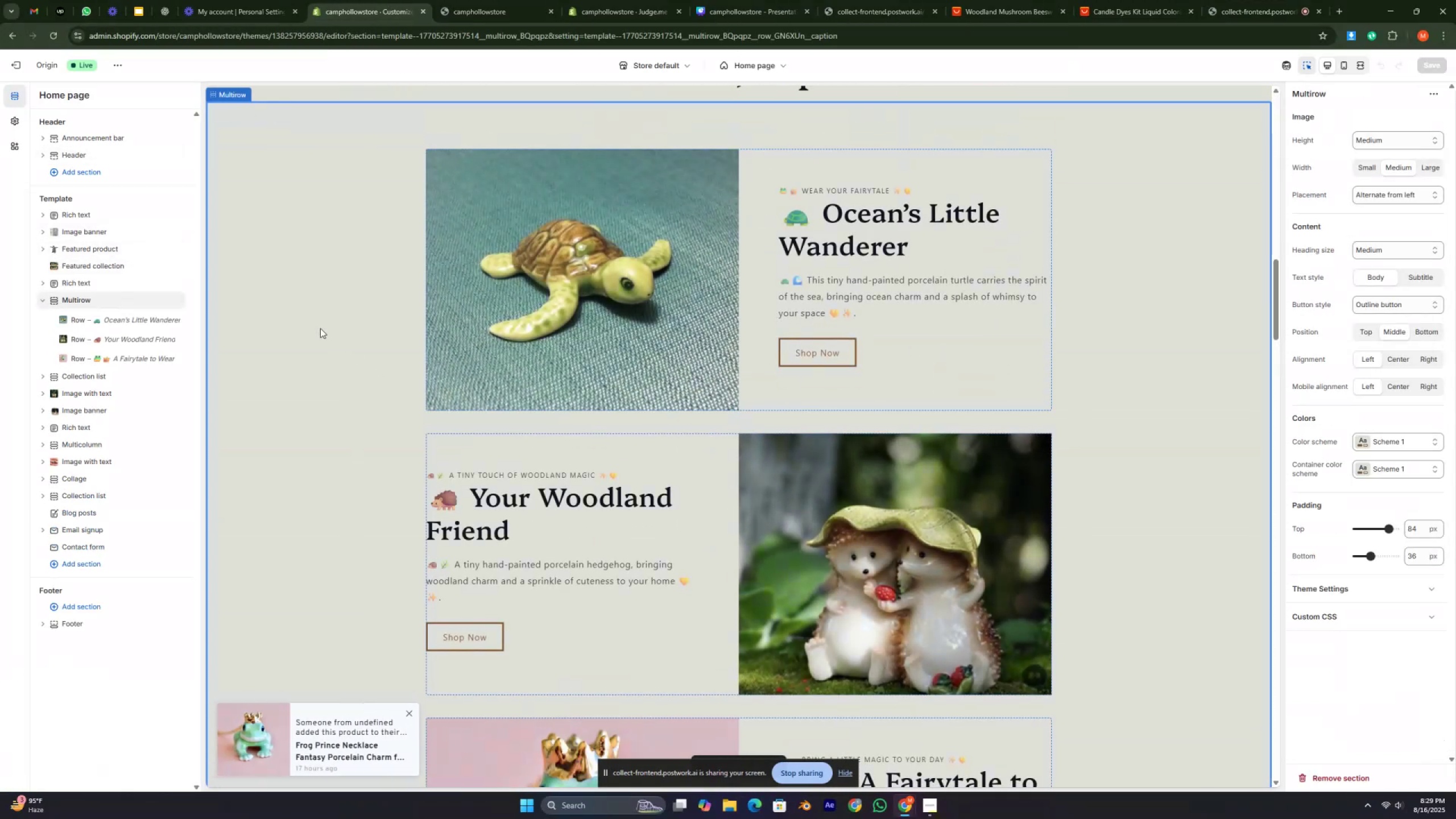 
key(Numpad1)
 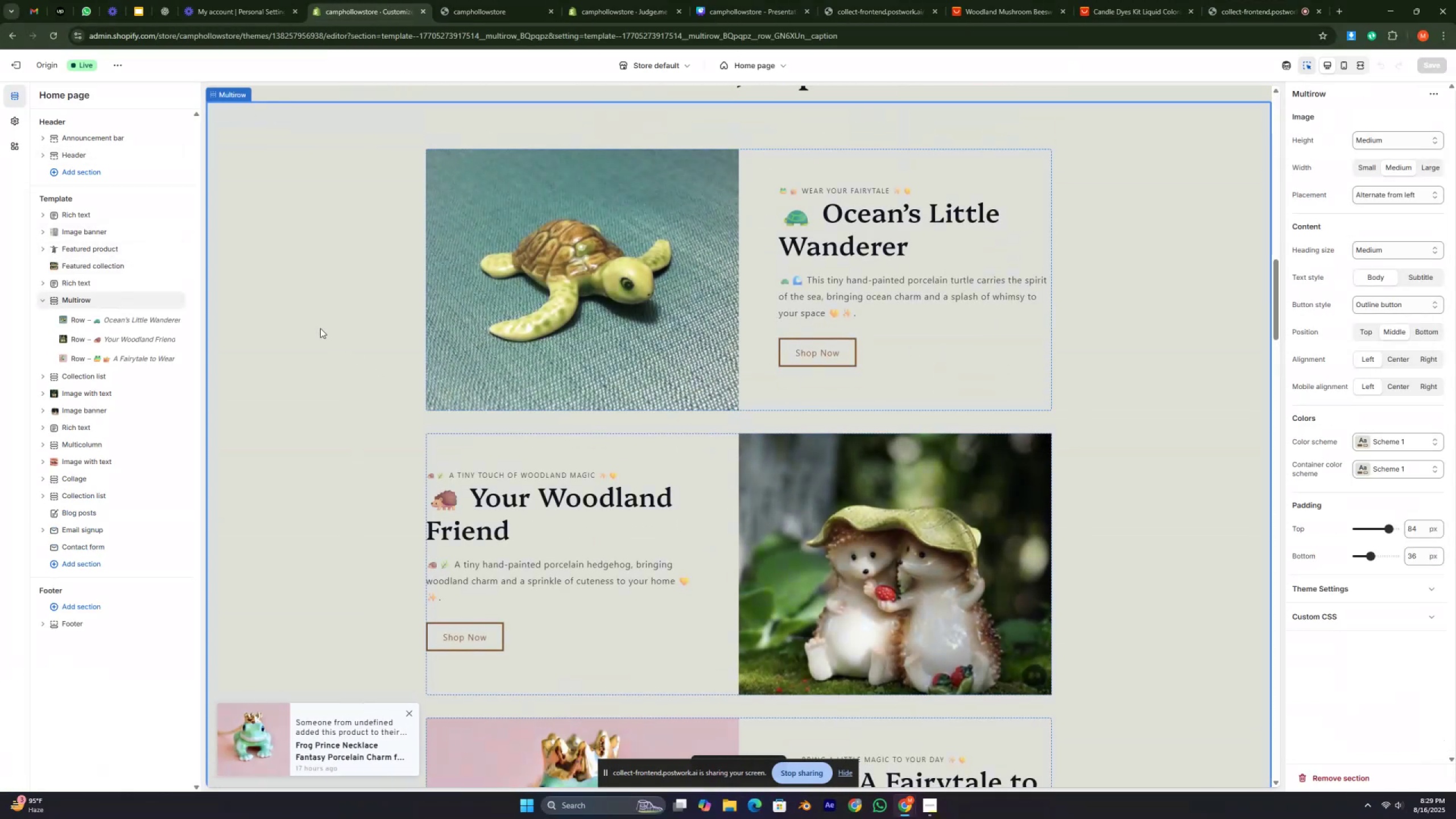 
key(Numpad1)
 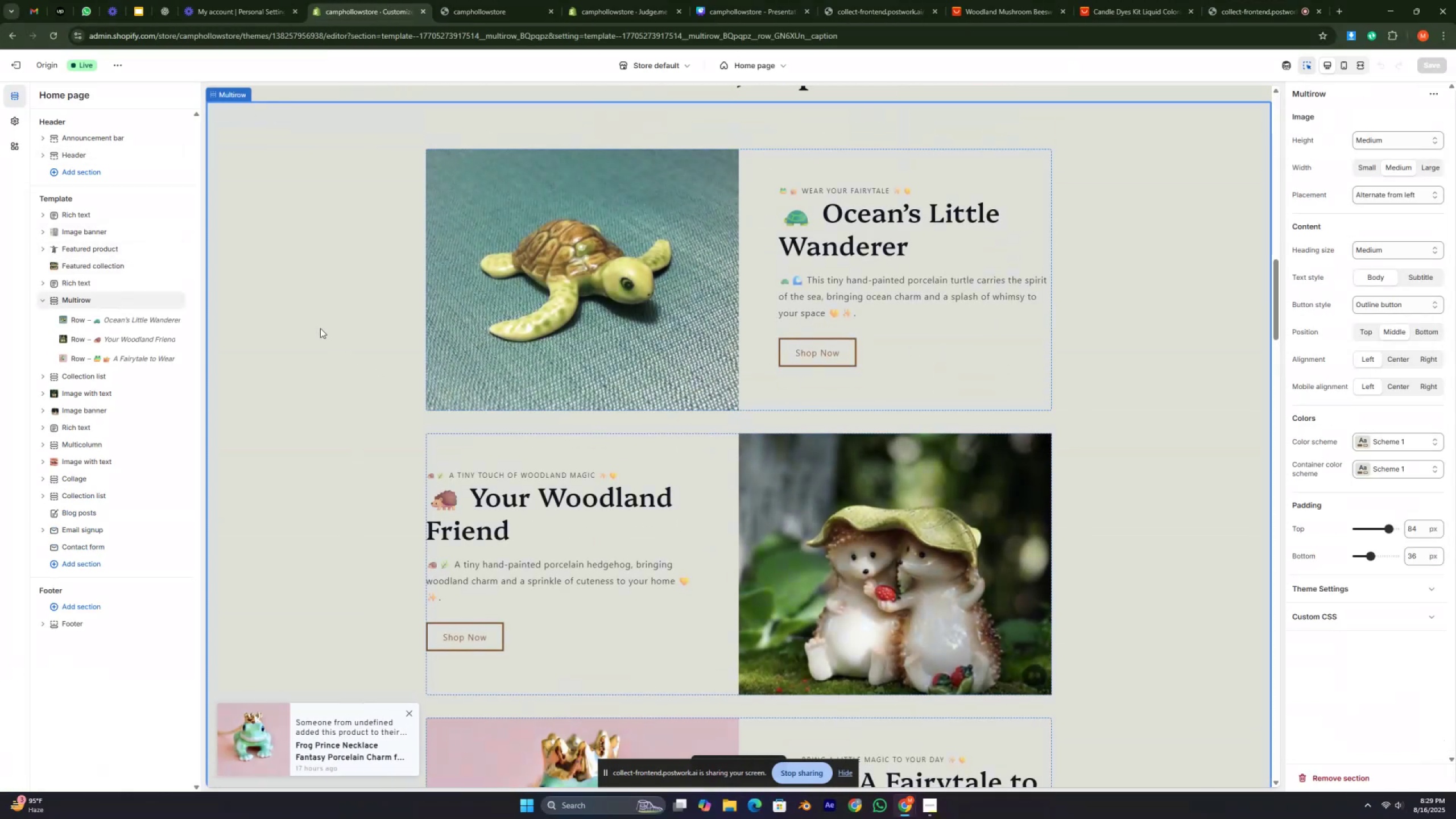 
key(Numpad1)
 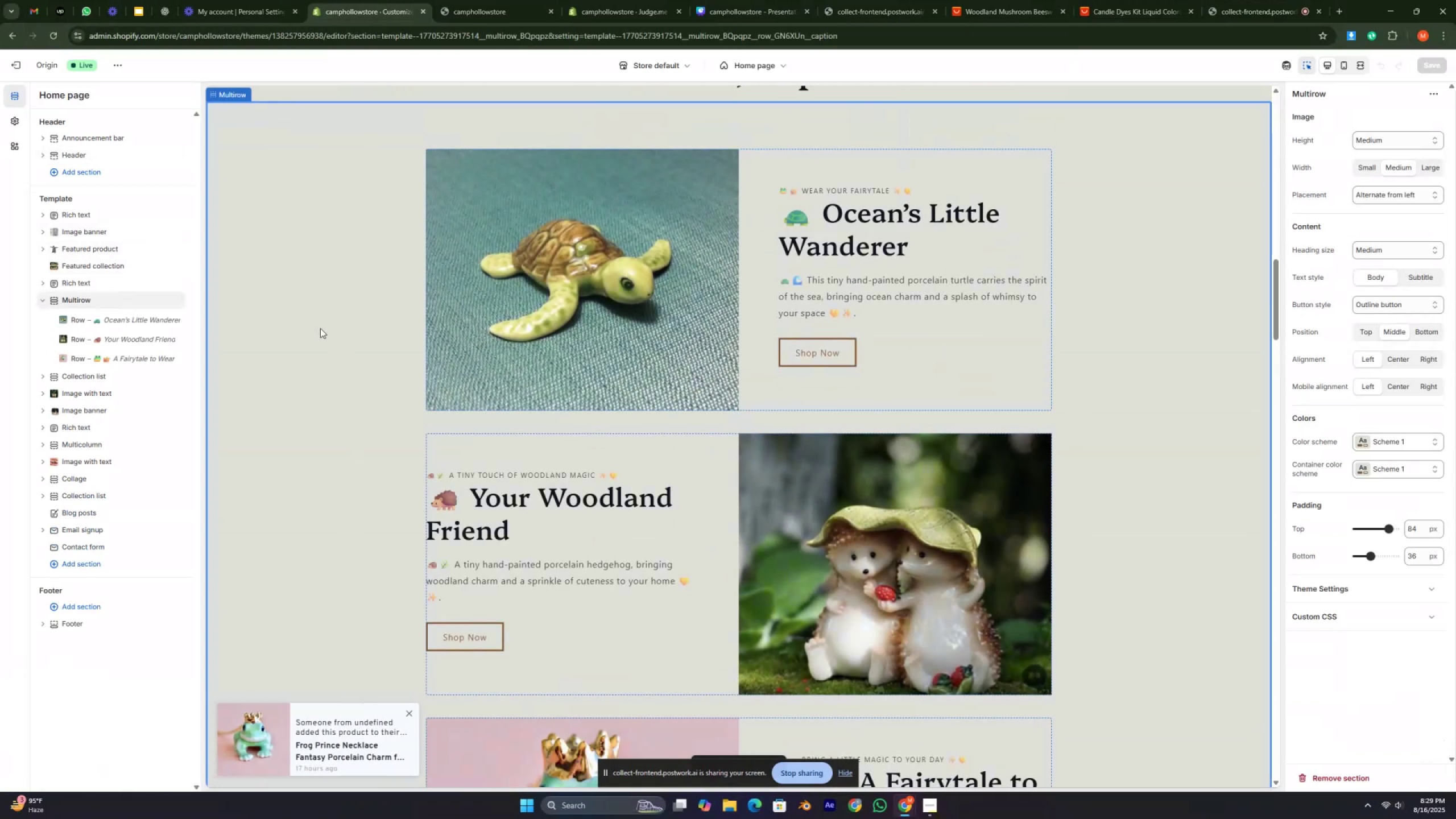 
key(Numpad1)
 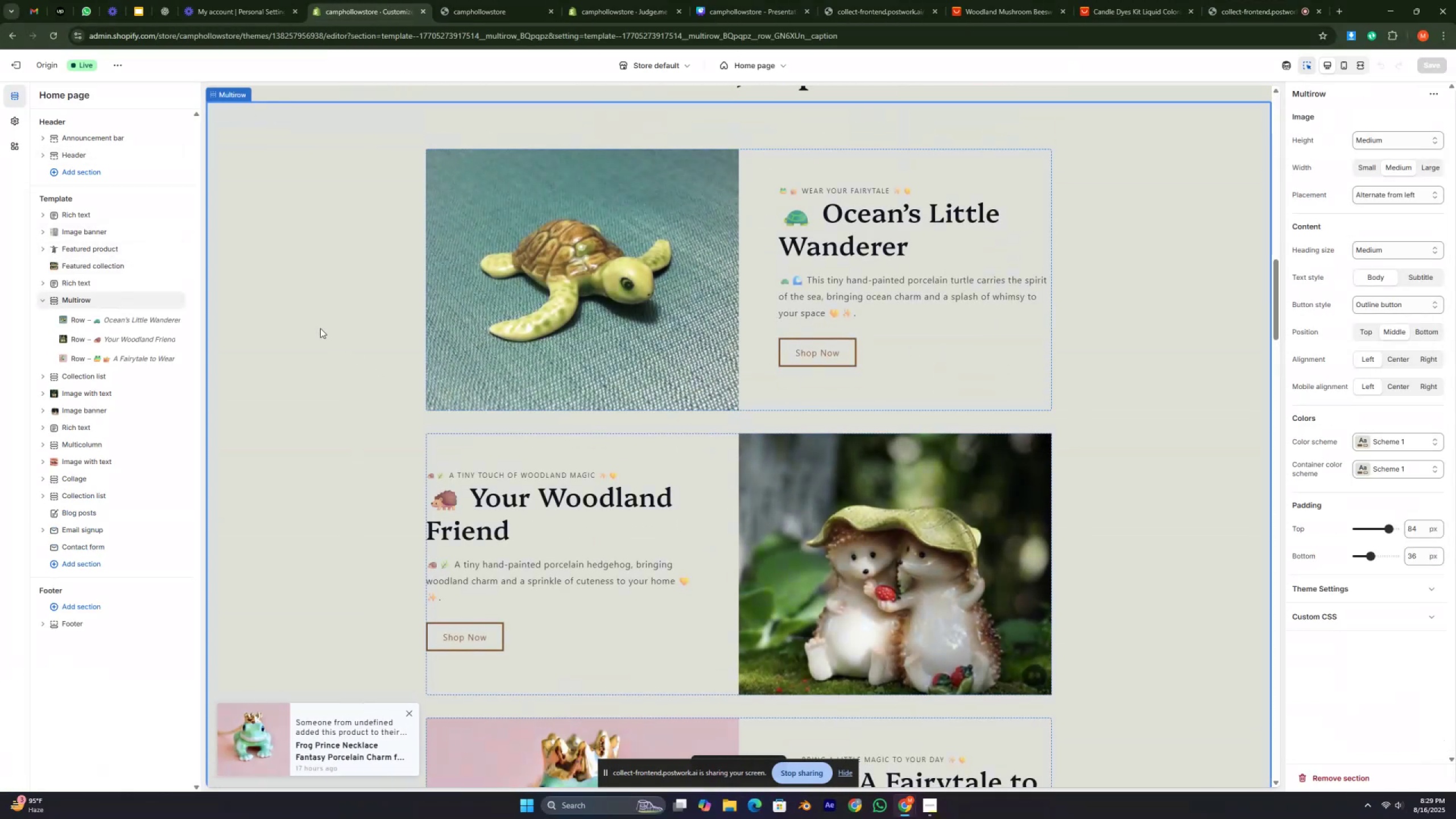 
key(Numpad1)
 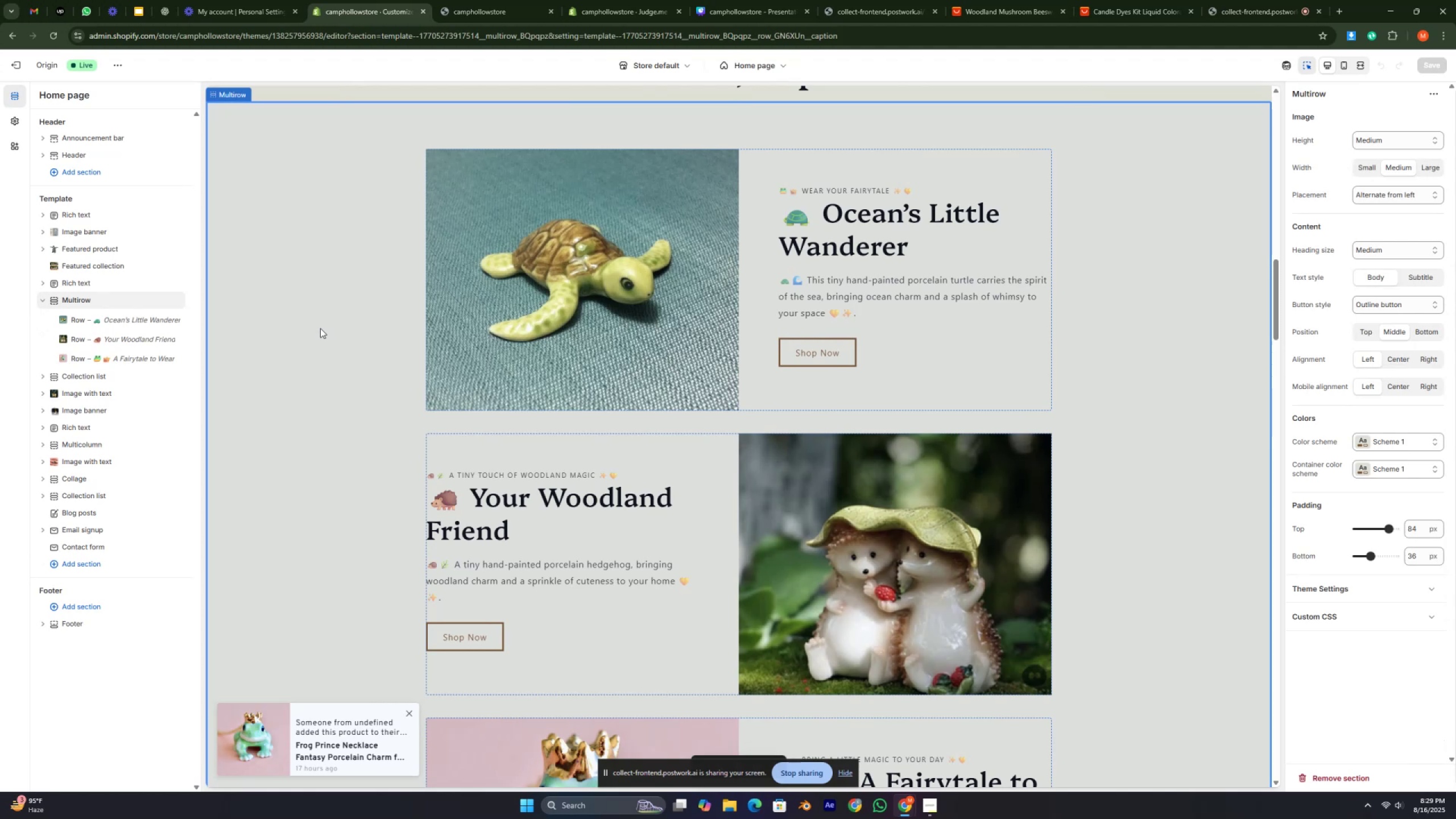 
key(Numpad1)
 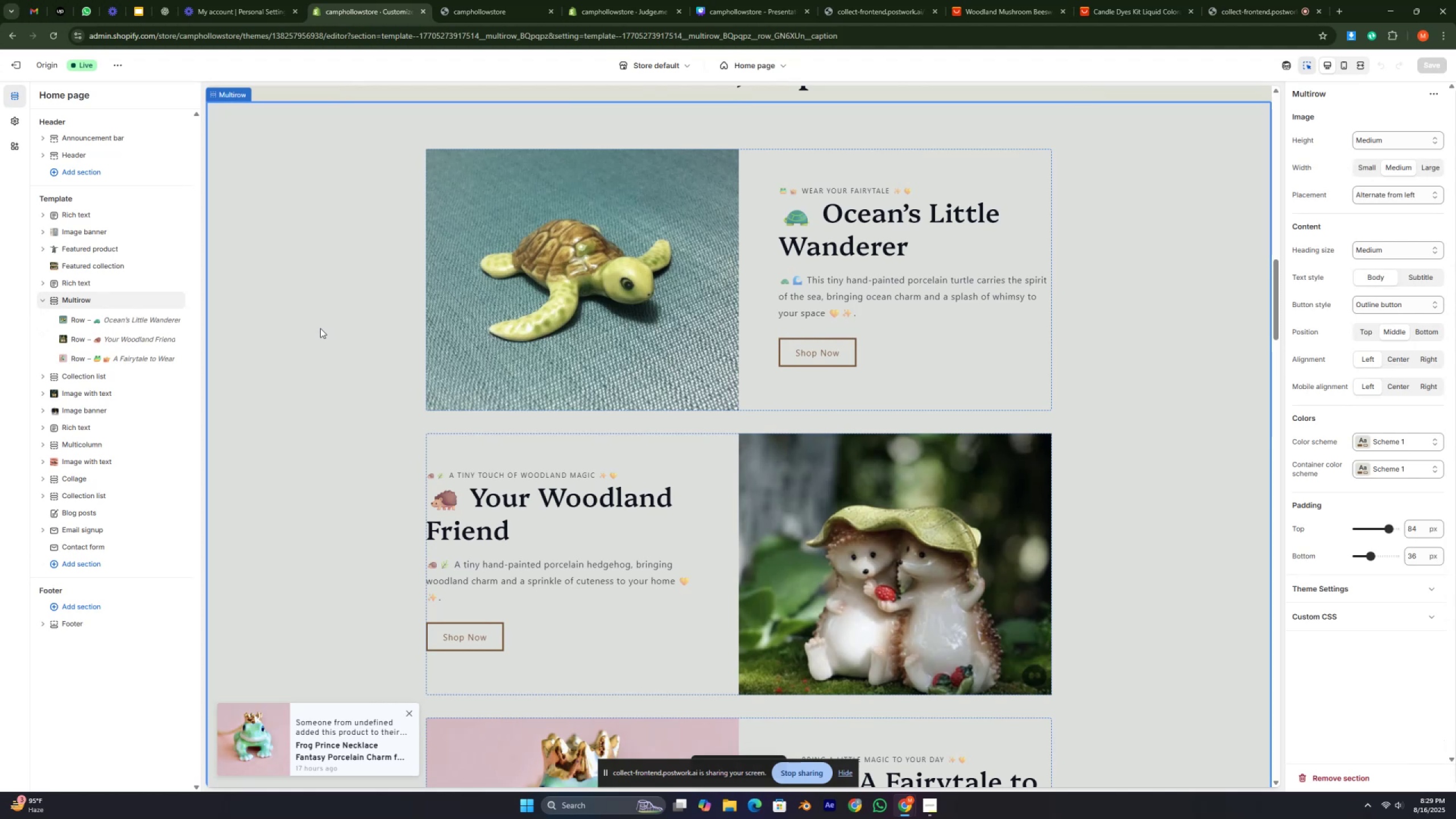 
key(Numpad1)
 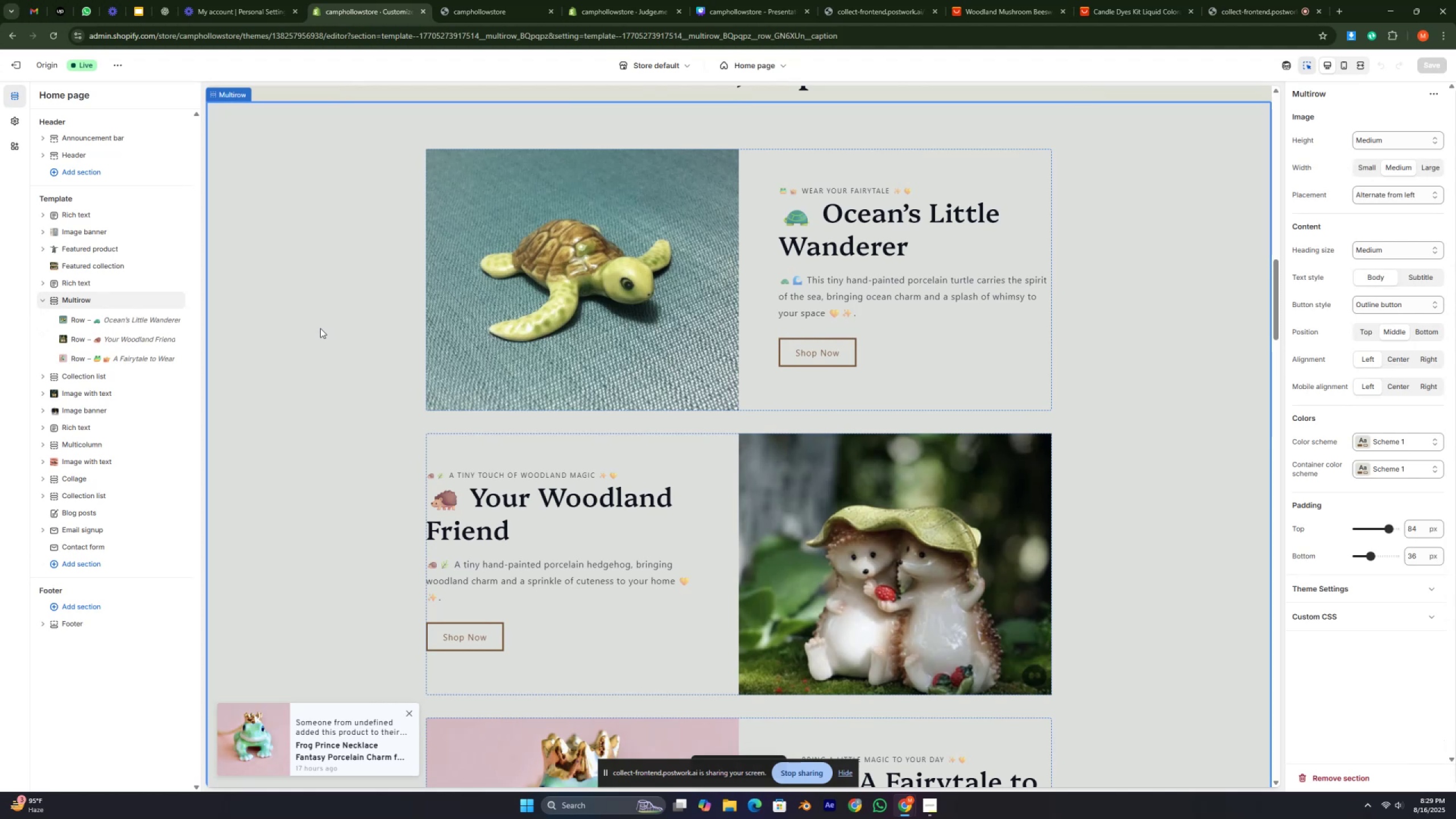 
key(Numpad1)
 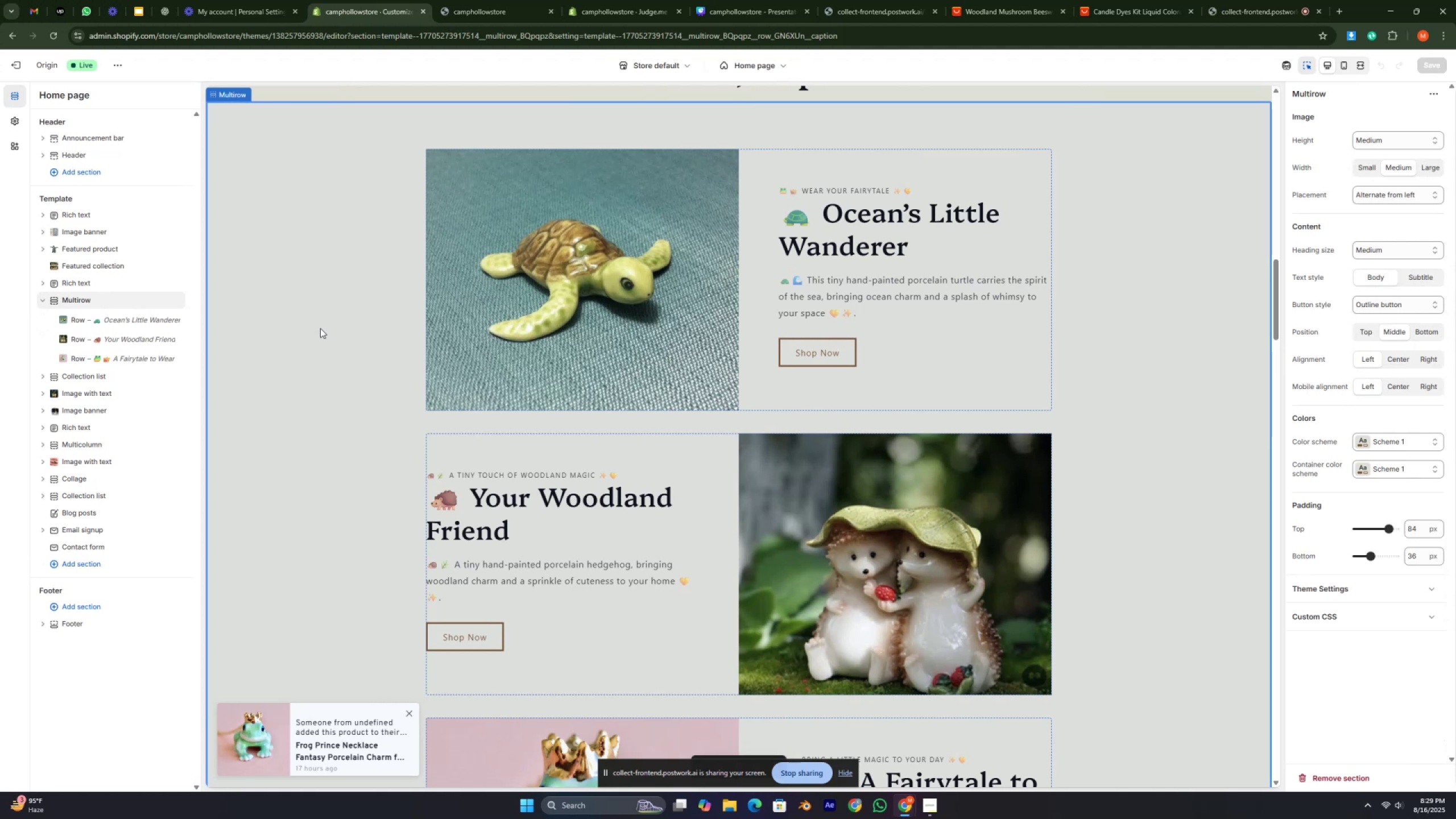 
key(Numpad1)
 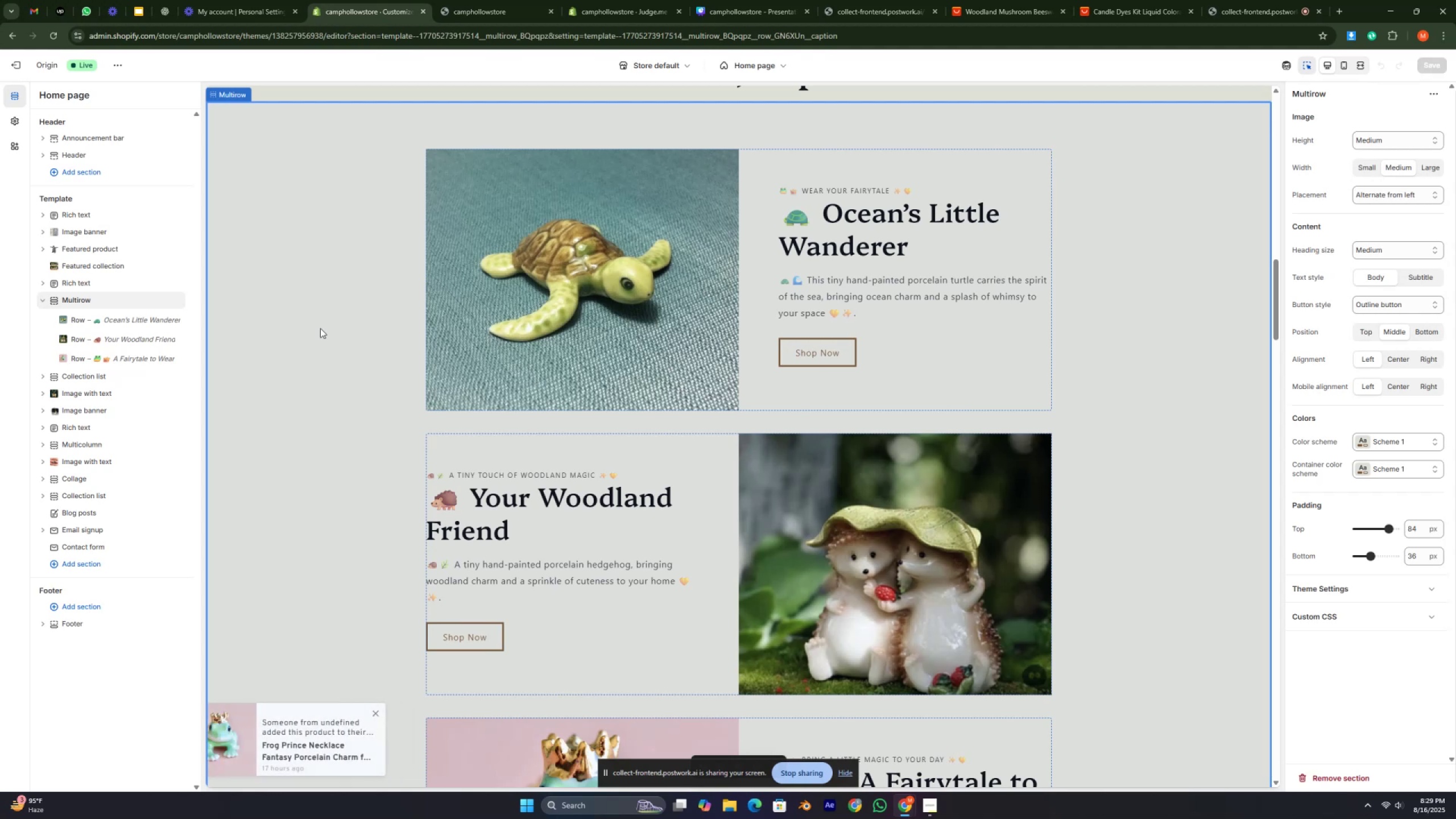 
wait(34.23)
 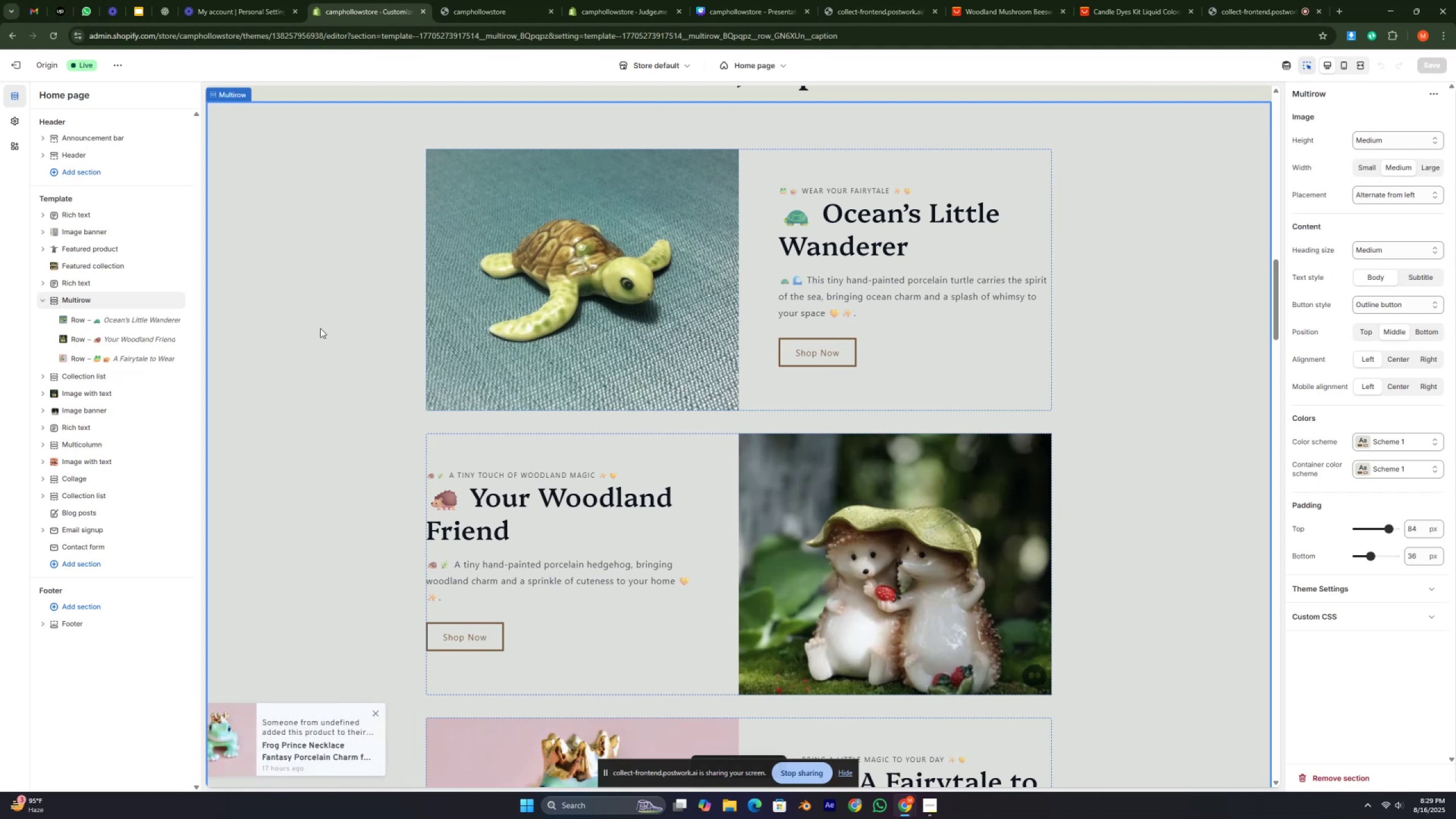 
left_click([477, 312])
 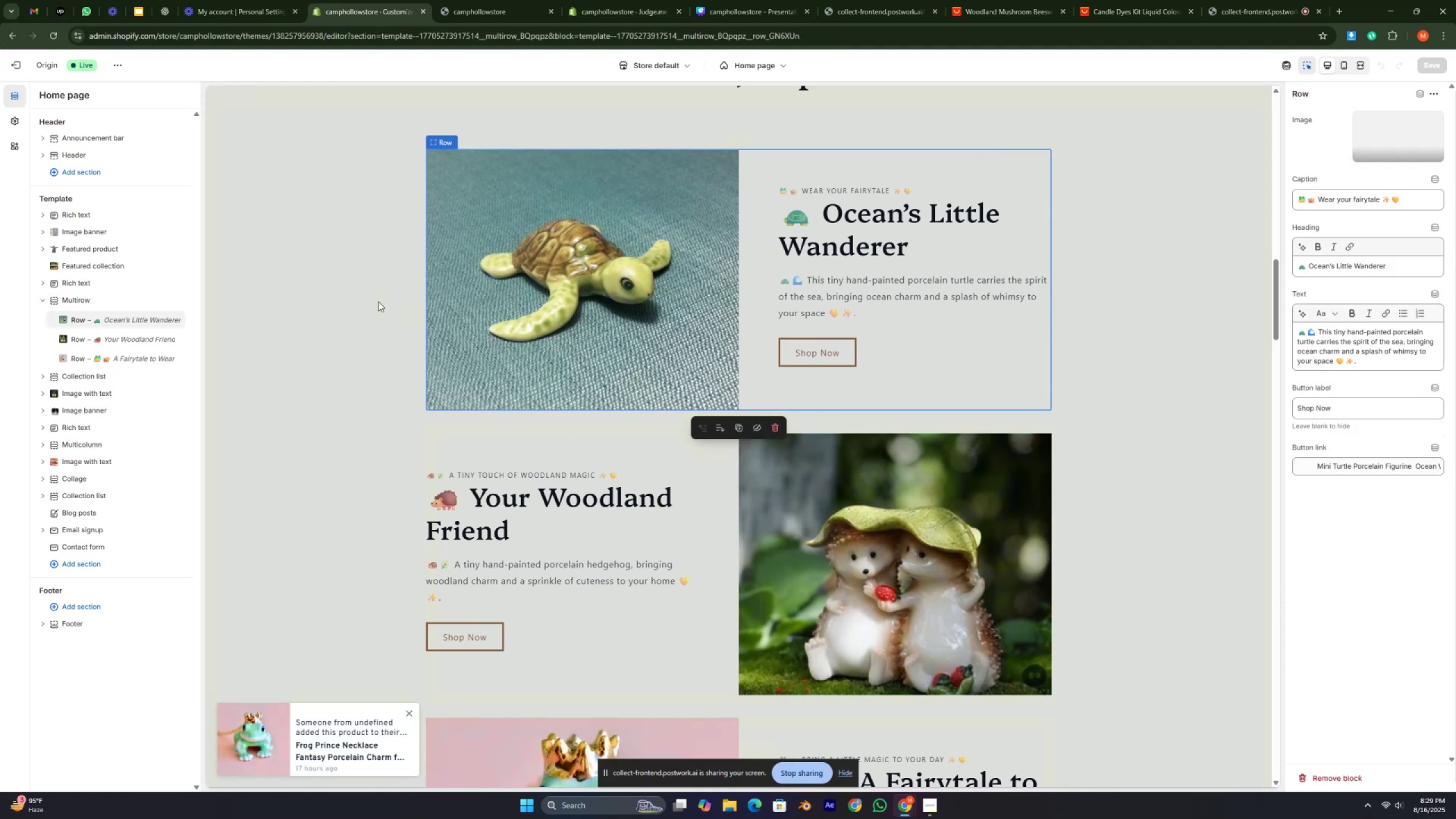 
left_click([358, 297])
 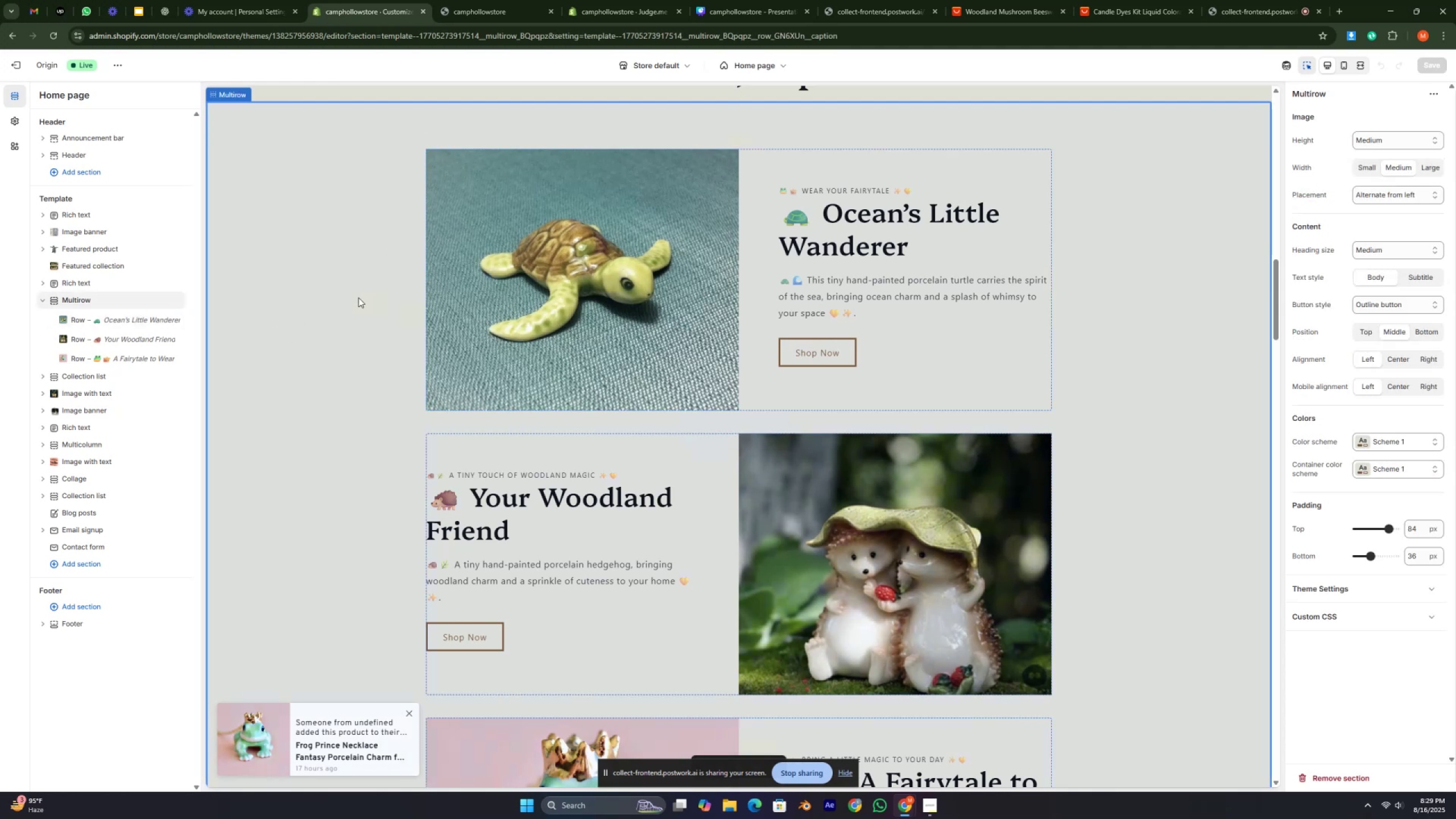 
key(Numpad1)
 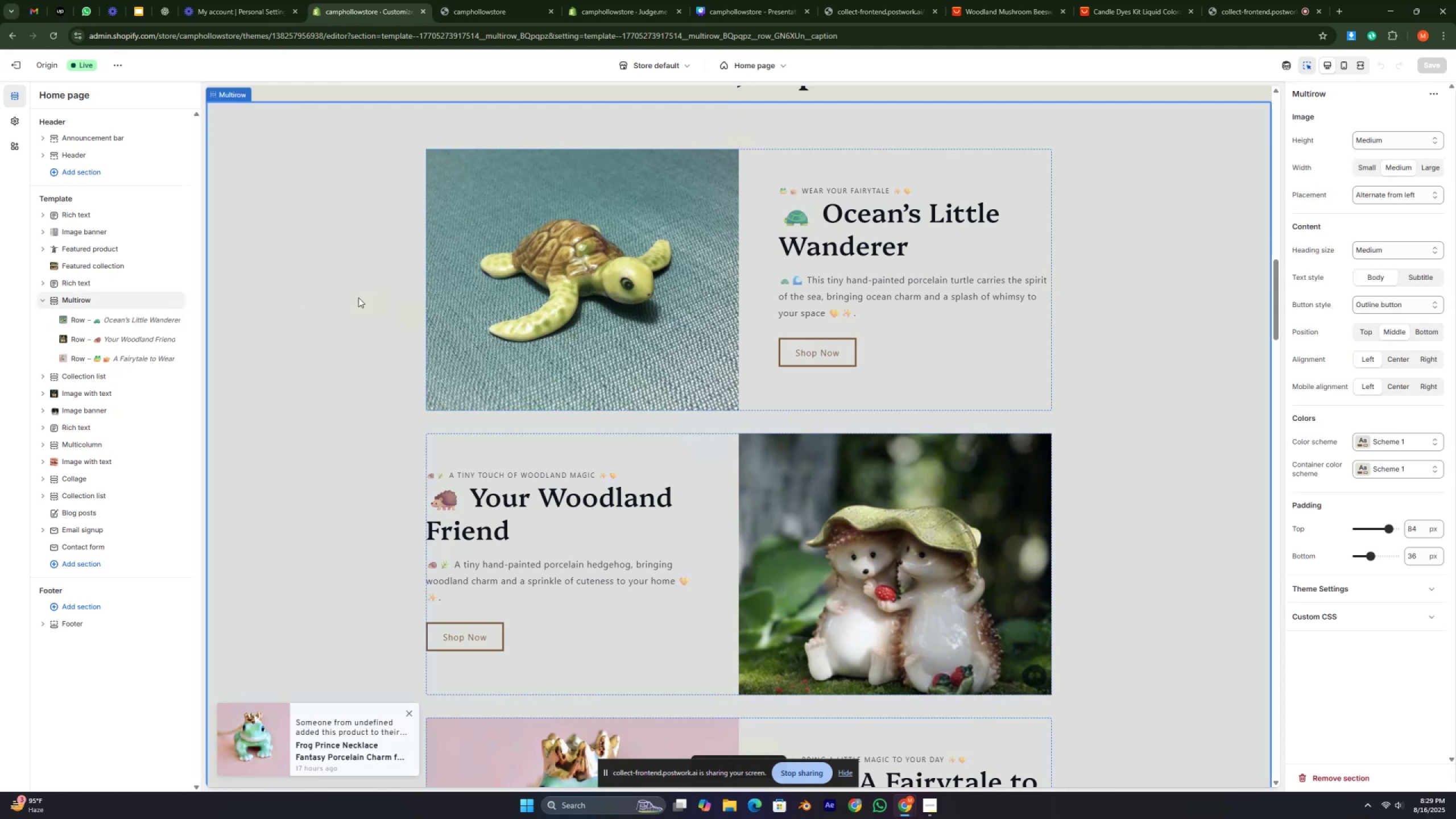 
key(Numpad1)
 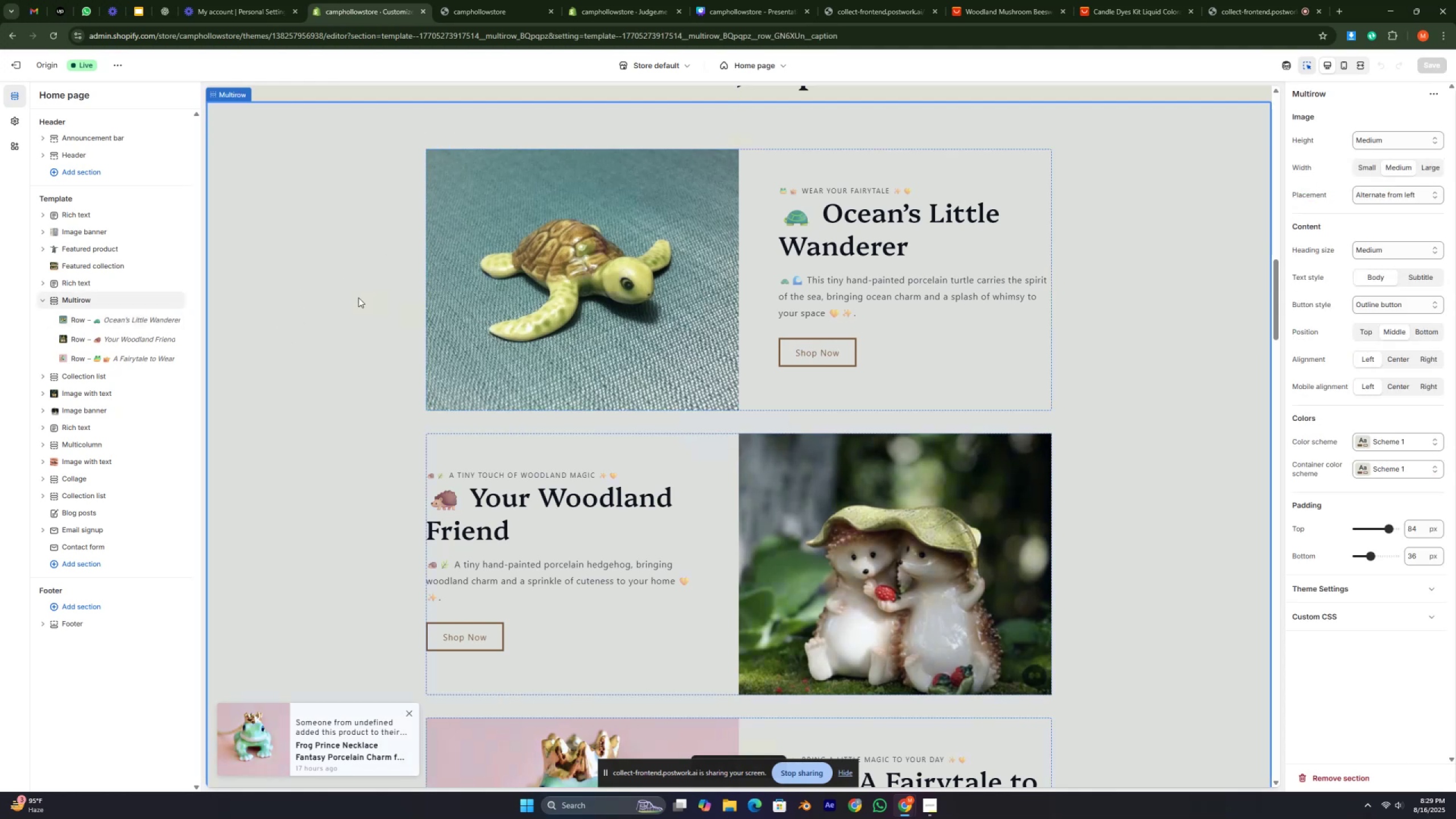 
key(Numpad1)
 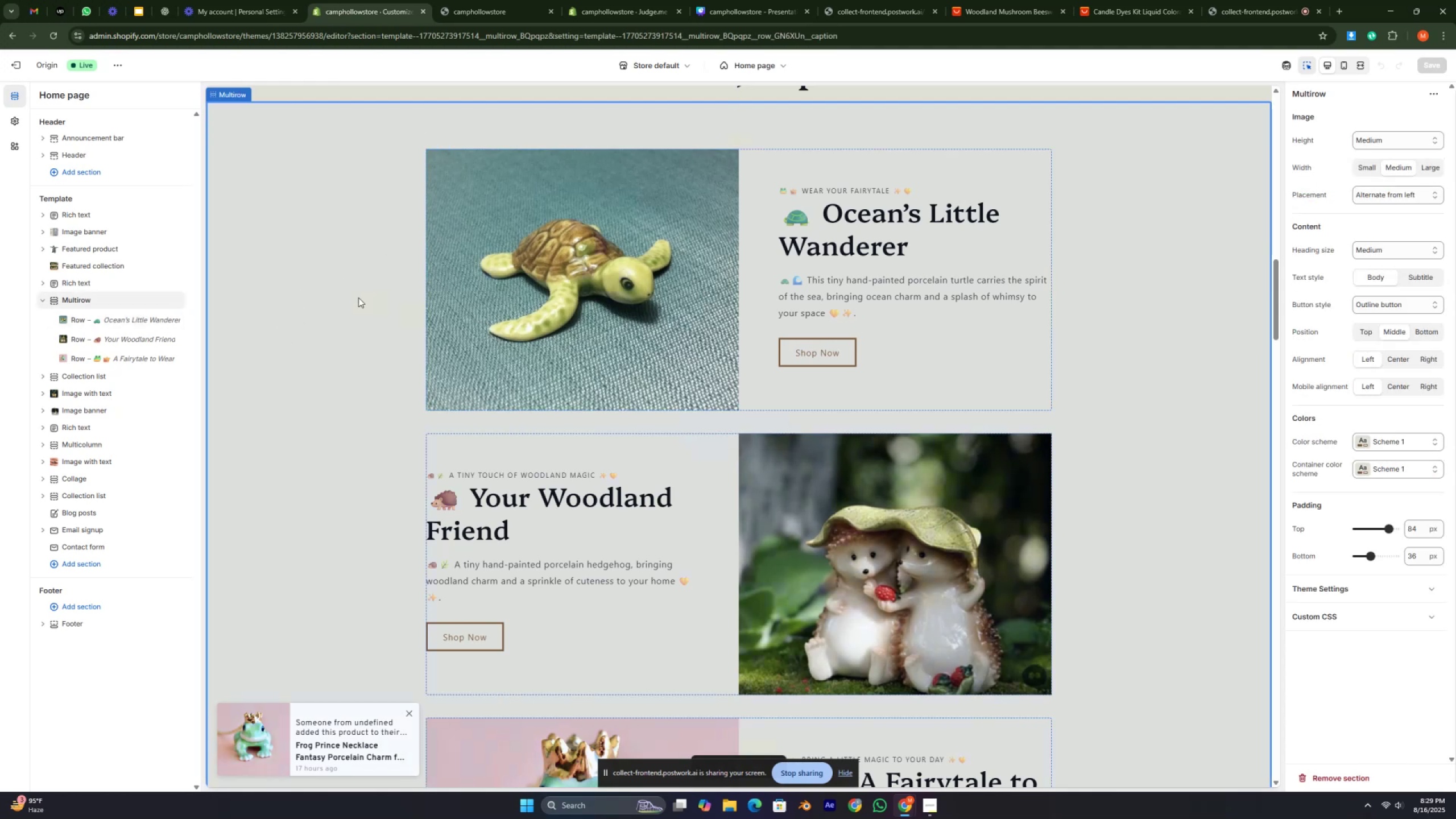 
key(Numpad1)
 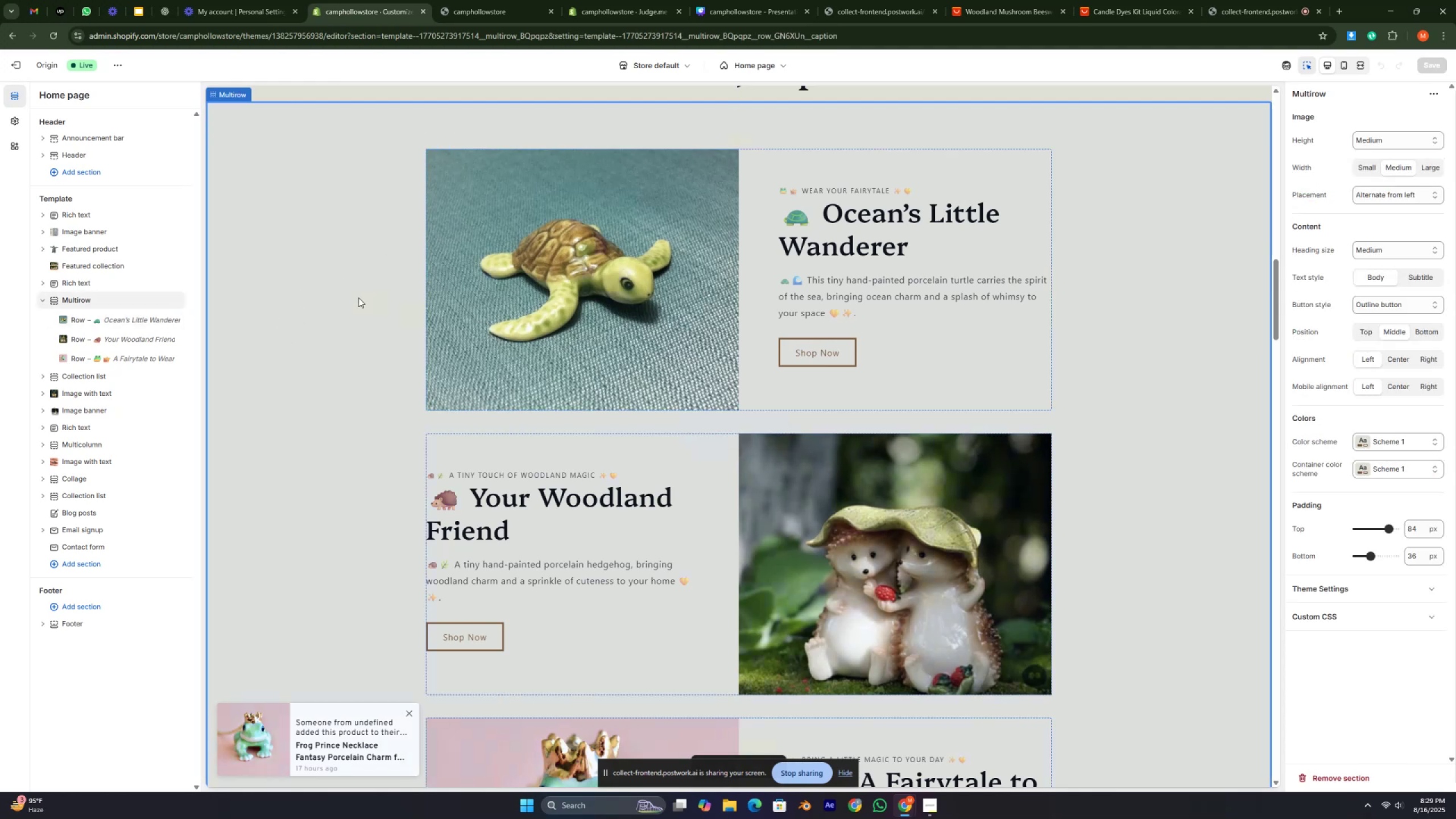 
key(Numpad1)
 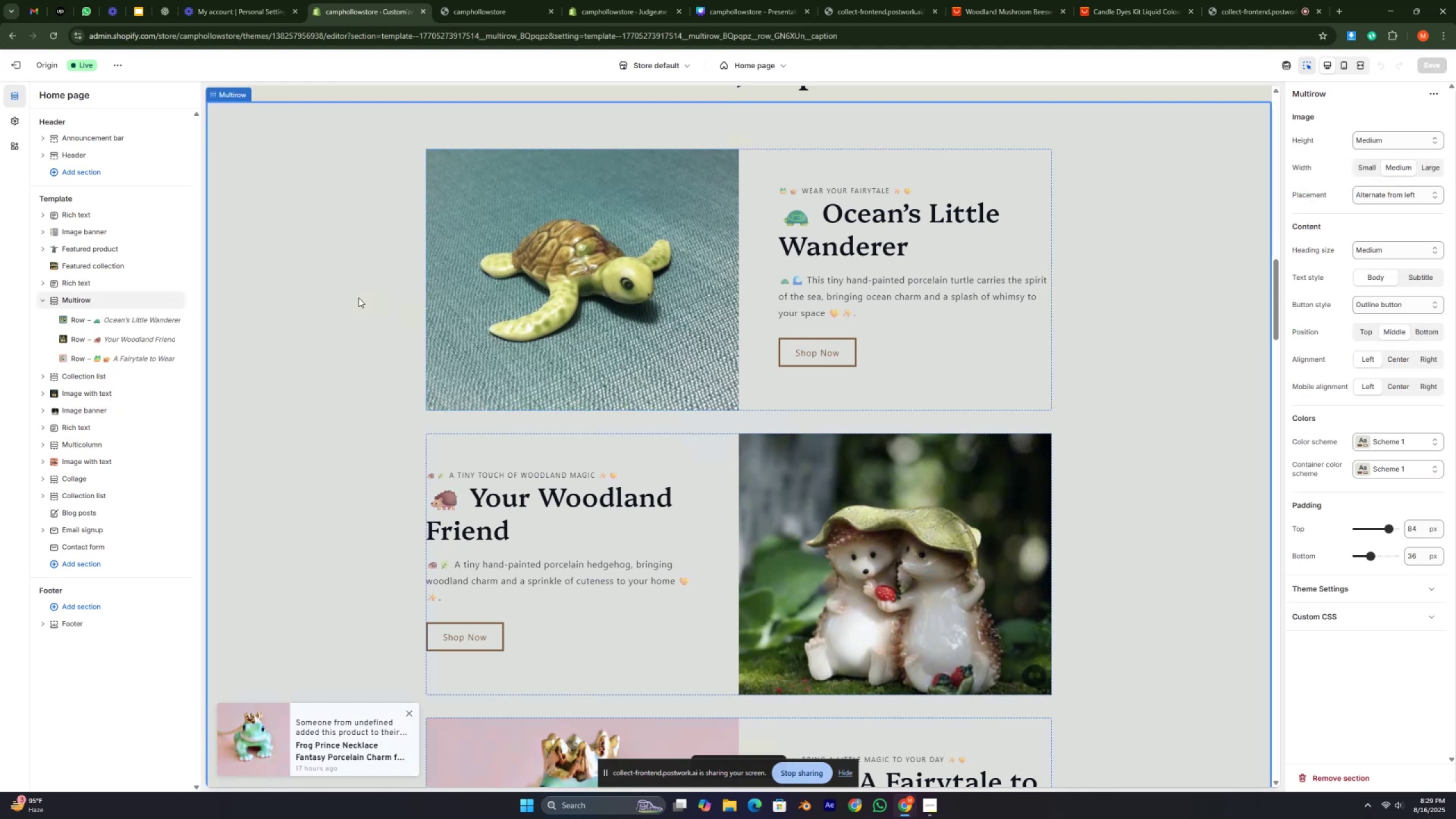 
key(Numpad1)
 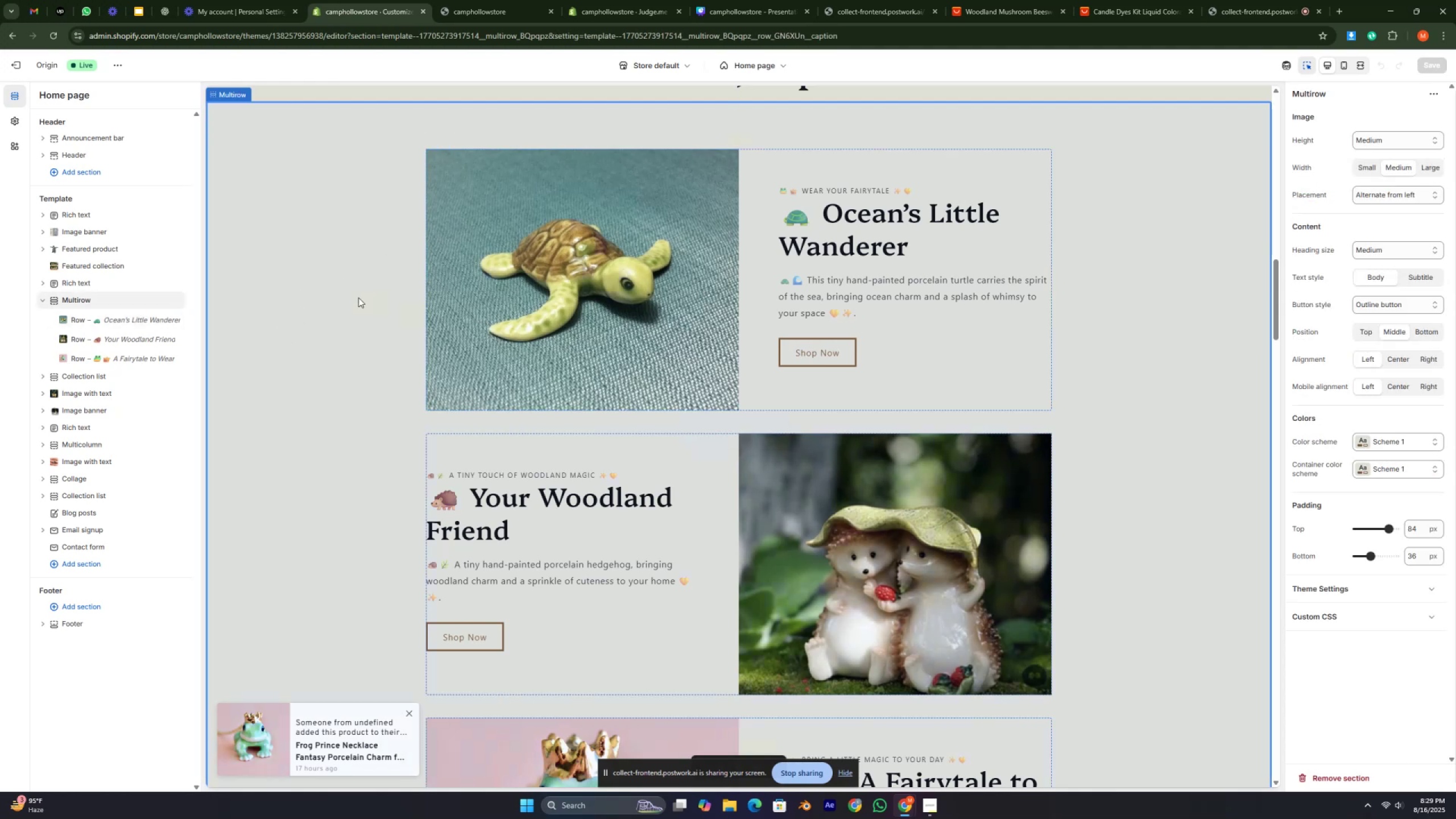 
key(Numpad1)
 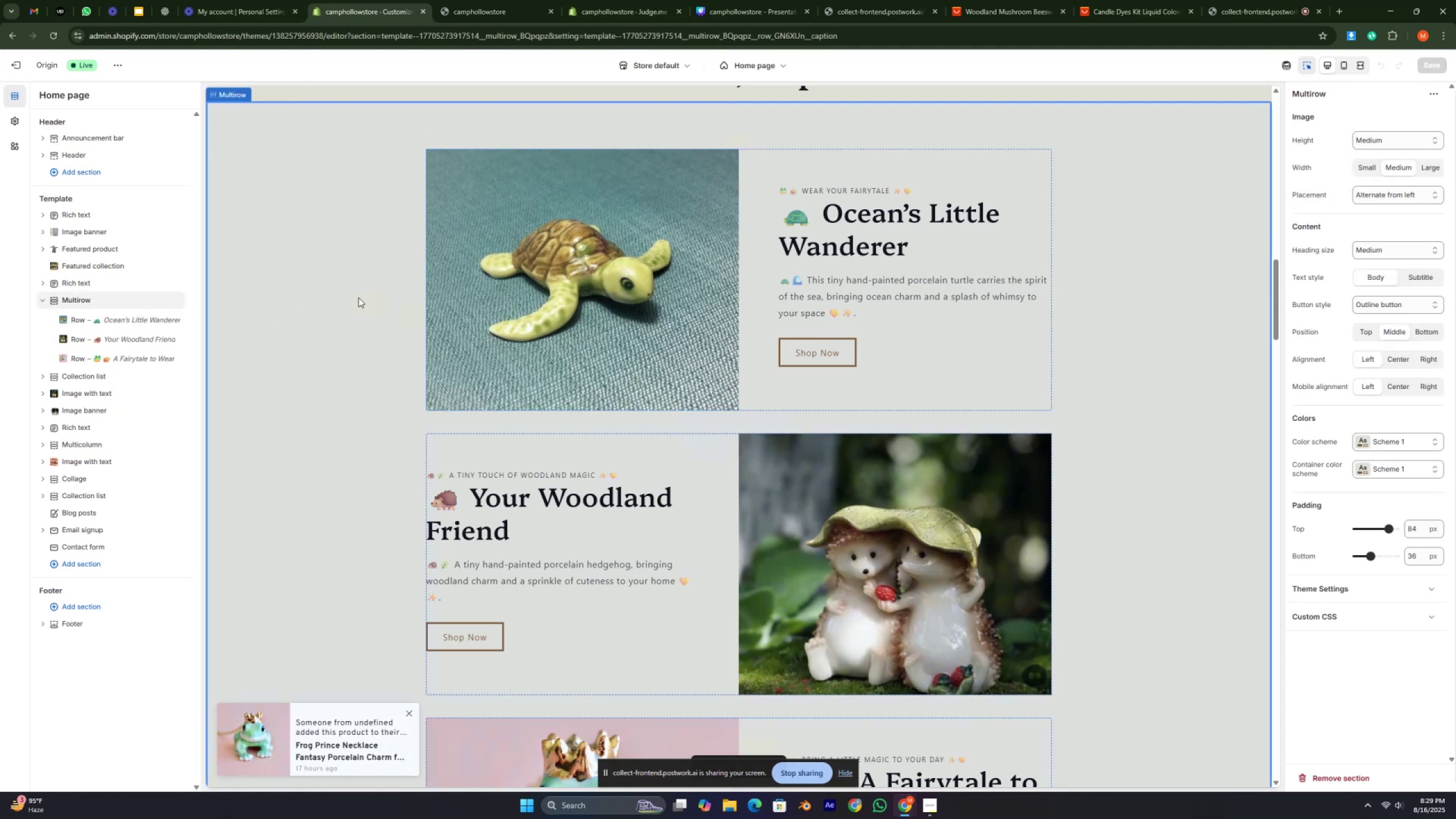 
key(Numpad1)
 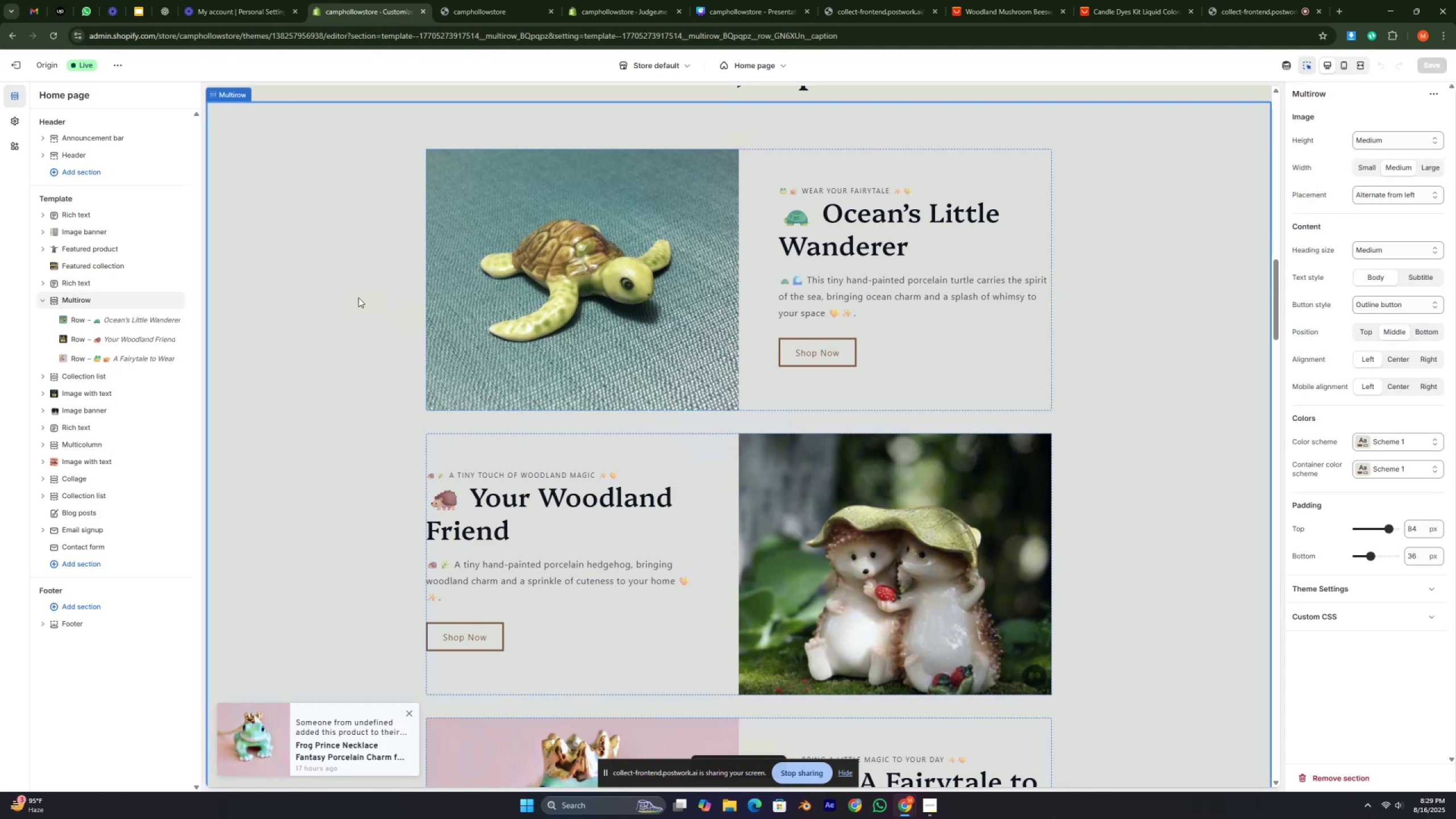 
key(Numpad1)
 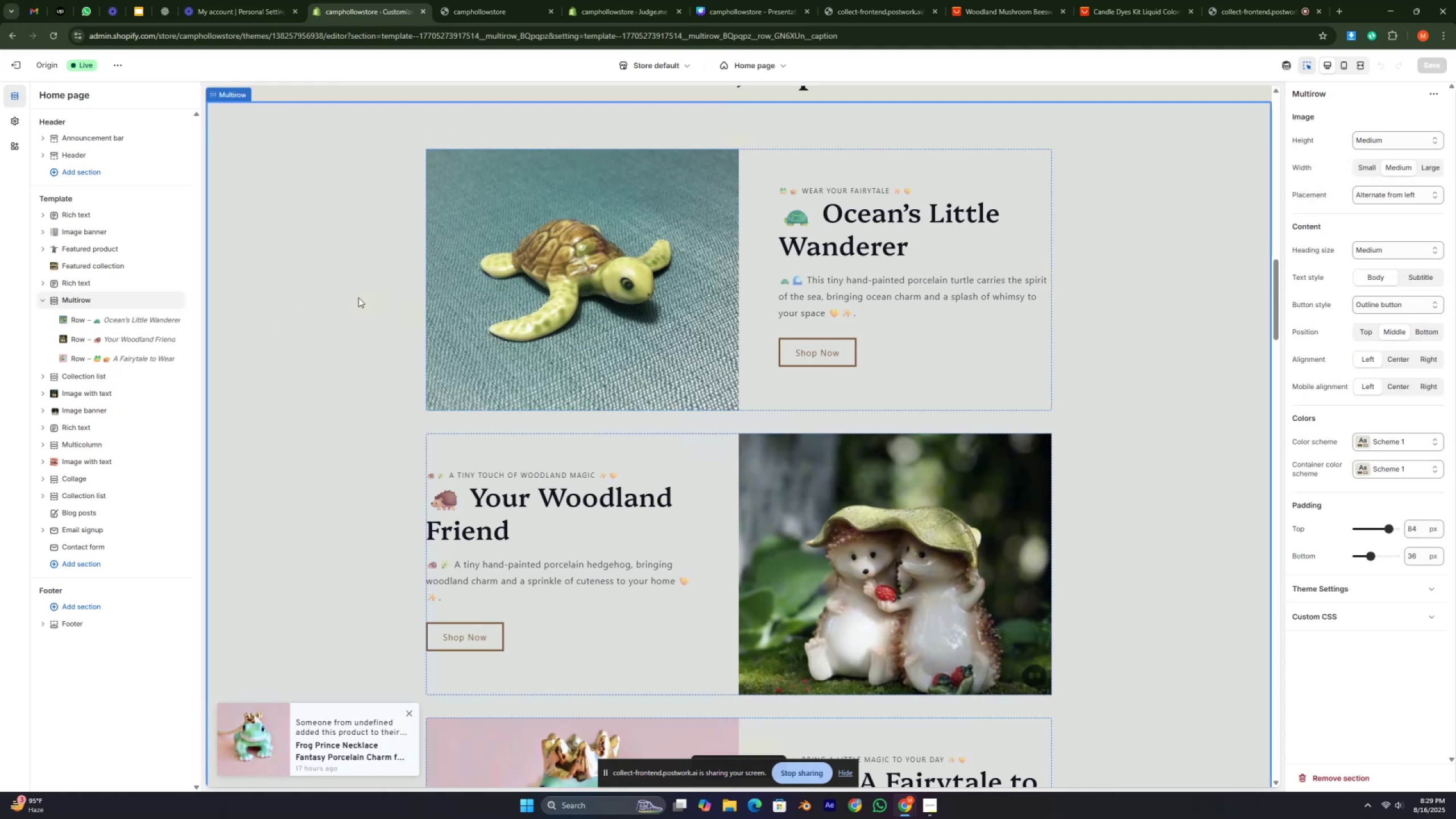 
key(Numpad1)
 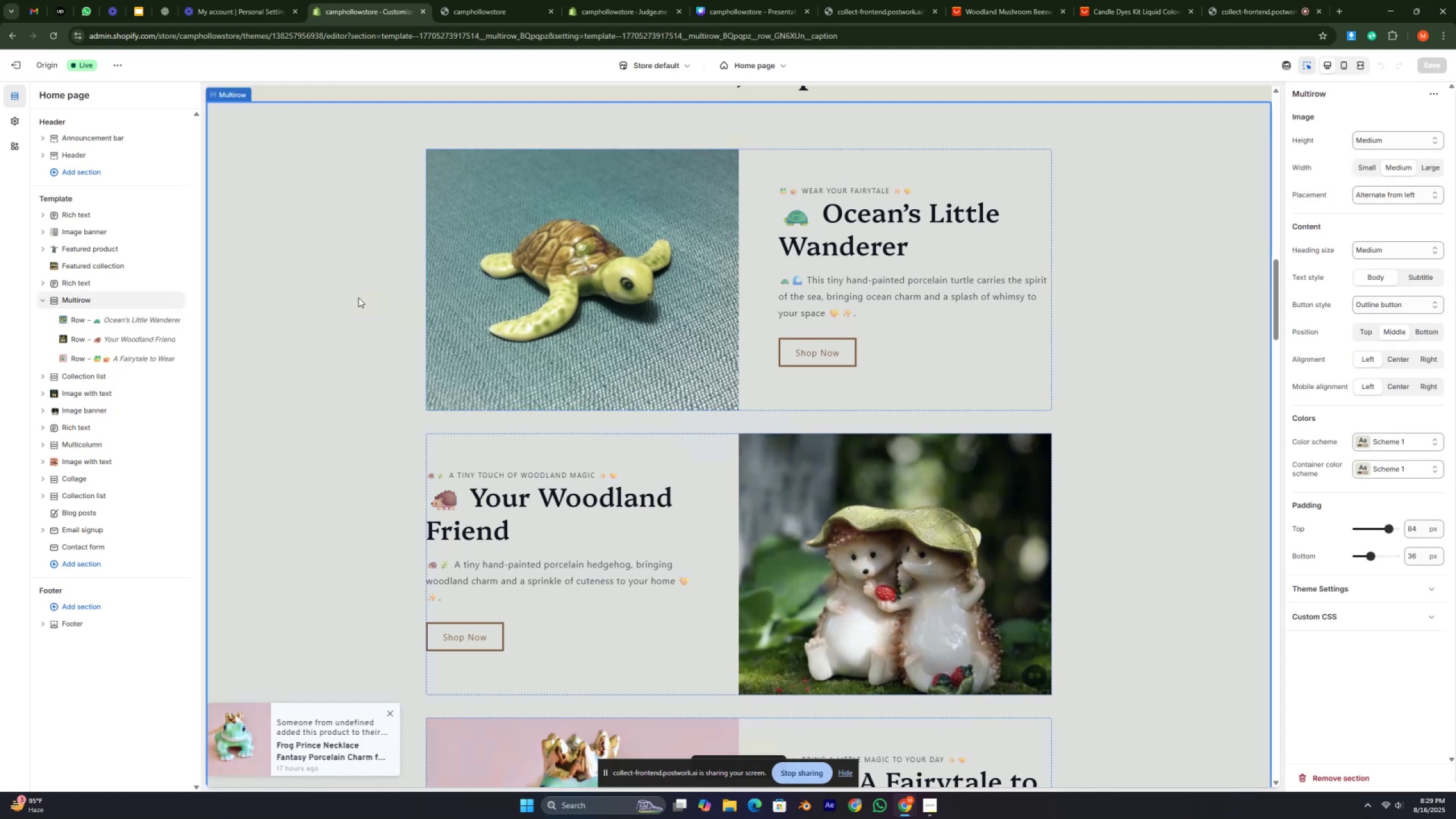 
key(Numpad1)
 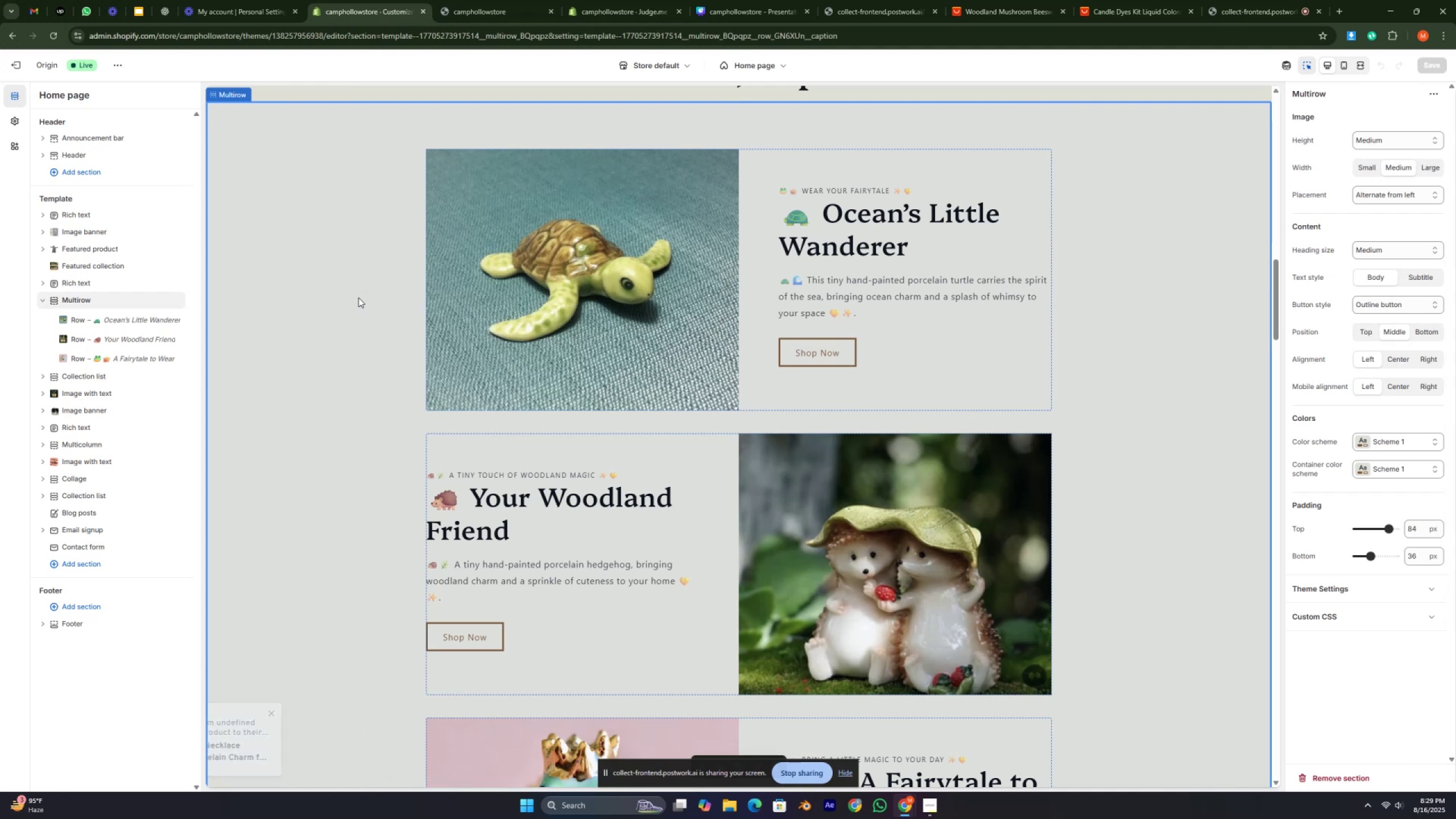 
key(Numpad1)
 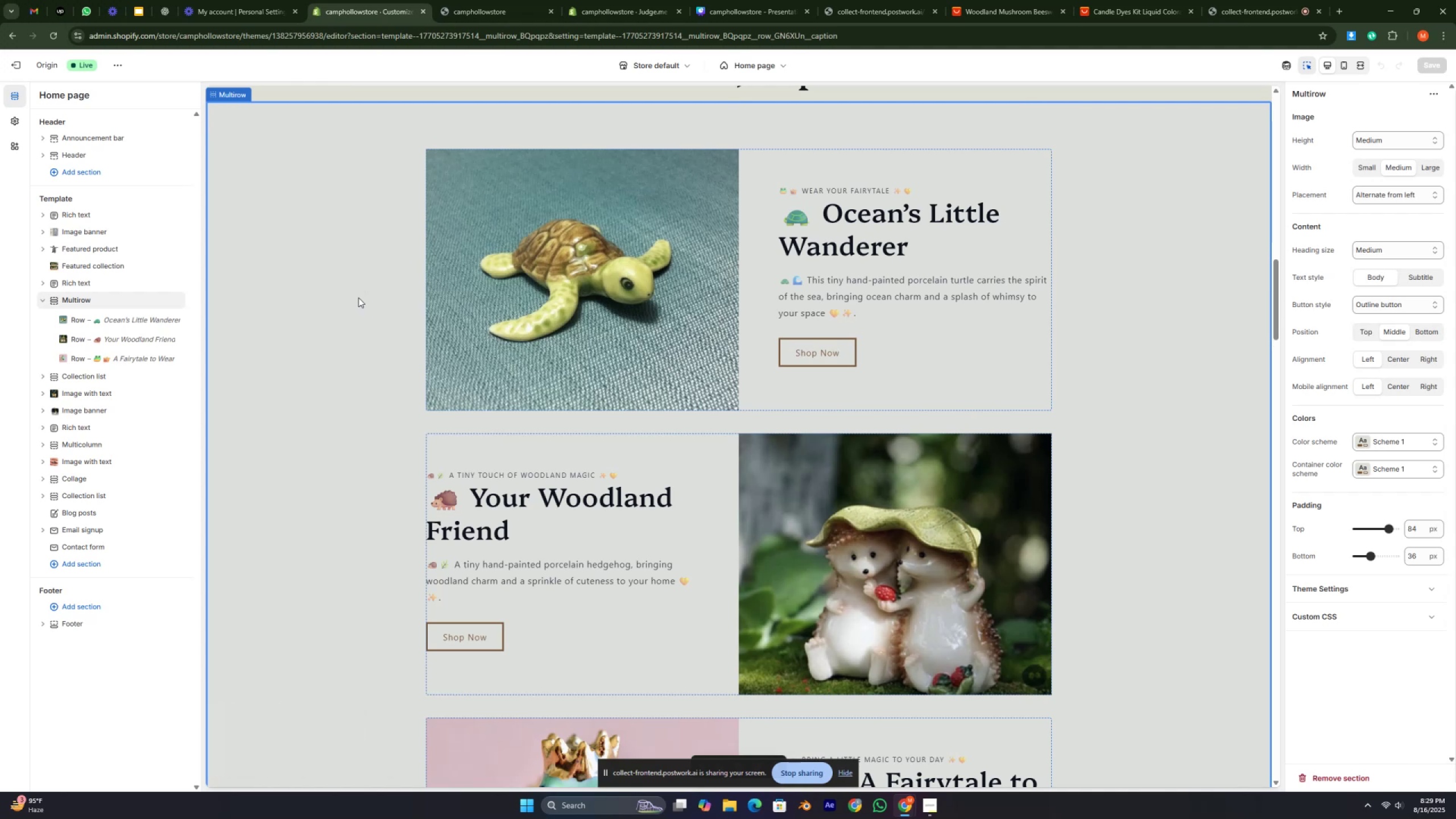 
key(Numpad1)
 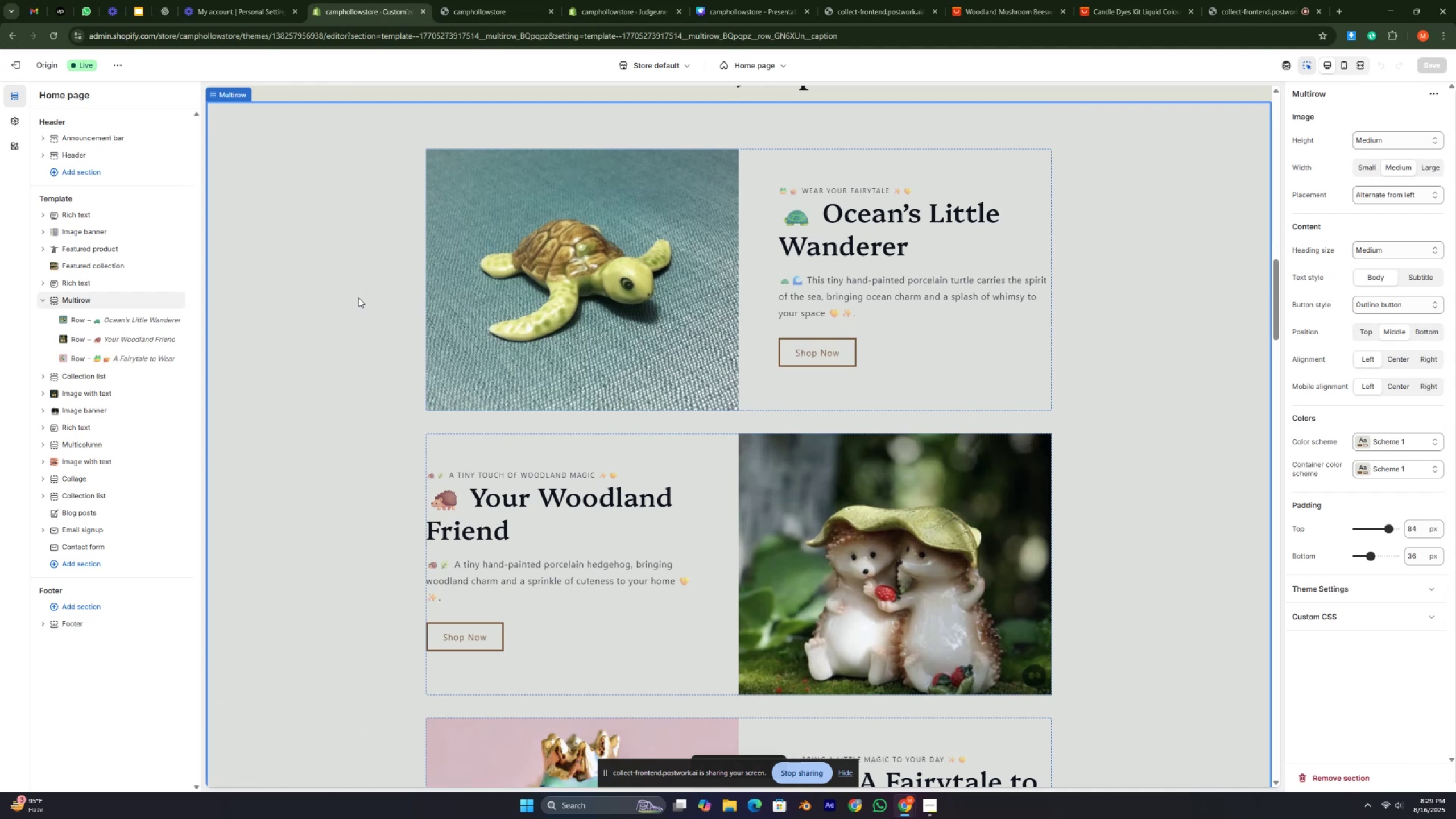 
key(Numpad1)
 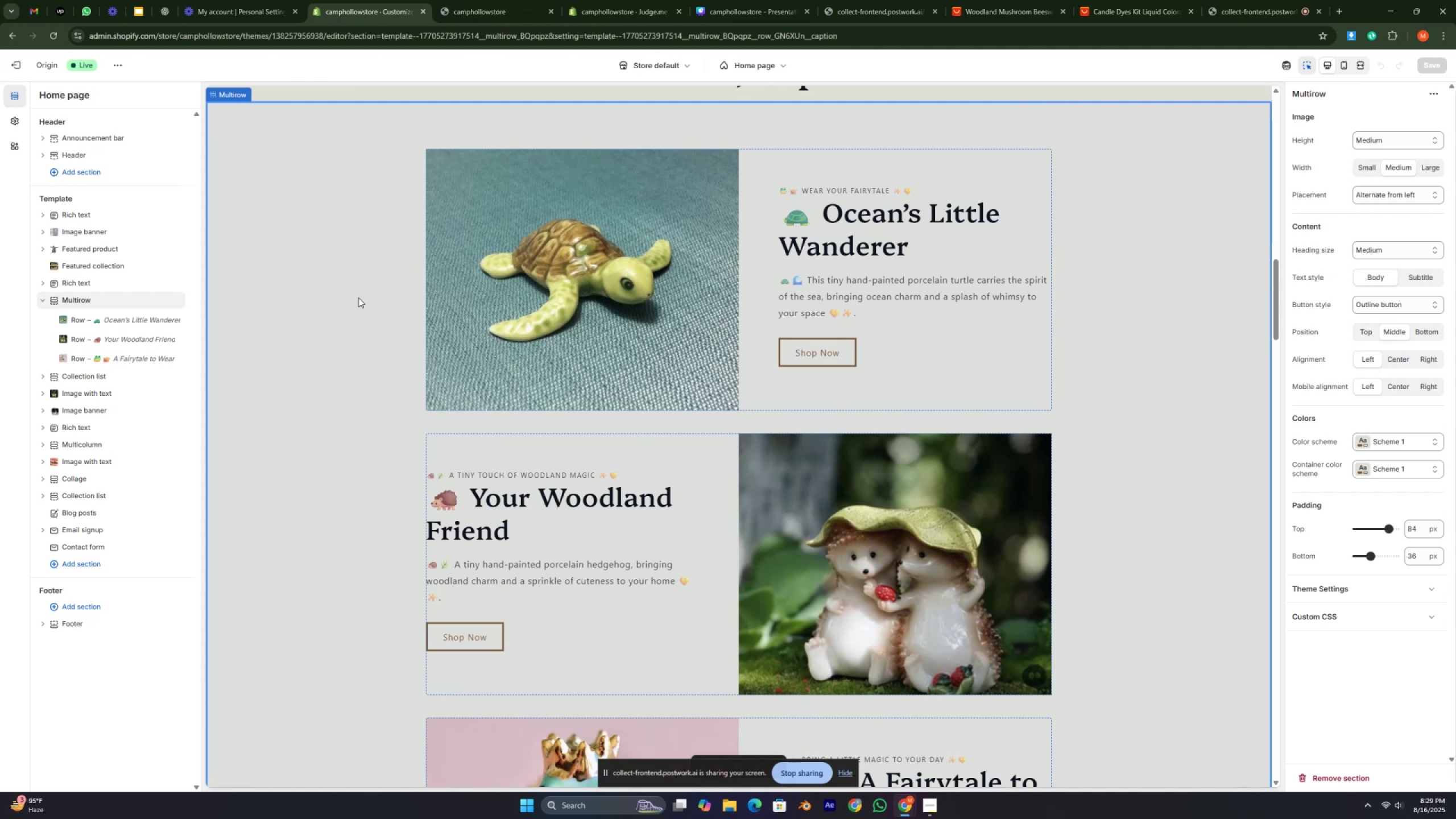 
key(Numpad1)
 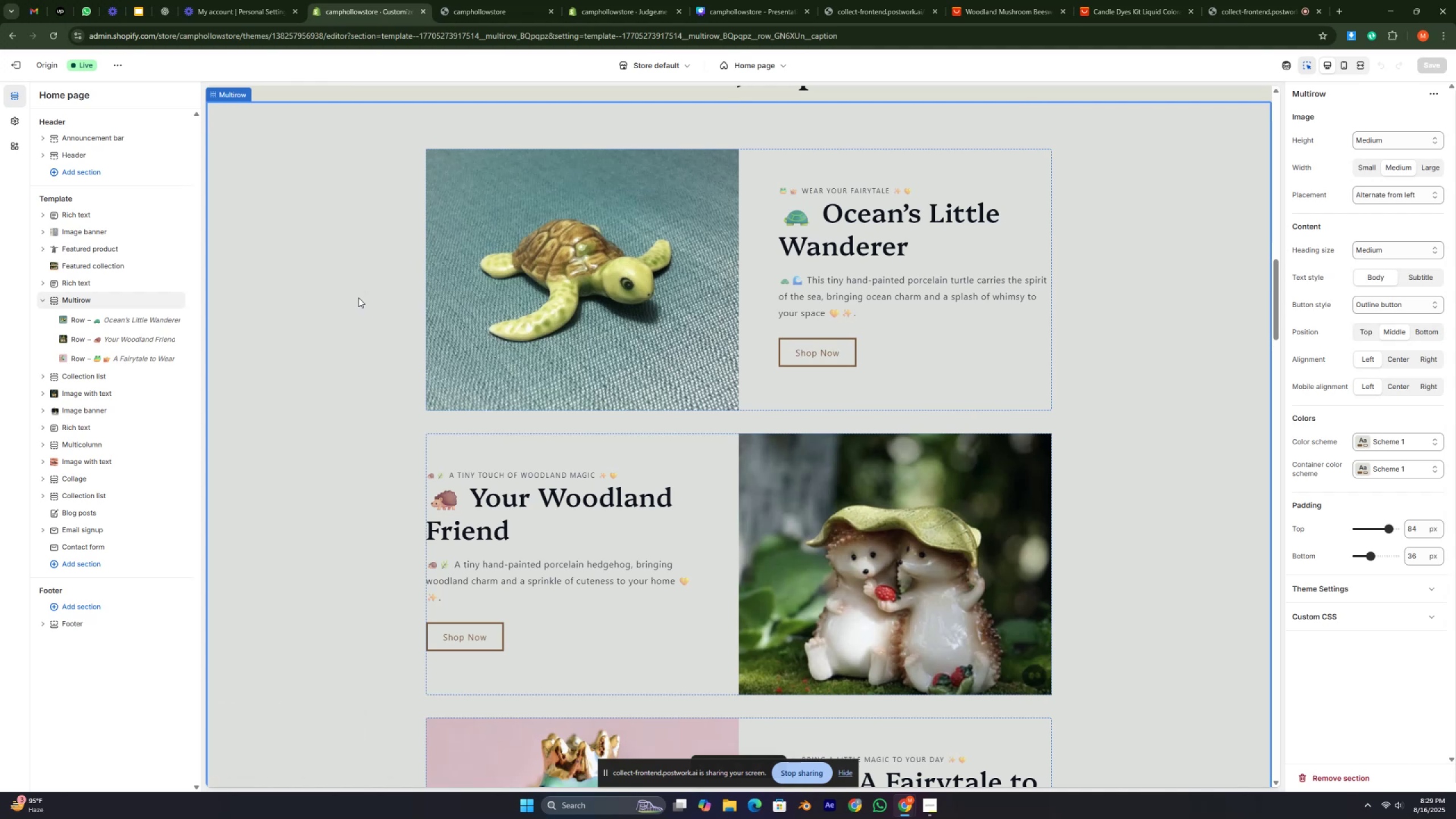 
key(Numpad2)
 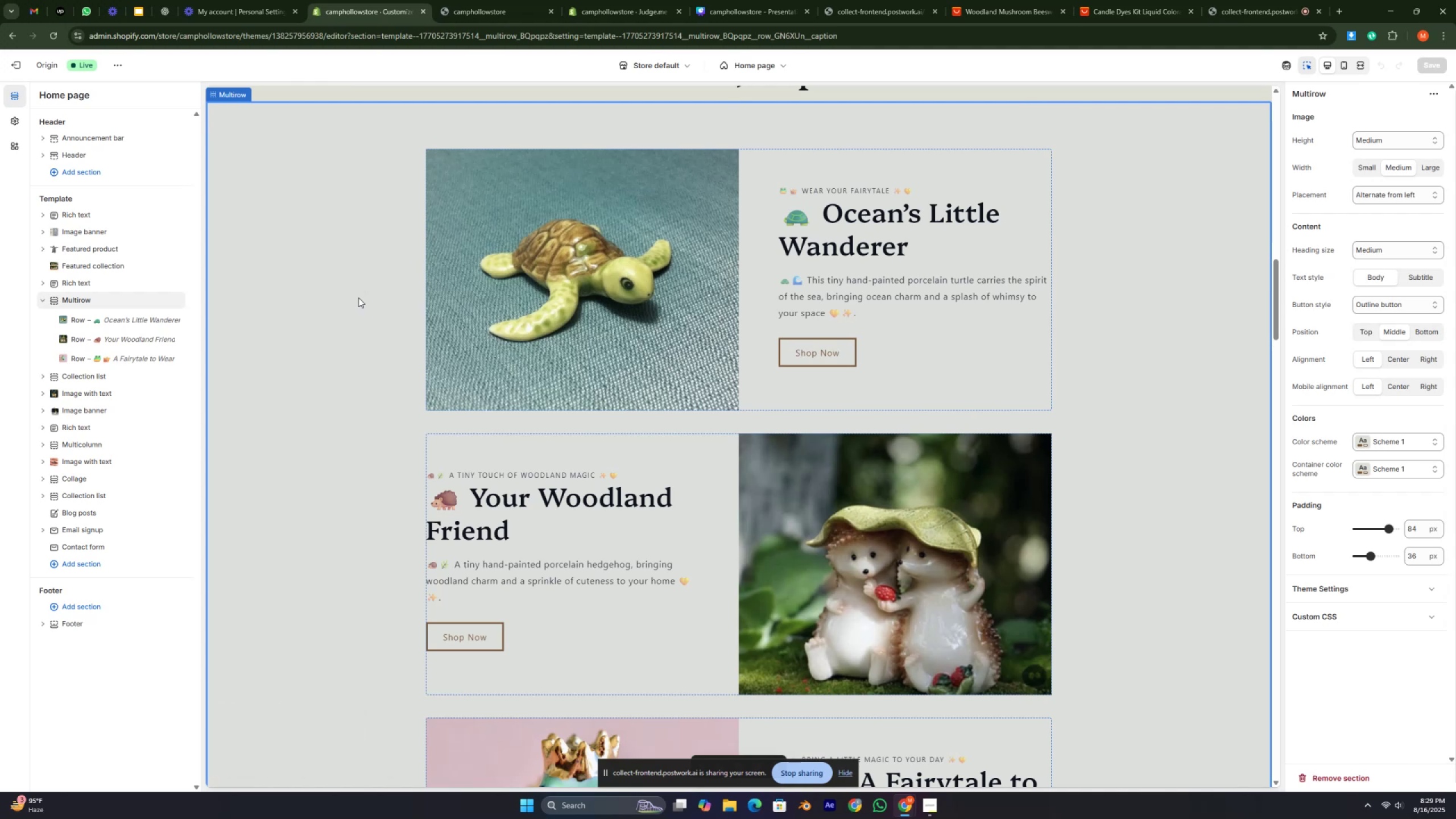 
key(Numpad1)
 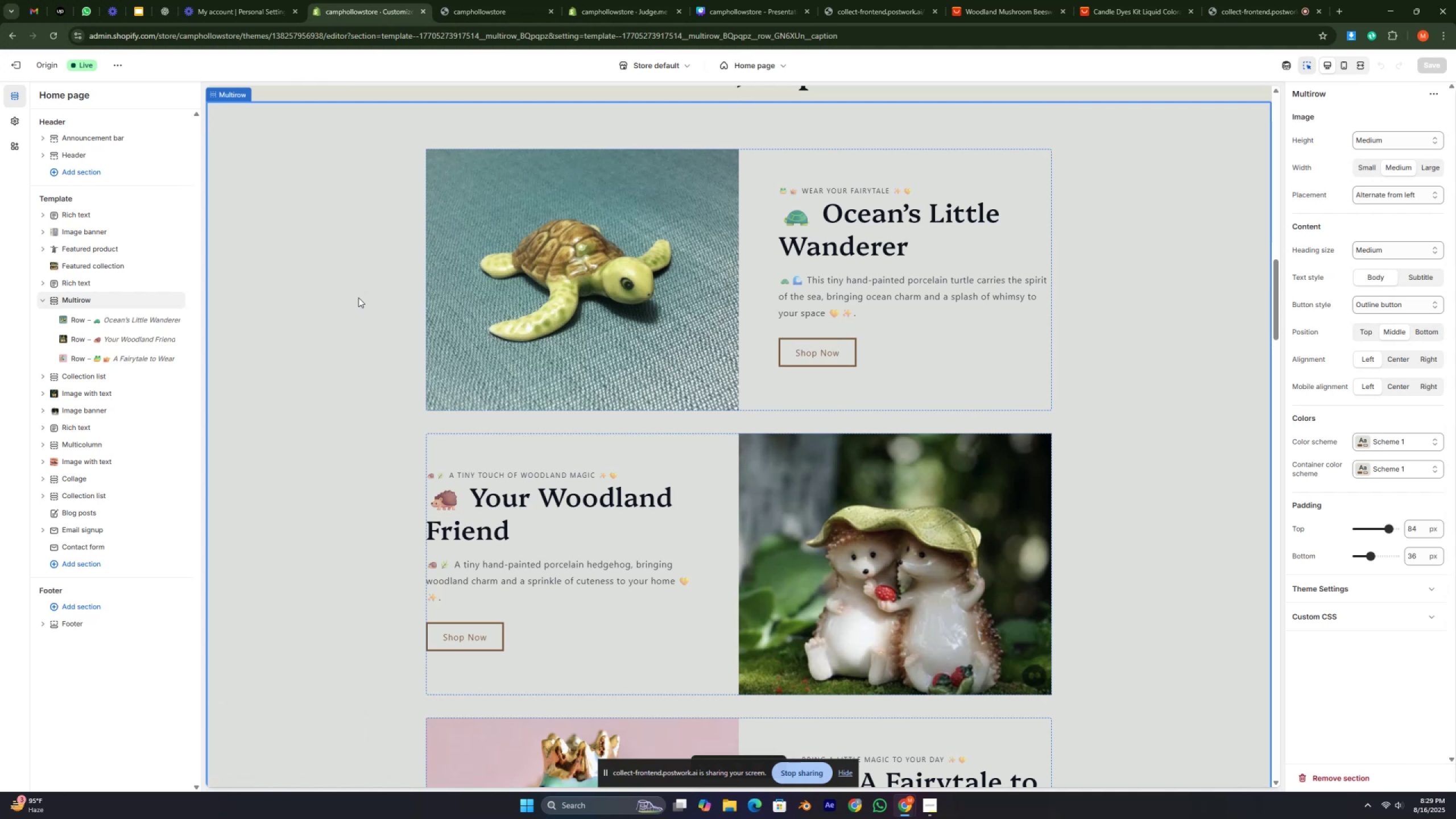 
key(Numpad1)
 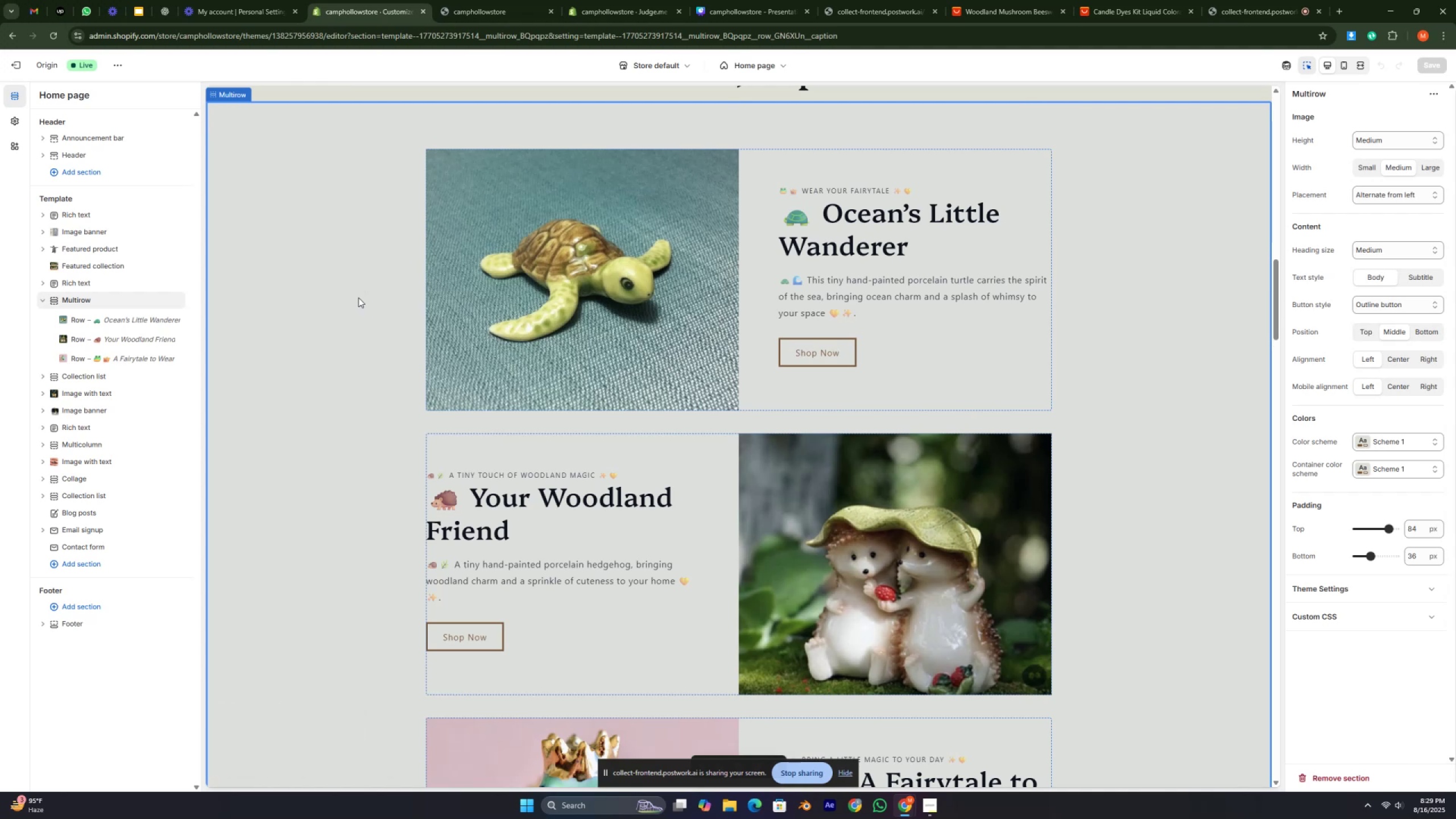 
key(Numpad2)
 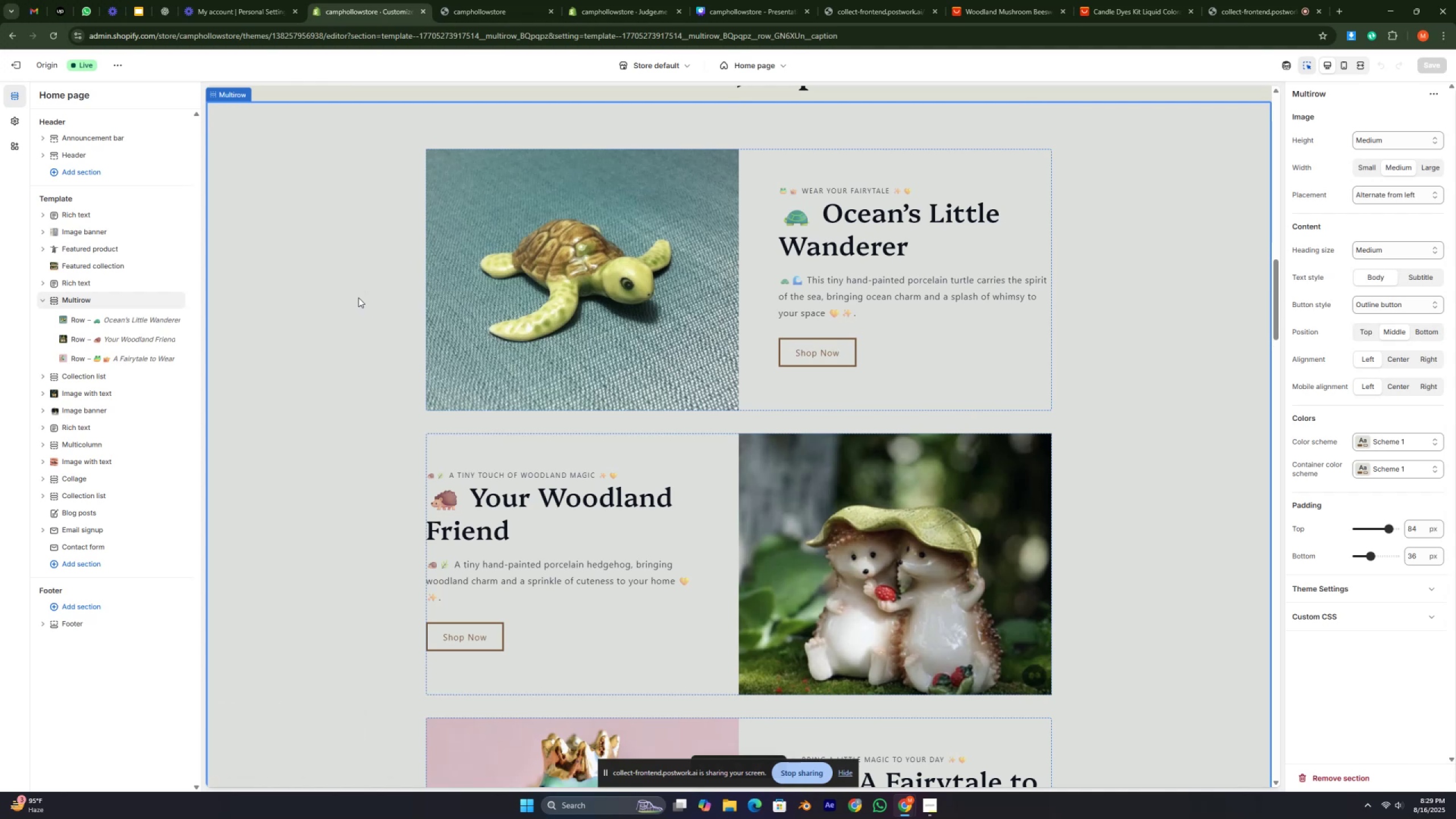 
key(Numpad1)
 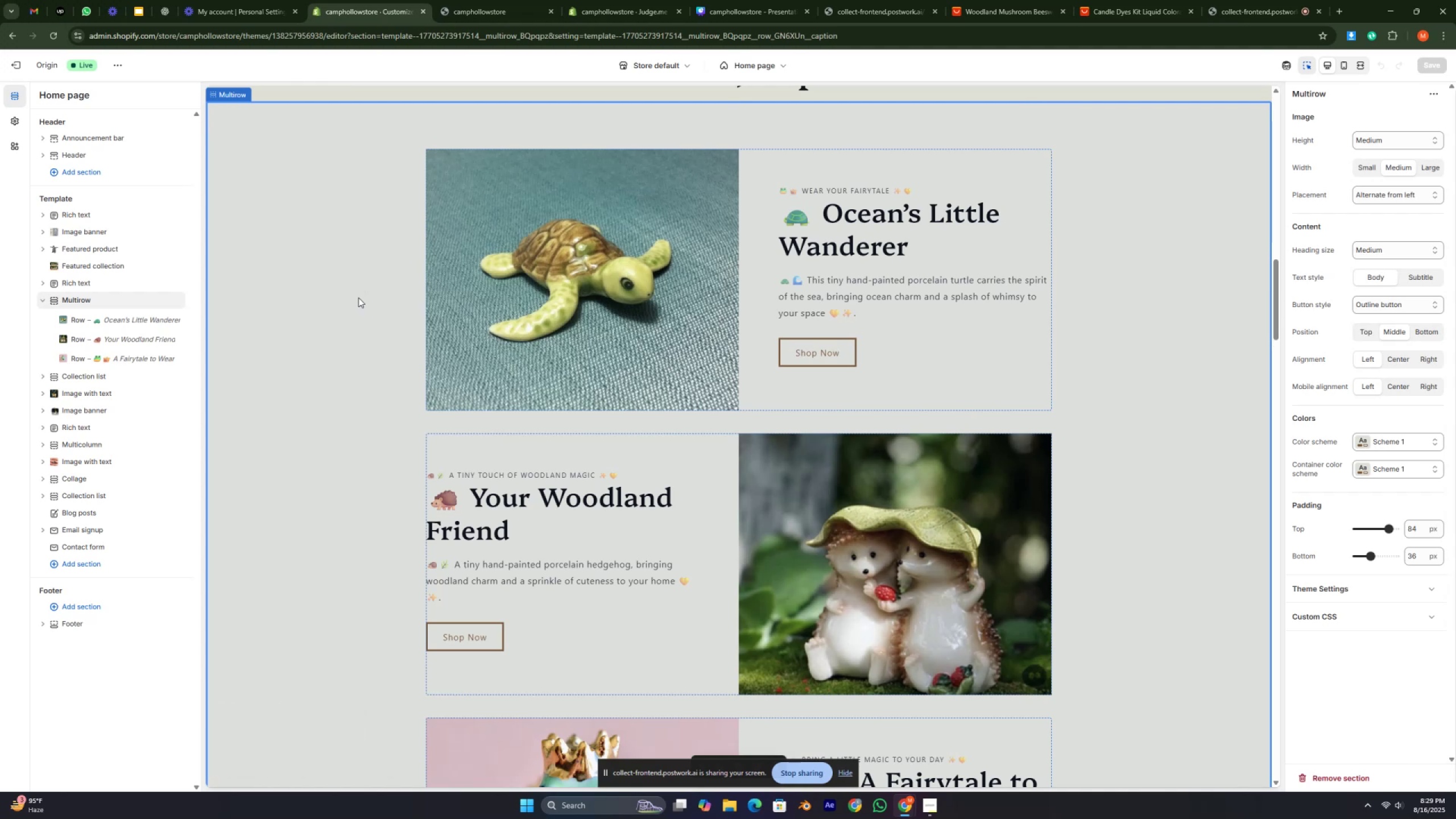 
key(Numpad1)
 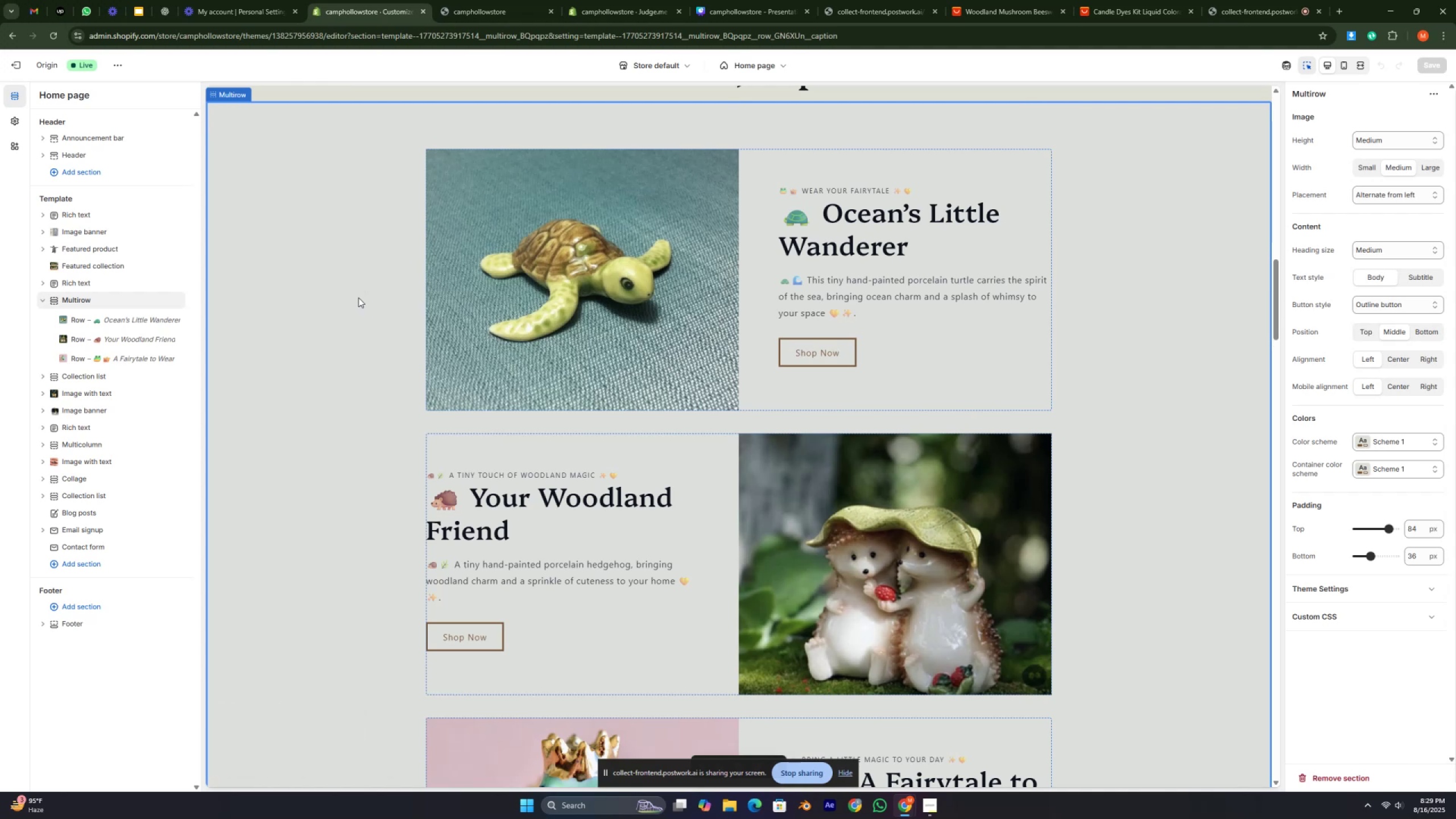 
key(Numpad2)
 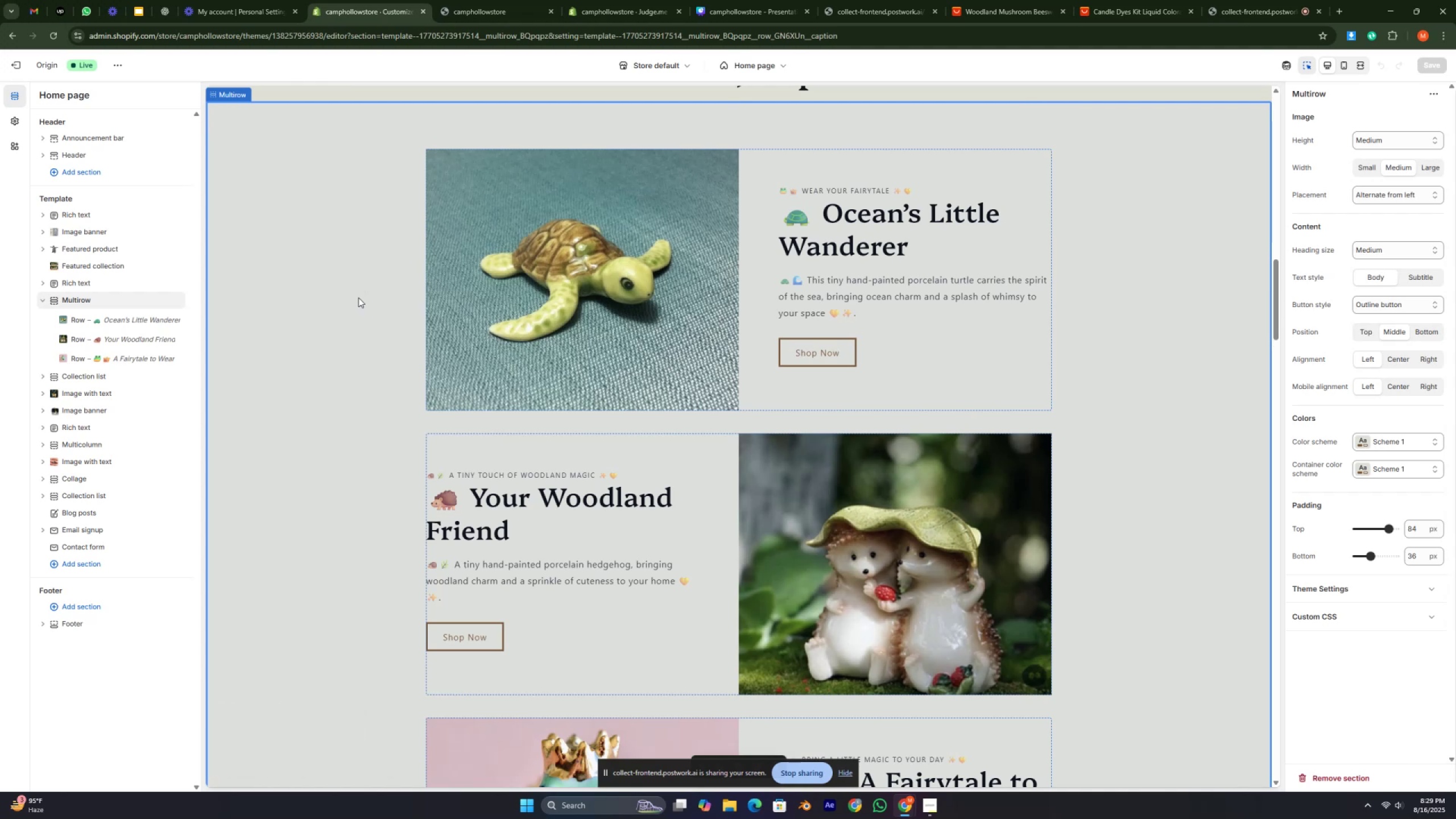 
key(Numpad1)
 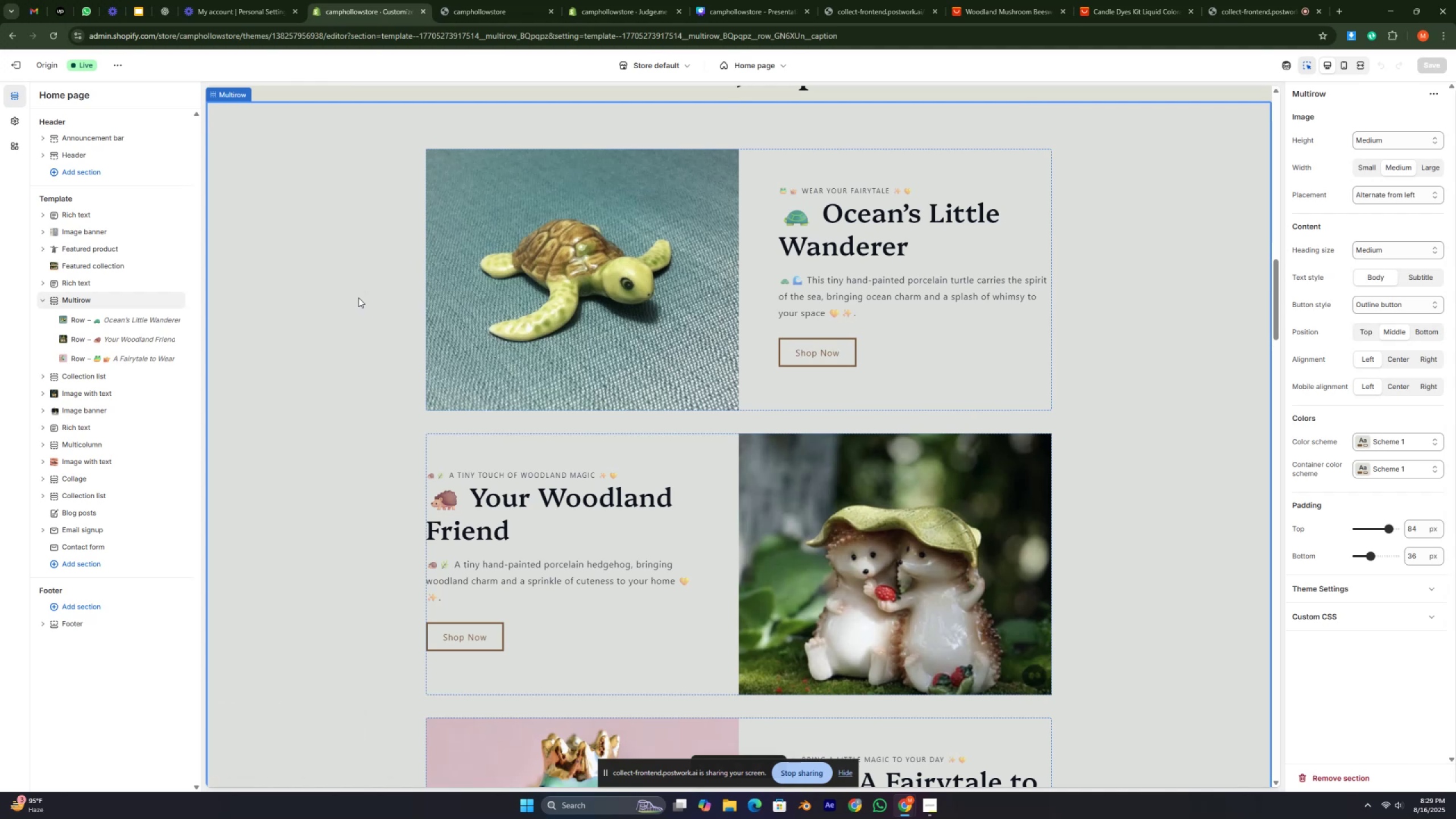 
key(Numpad1)
 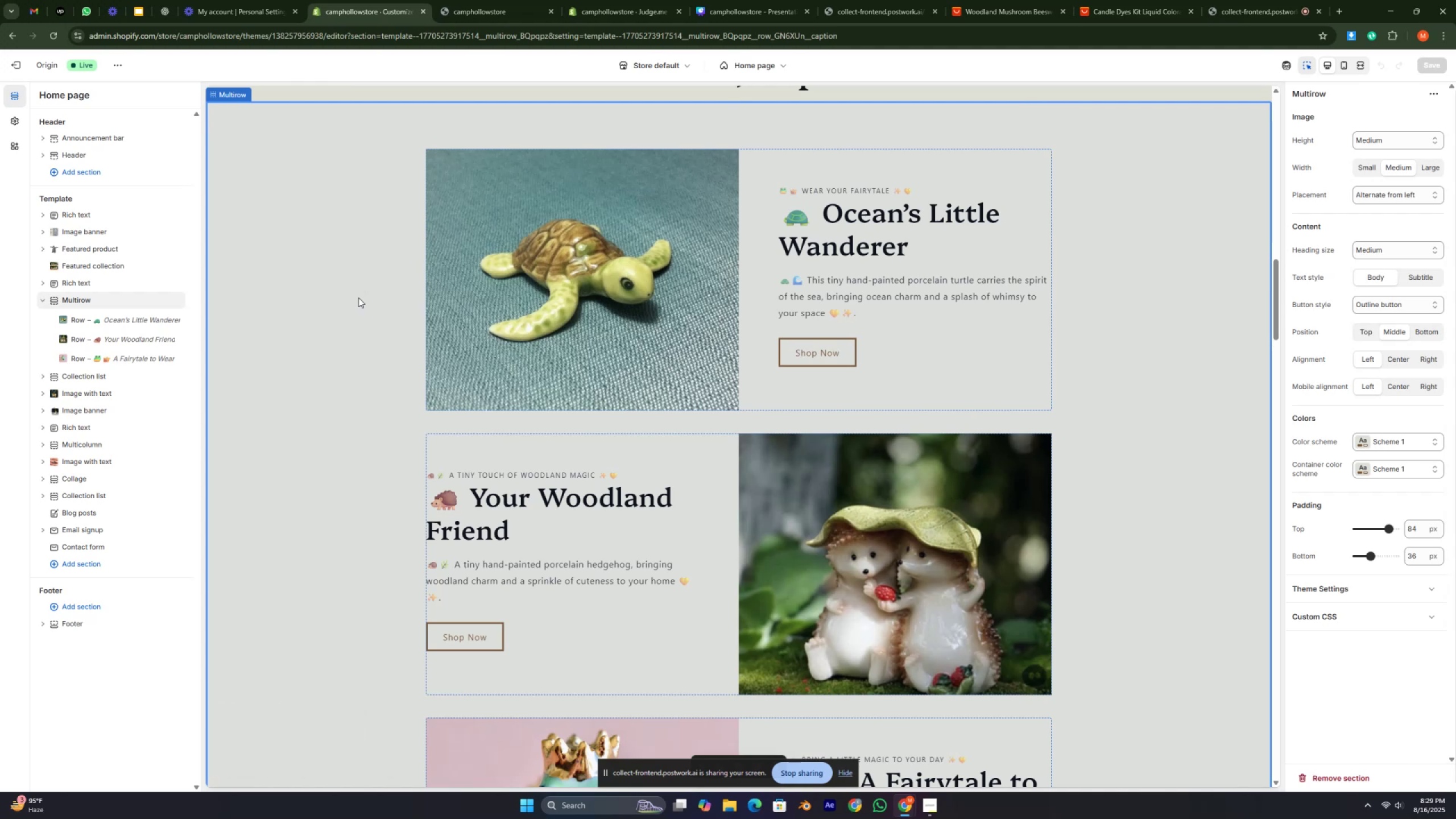 
key(Numpad2)
 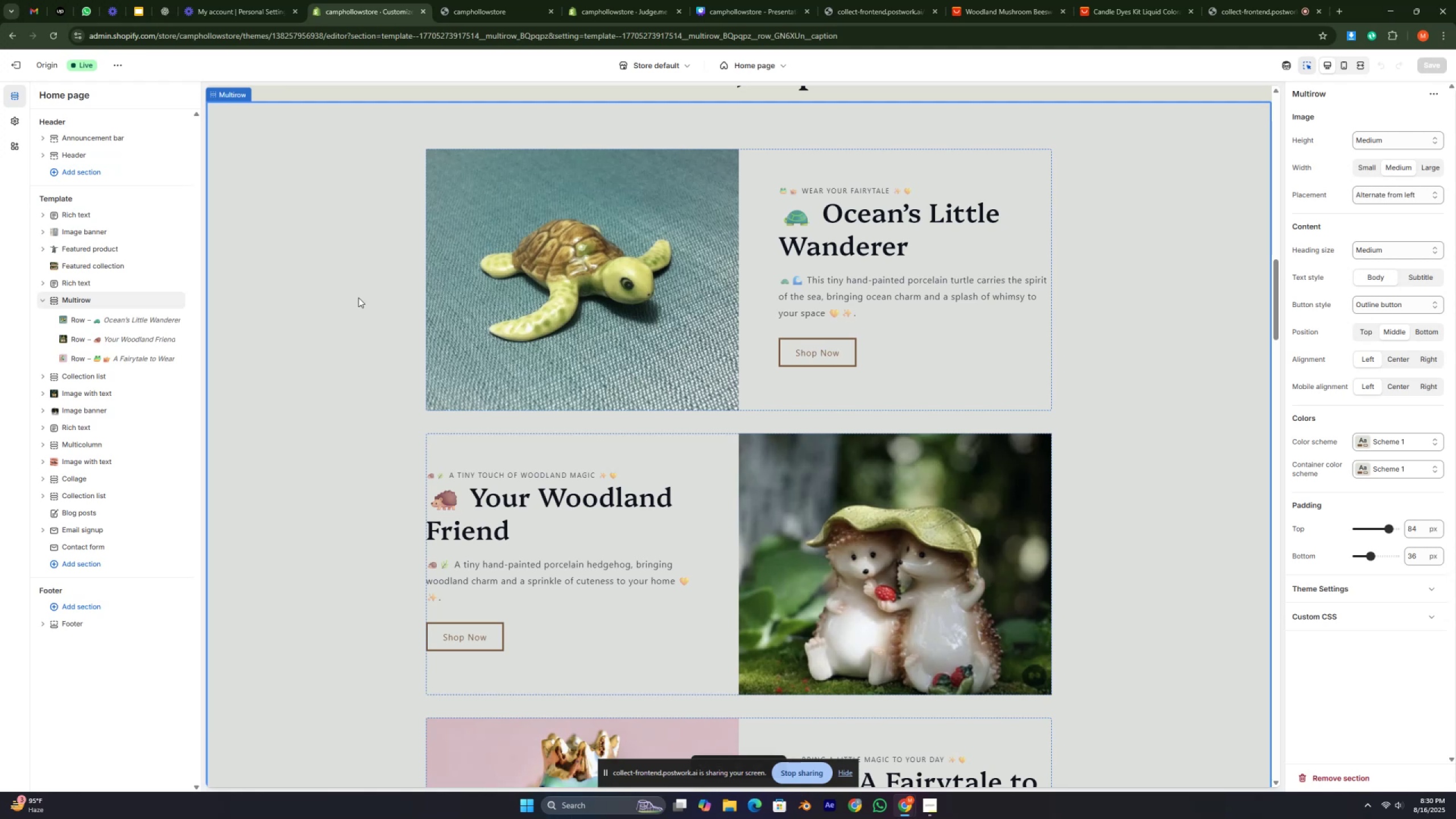 
wait(22.1)
 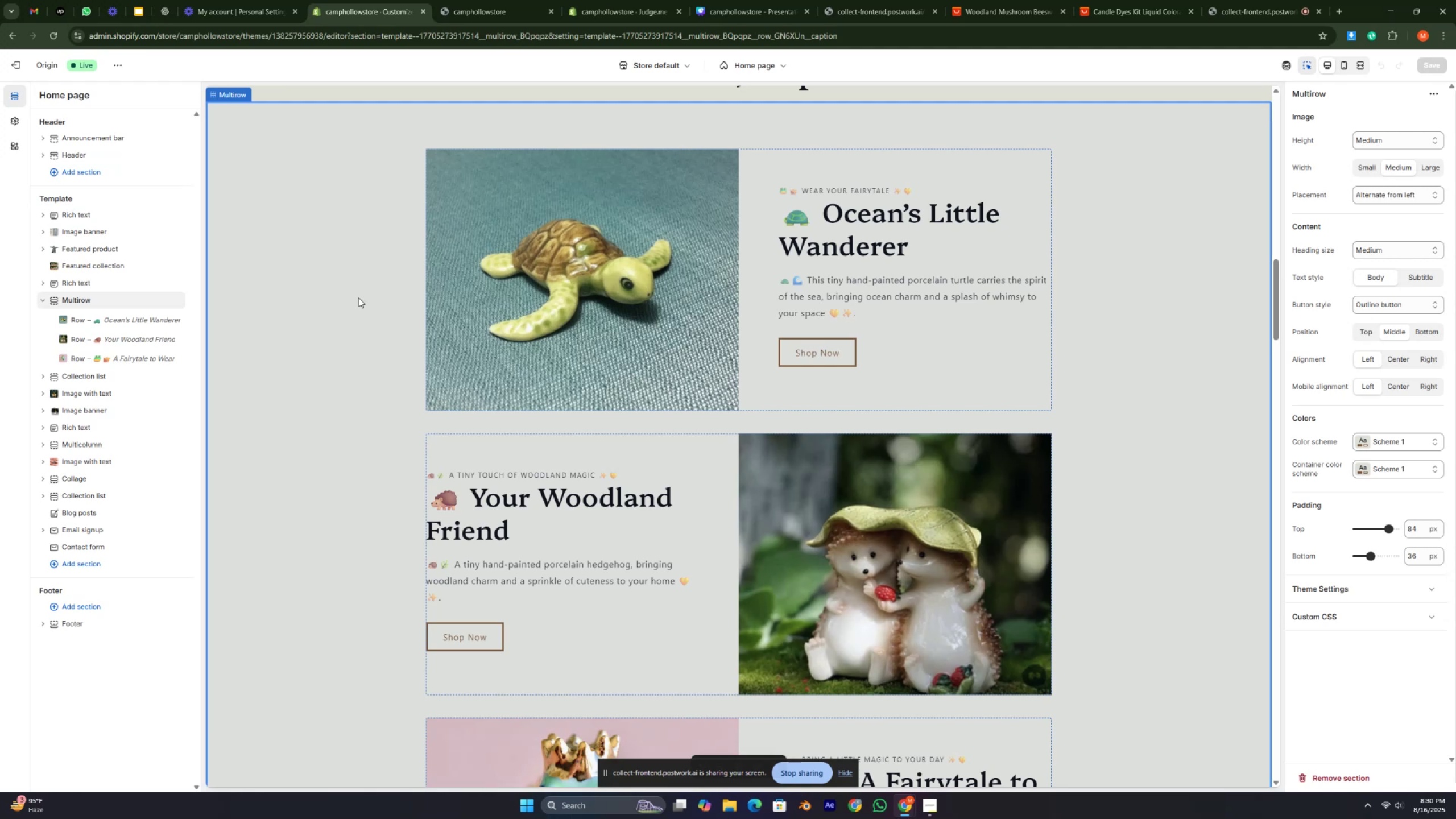 
type(zzzzzzzzzzzzz)
 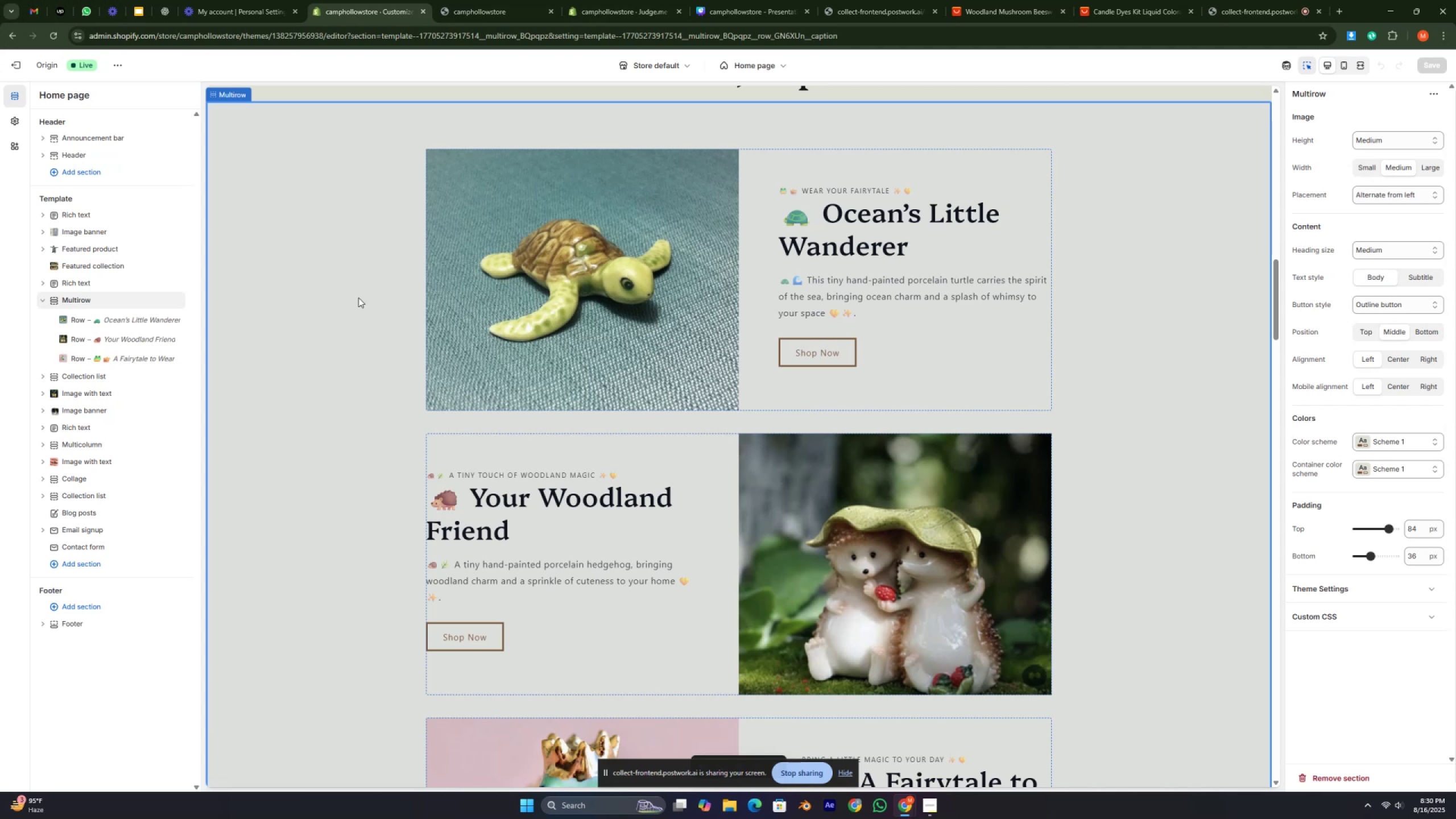 
wait(26.99)
 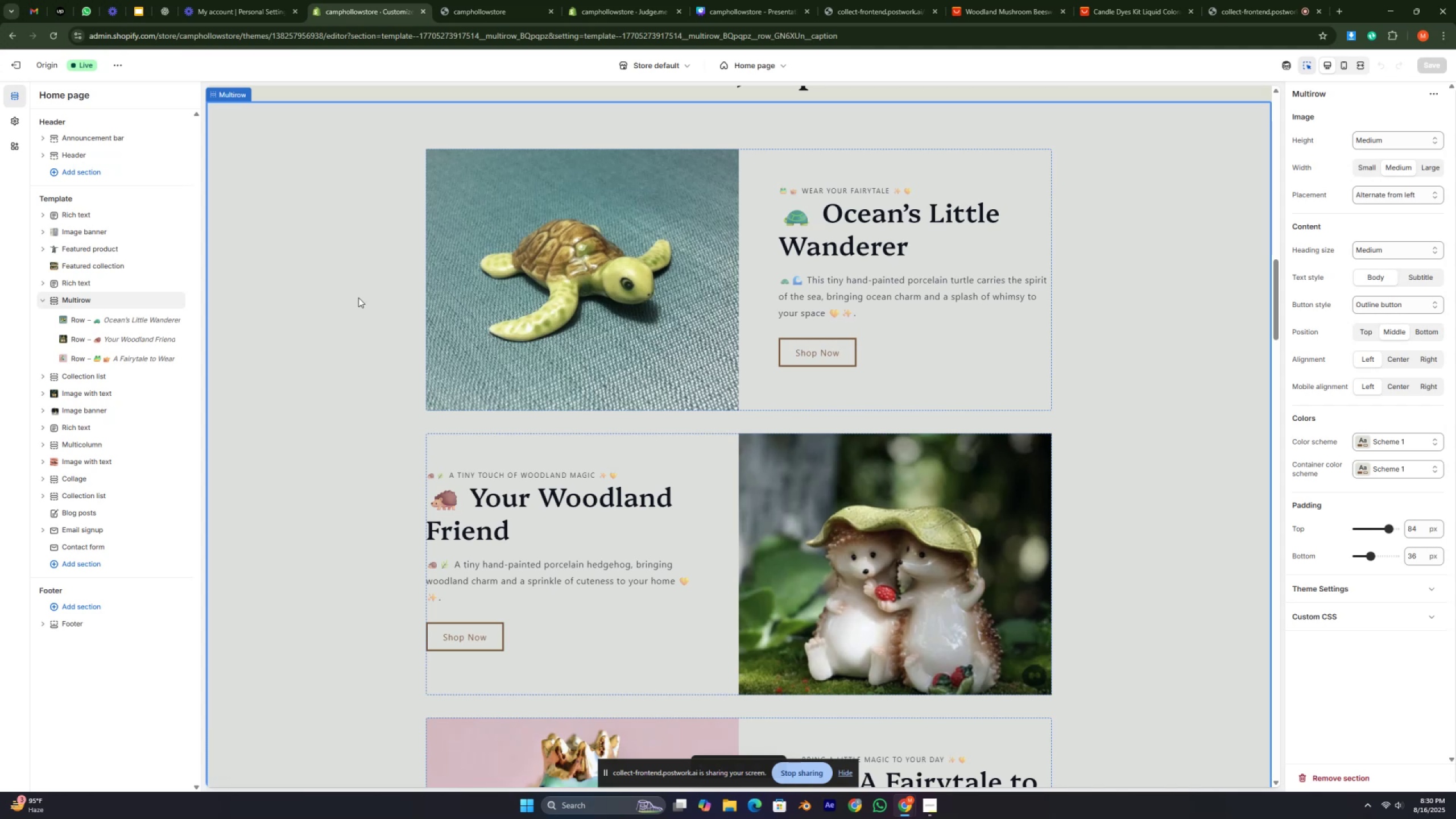 
key(Control+ControlLeft)
 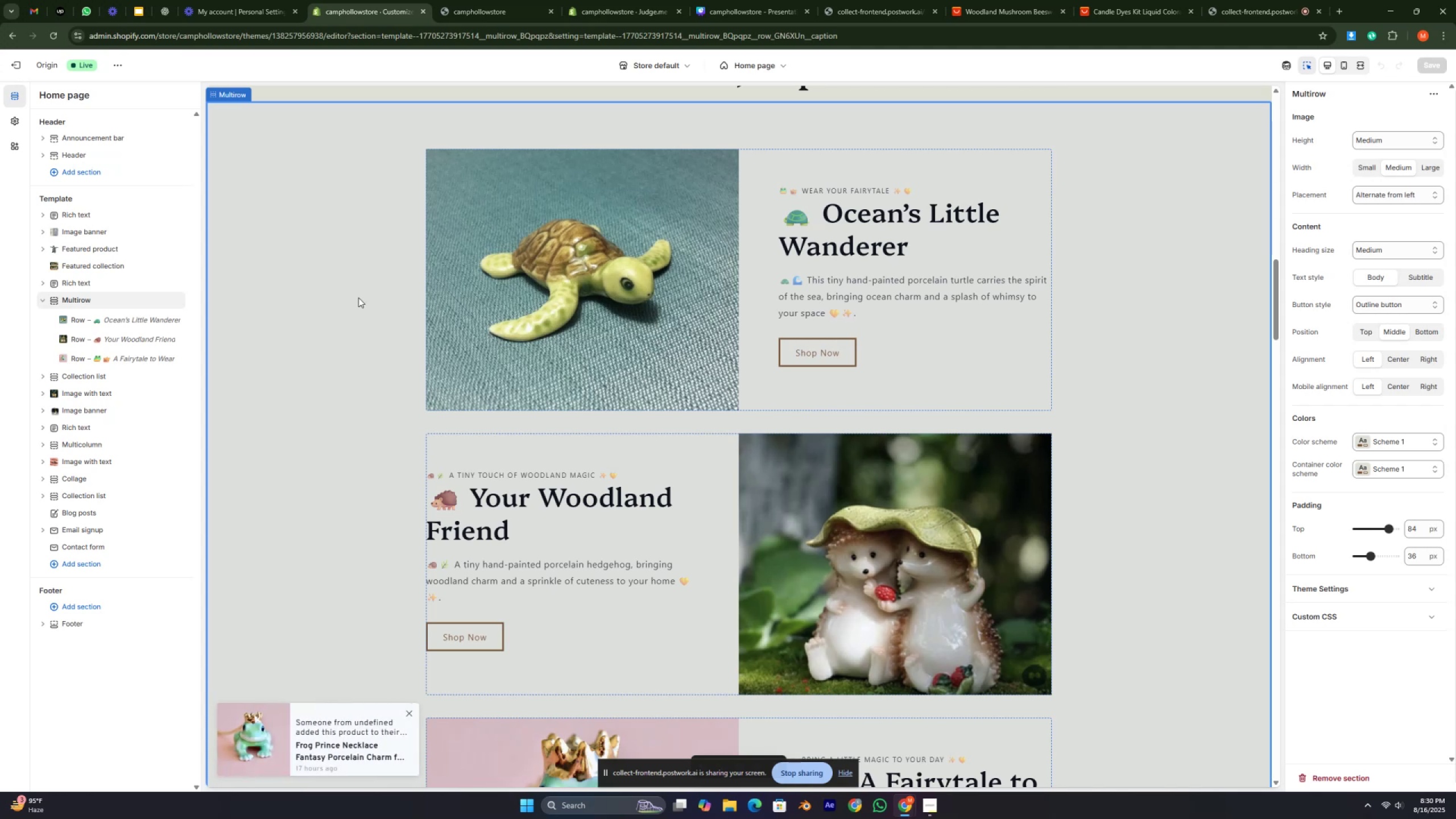 
key(Control+ControlLeft)
 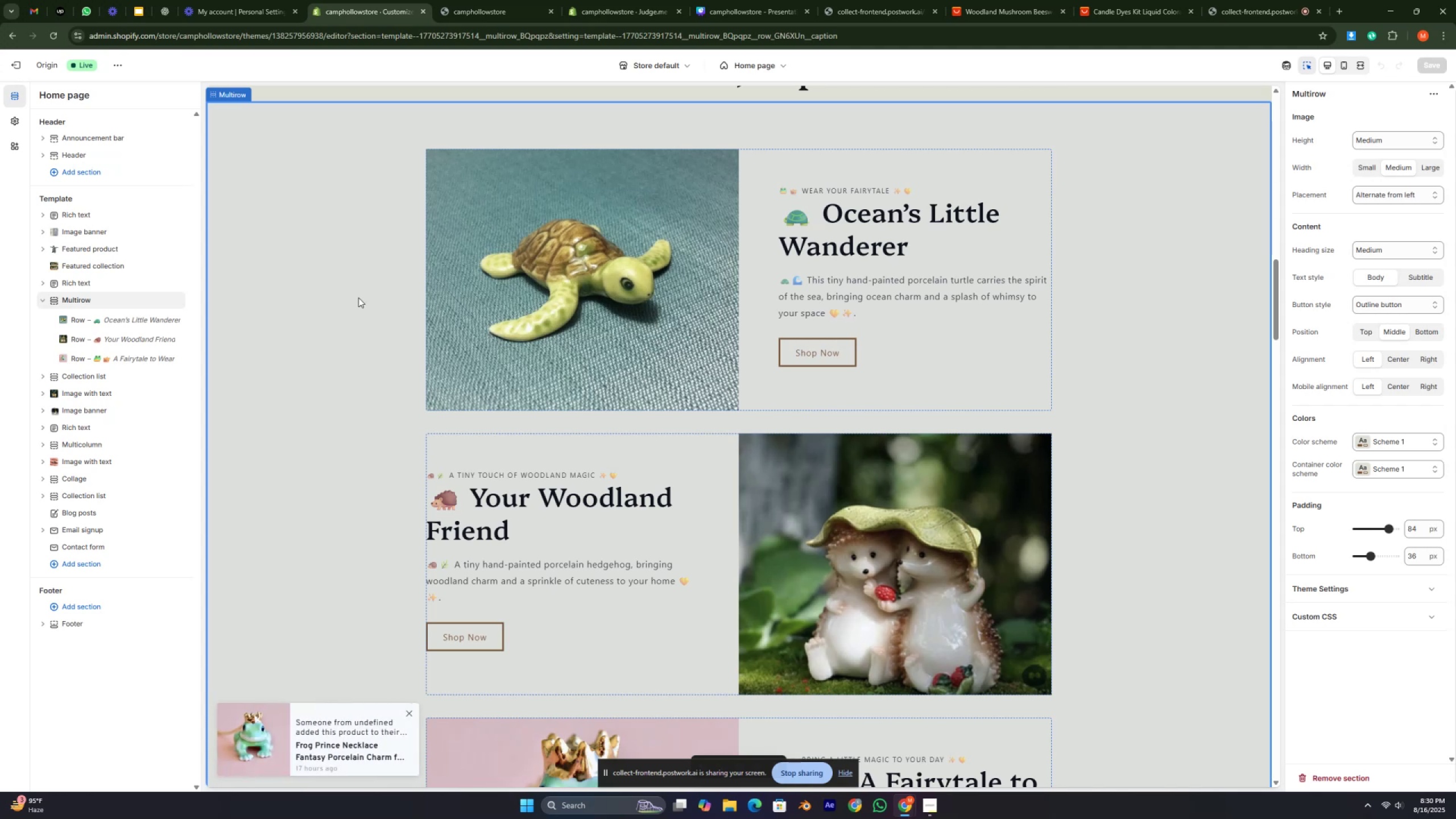 
hold_key(key=ControlLeft, duration=0.34)
 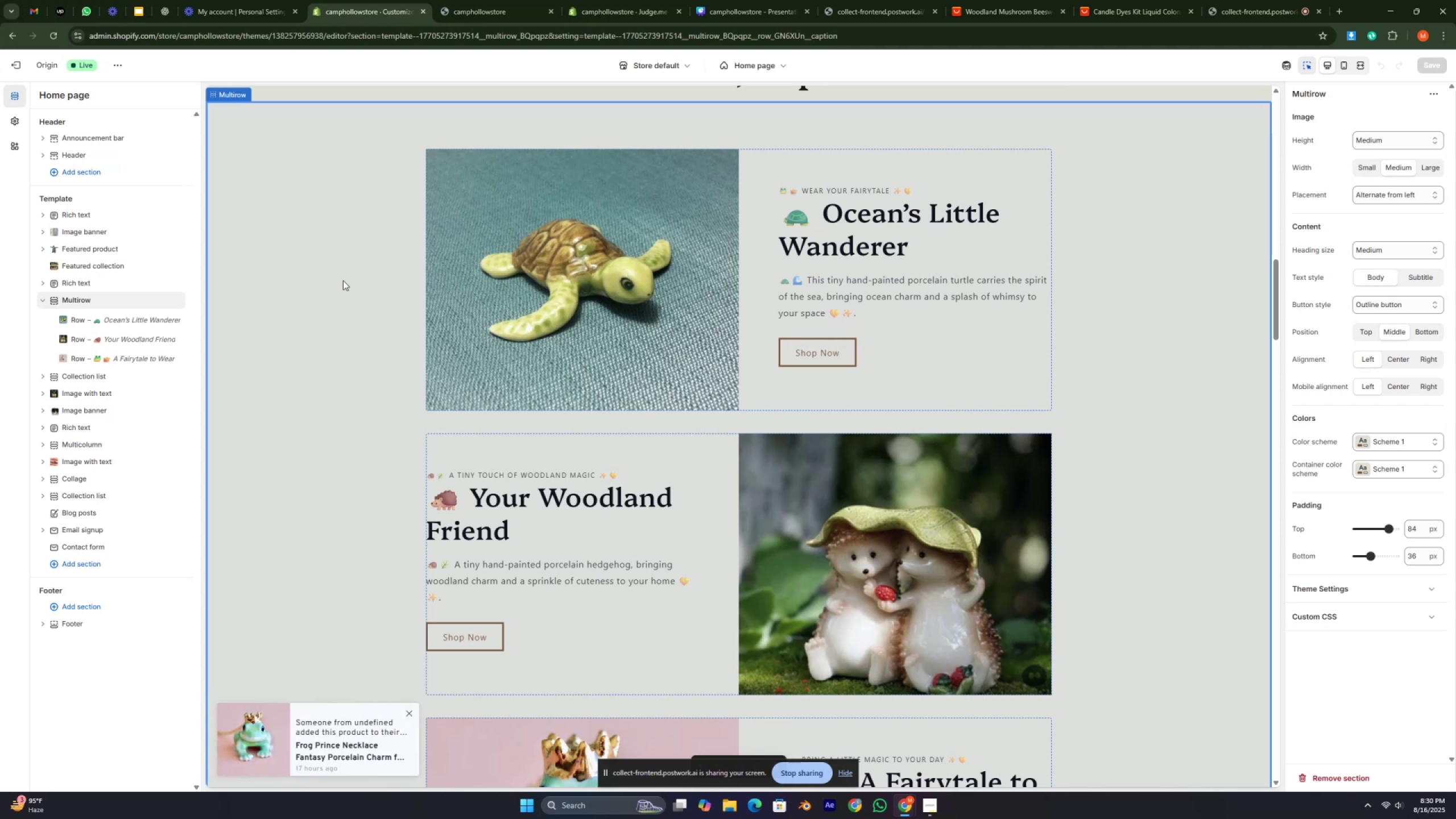 
left_click([362, 331])
 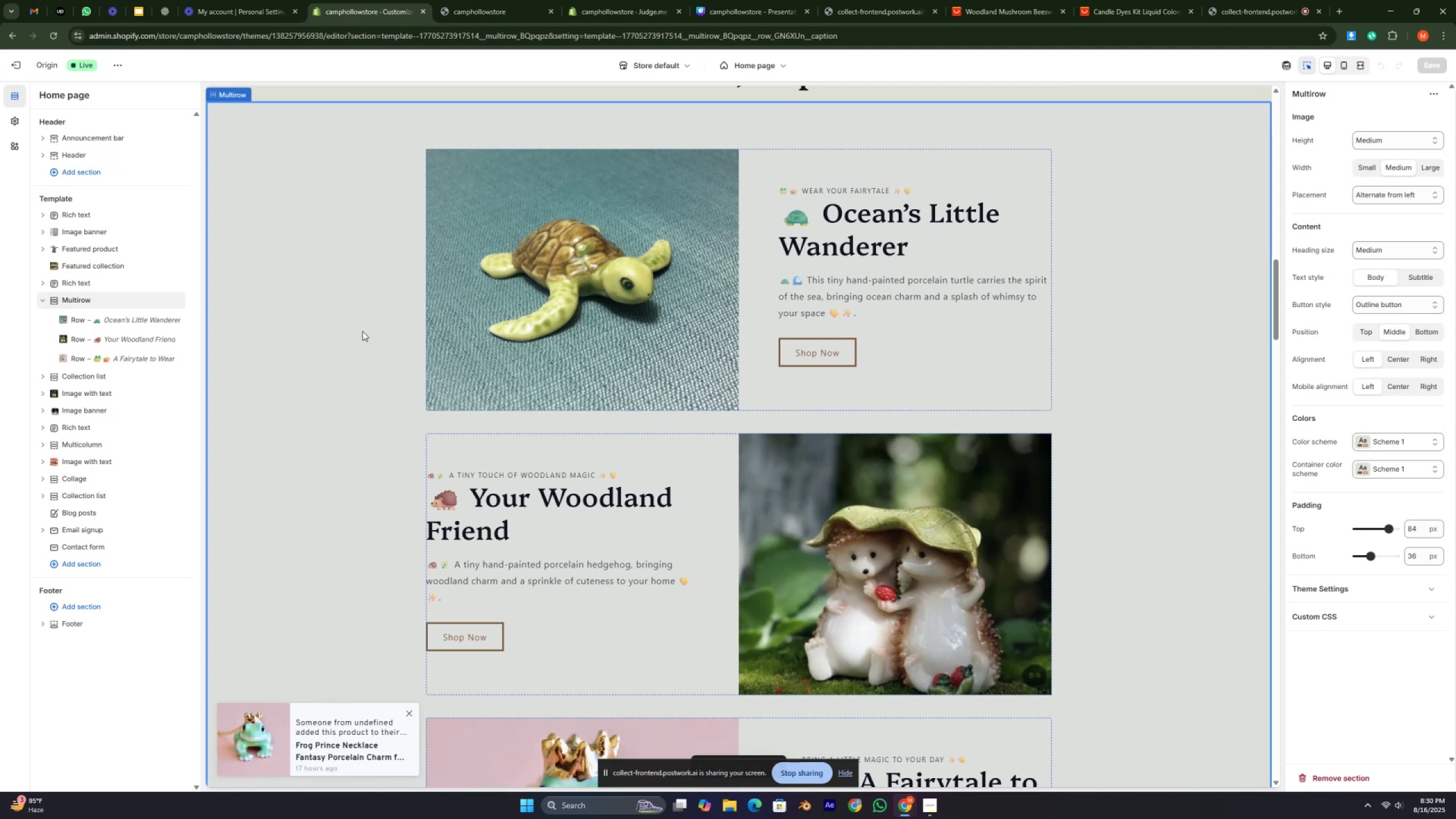 
double_click([362, 331])
 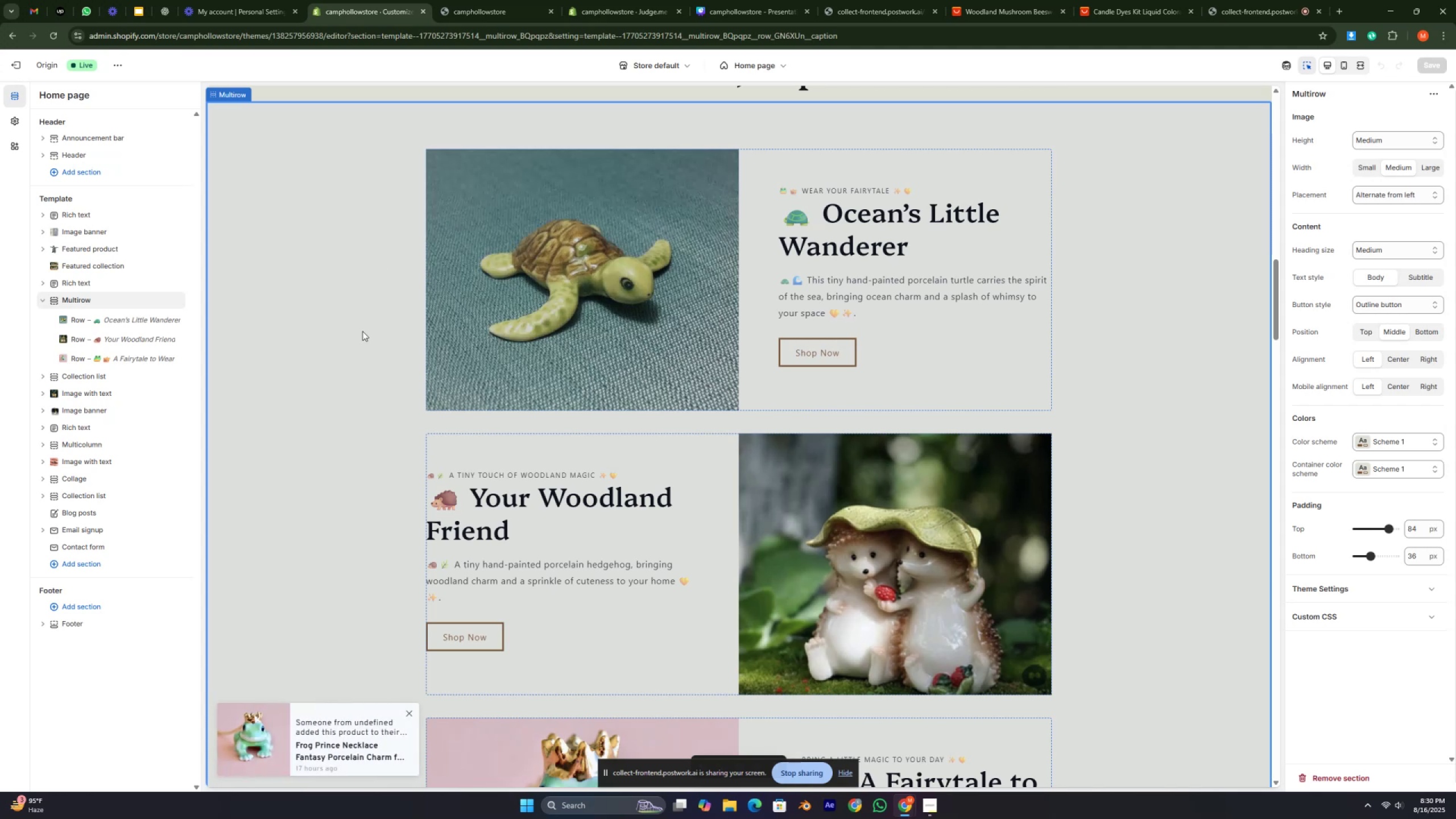 
triple_click([362, 331])
 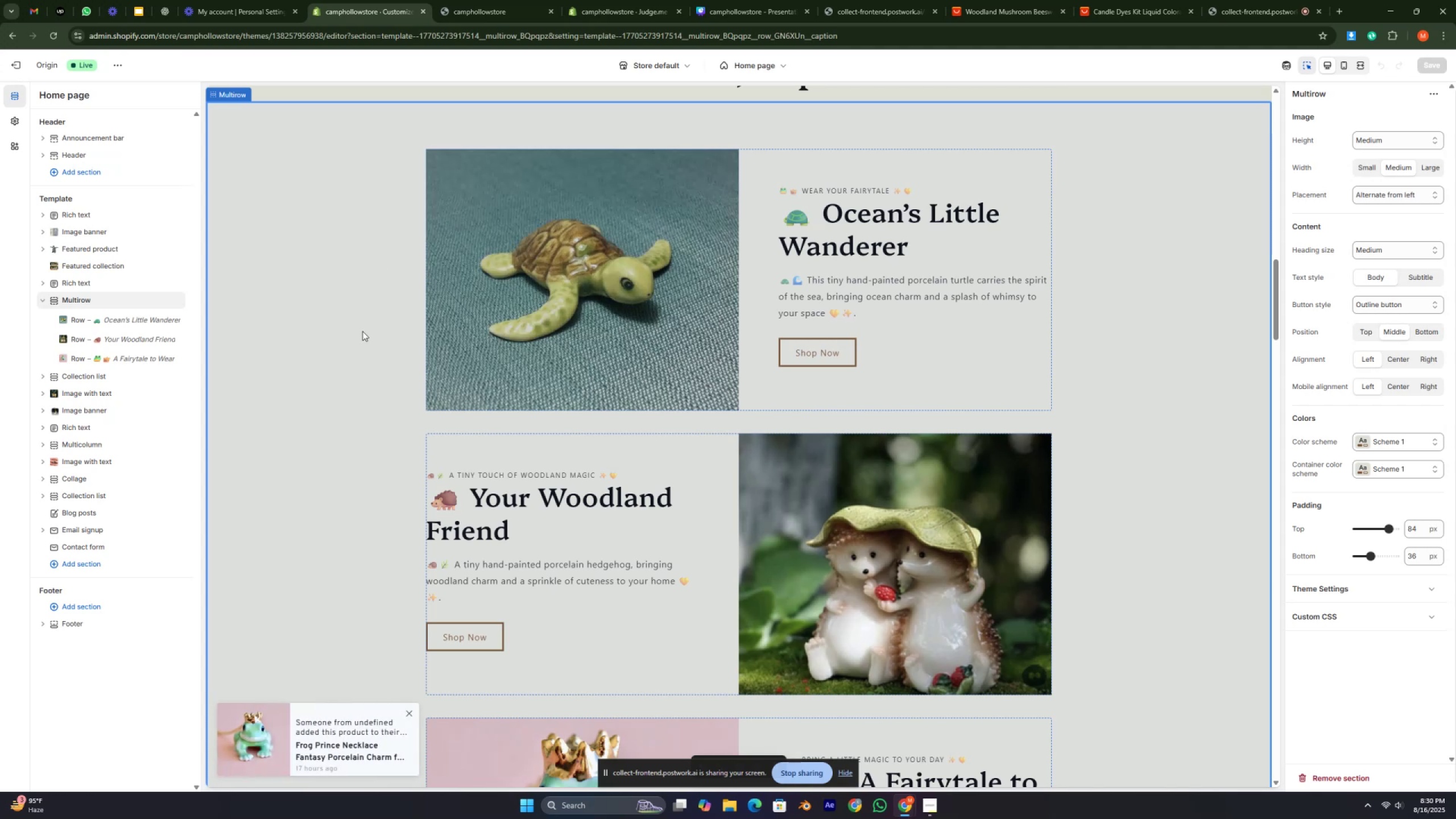 
triple_click([362, 331])
 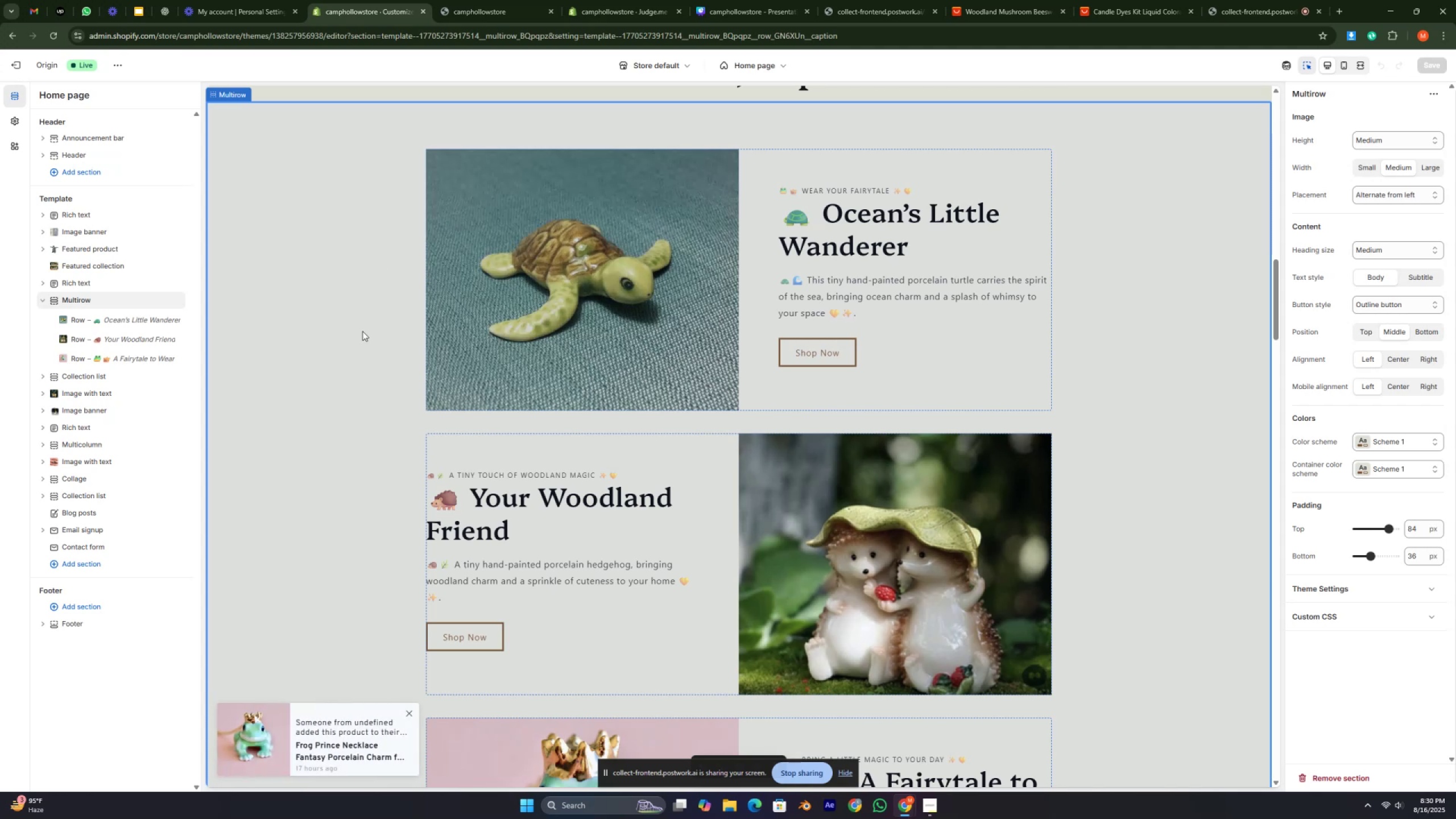 
triple_click([362, 331])
 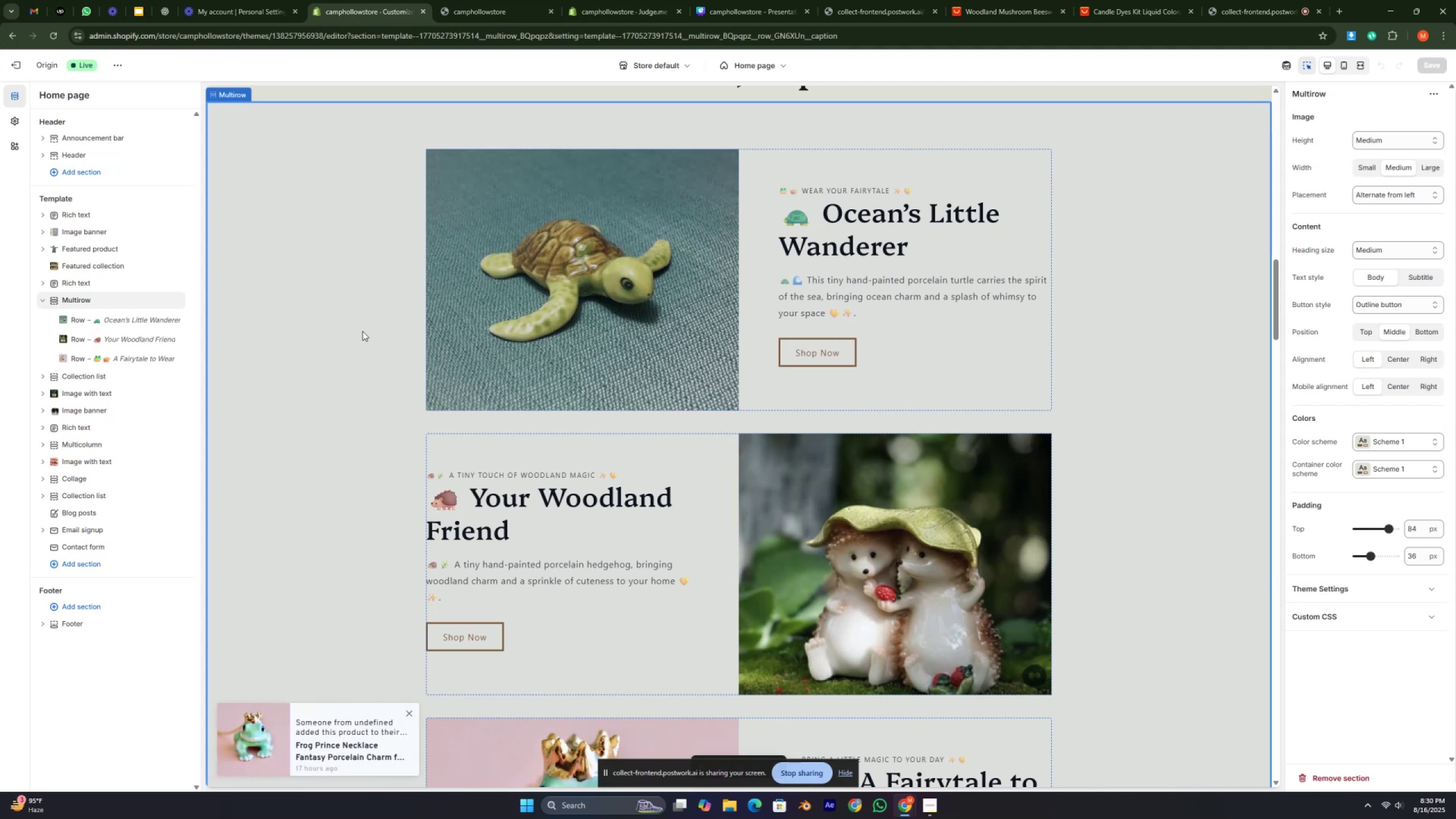 
triple_click([362, 331])
 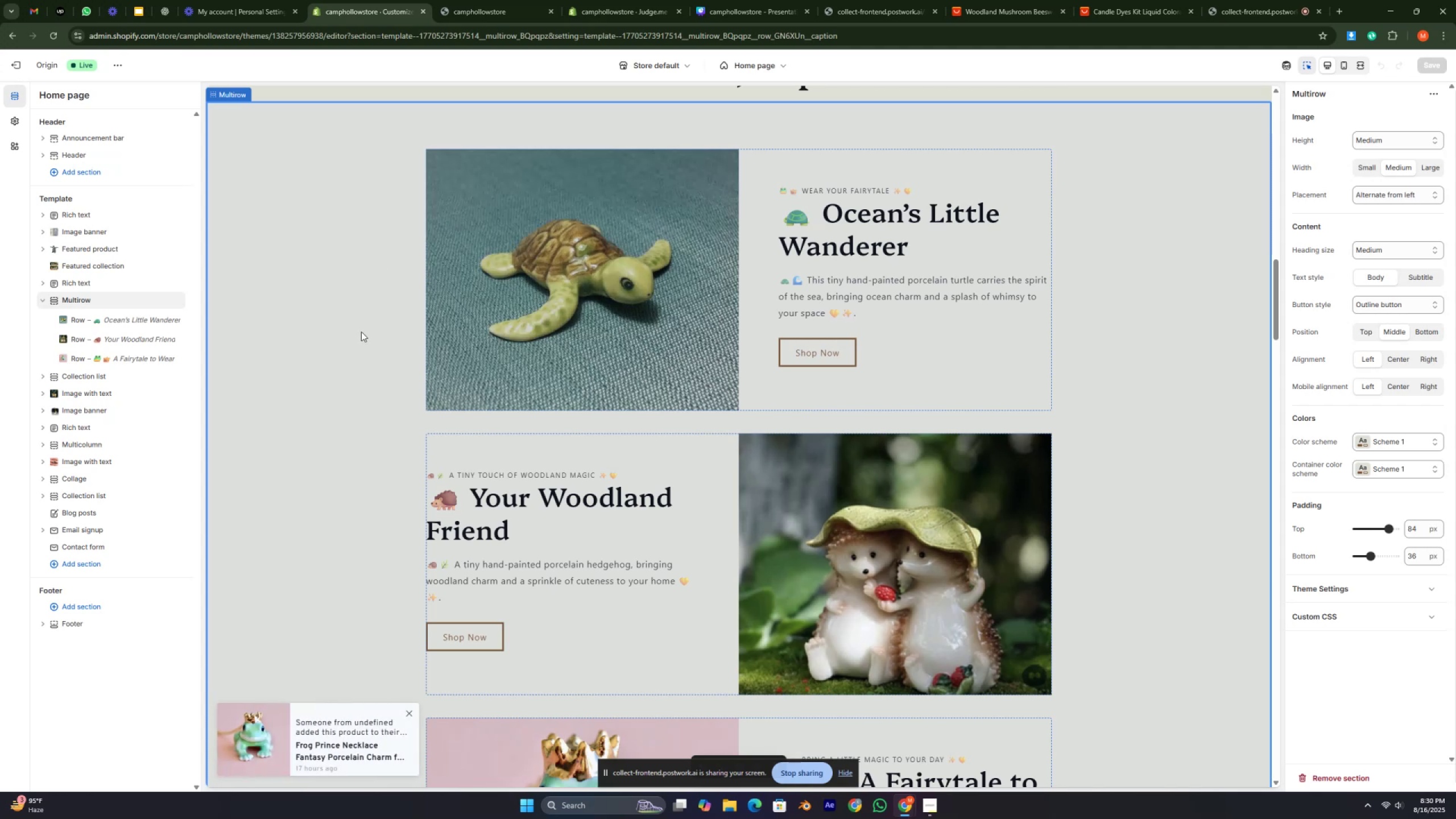 
key(Numpad2)
 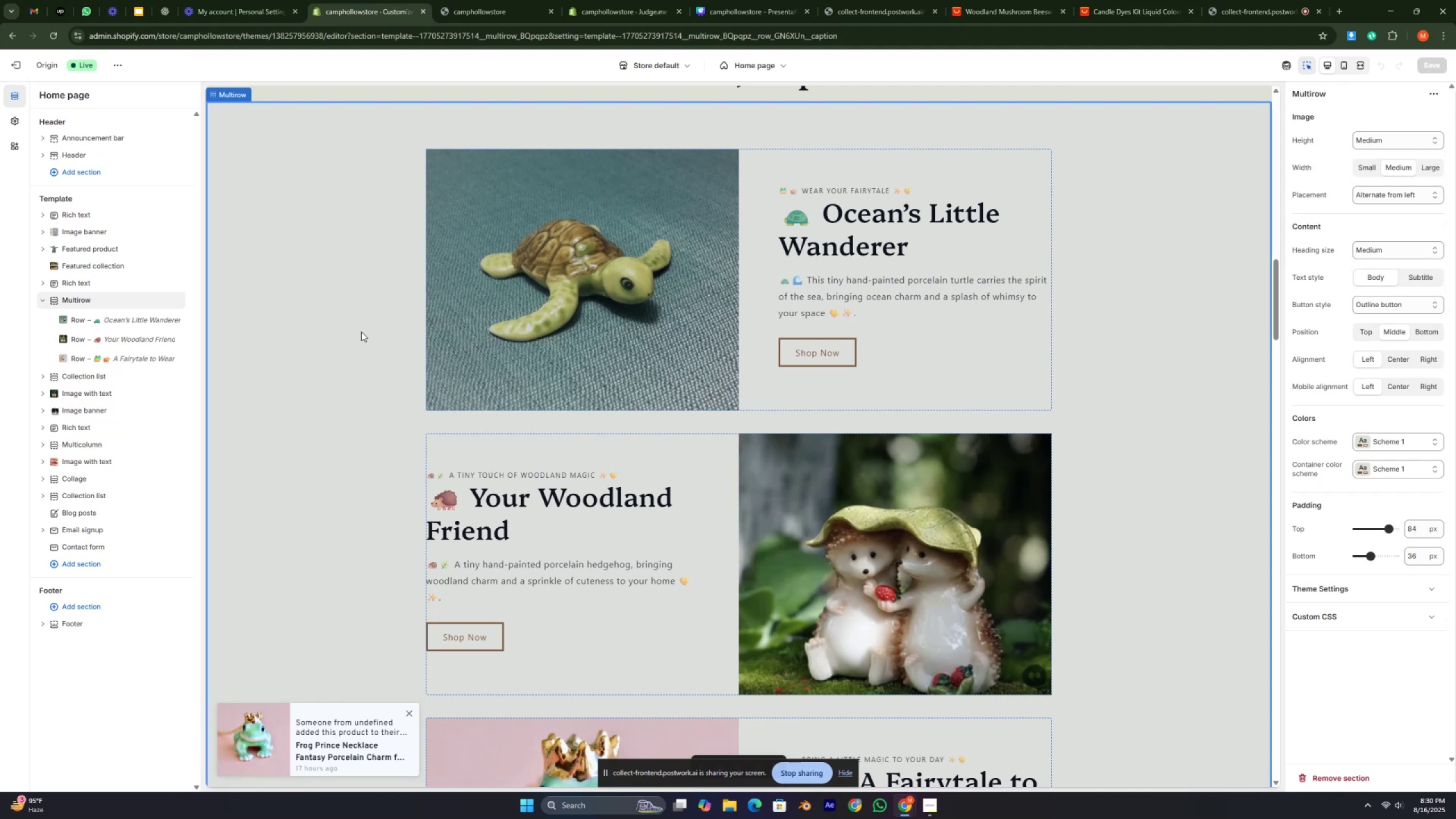 
key(Numpad2)
 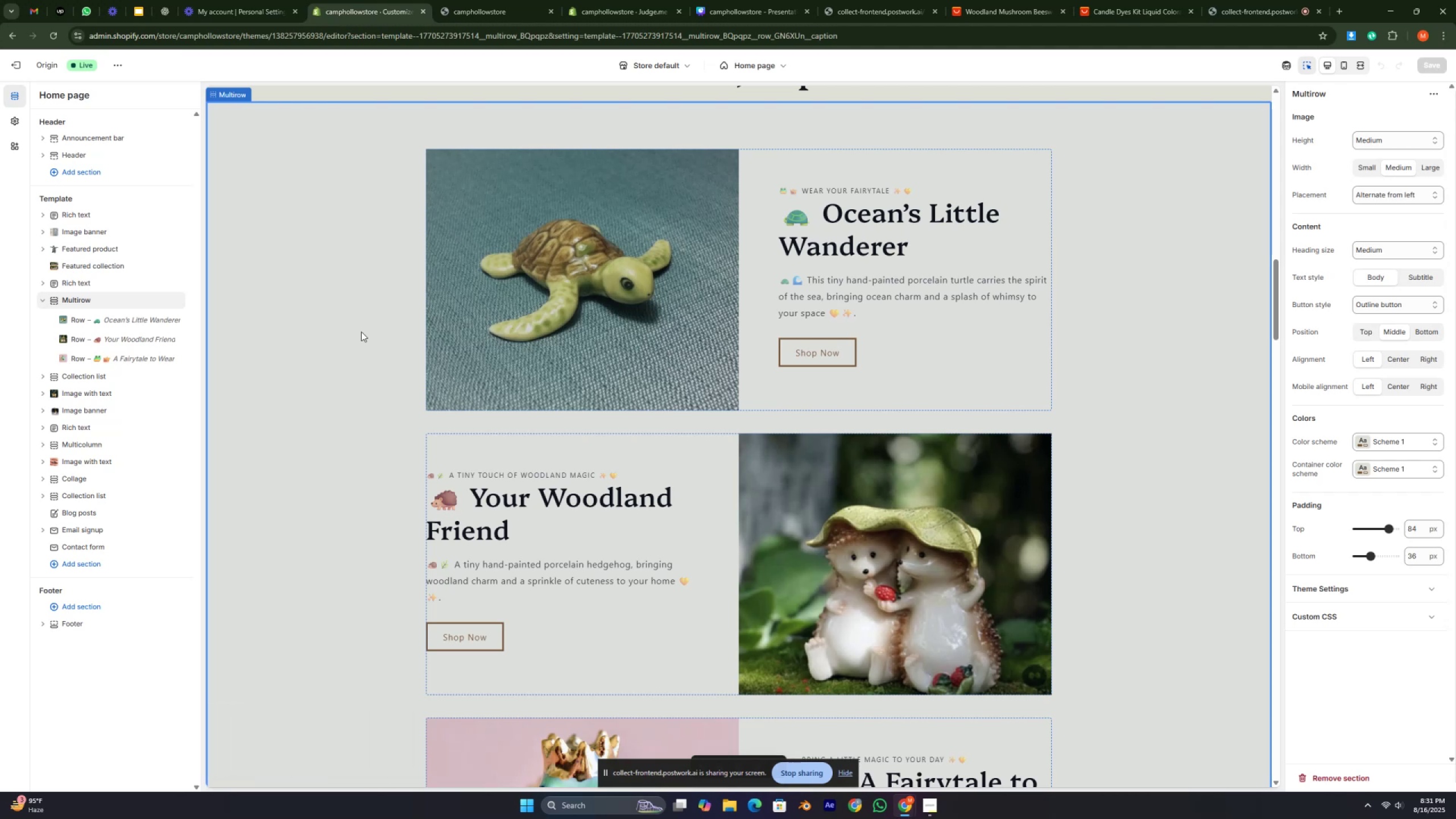 
wait(29.04)
 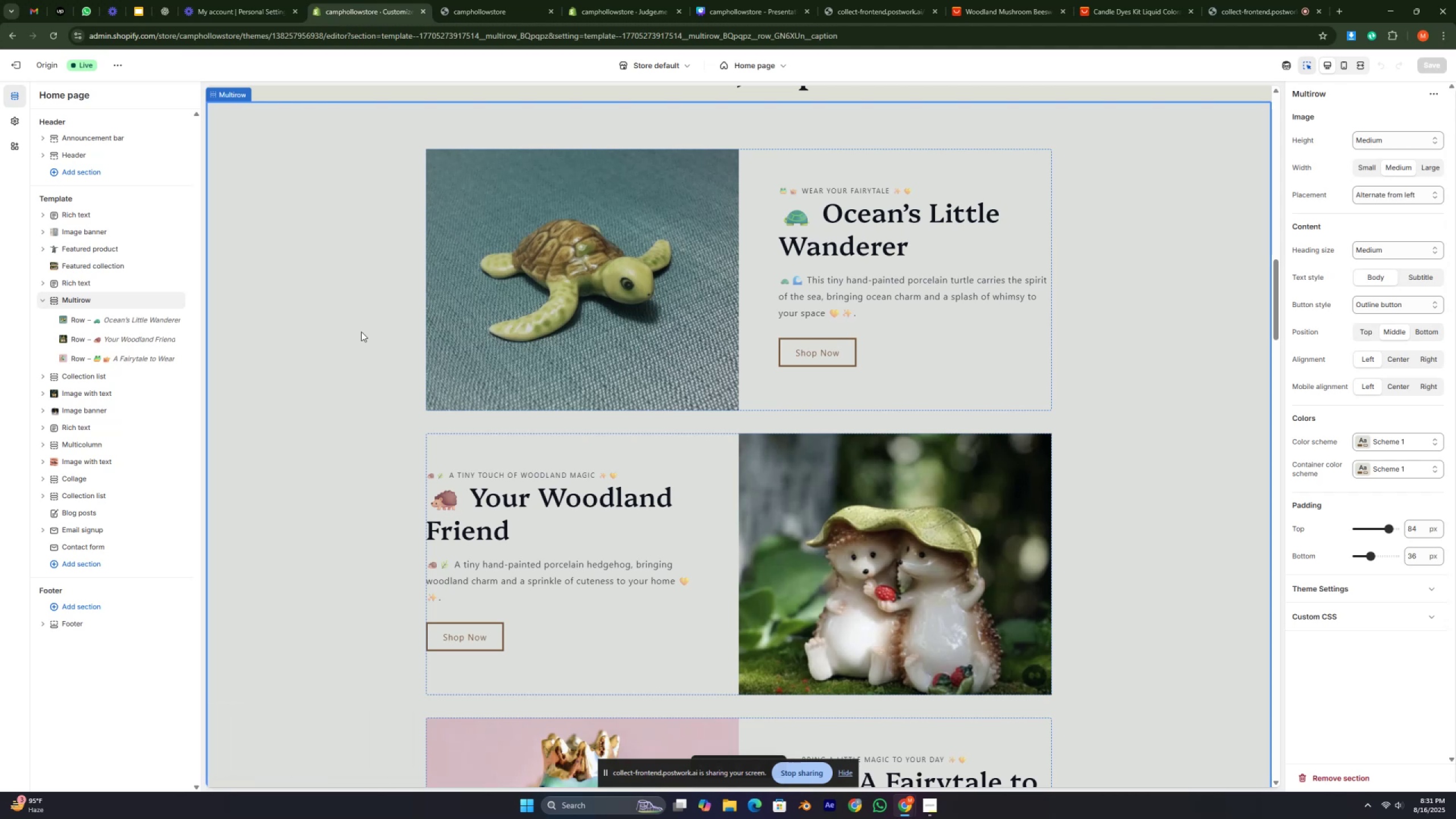 
mouse_move([793, -5])
 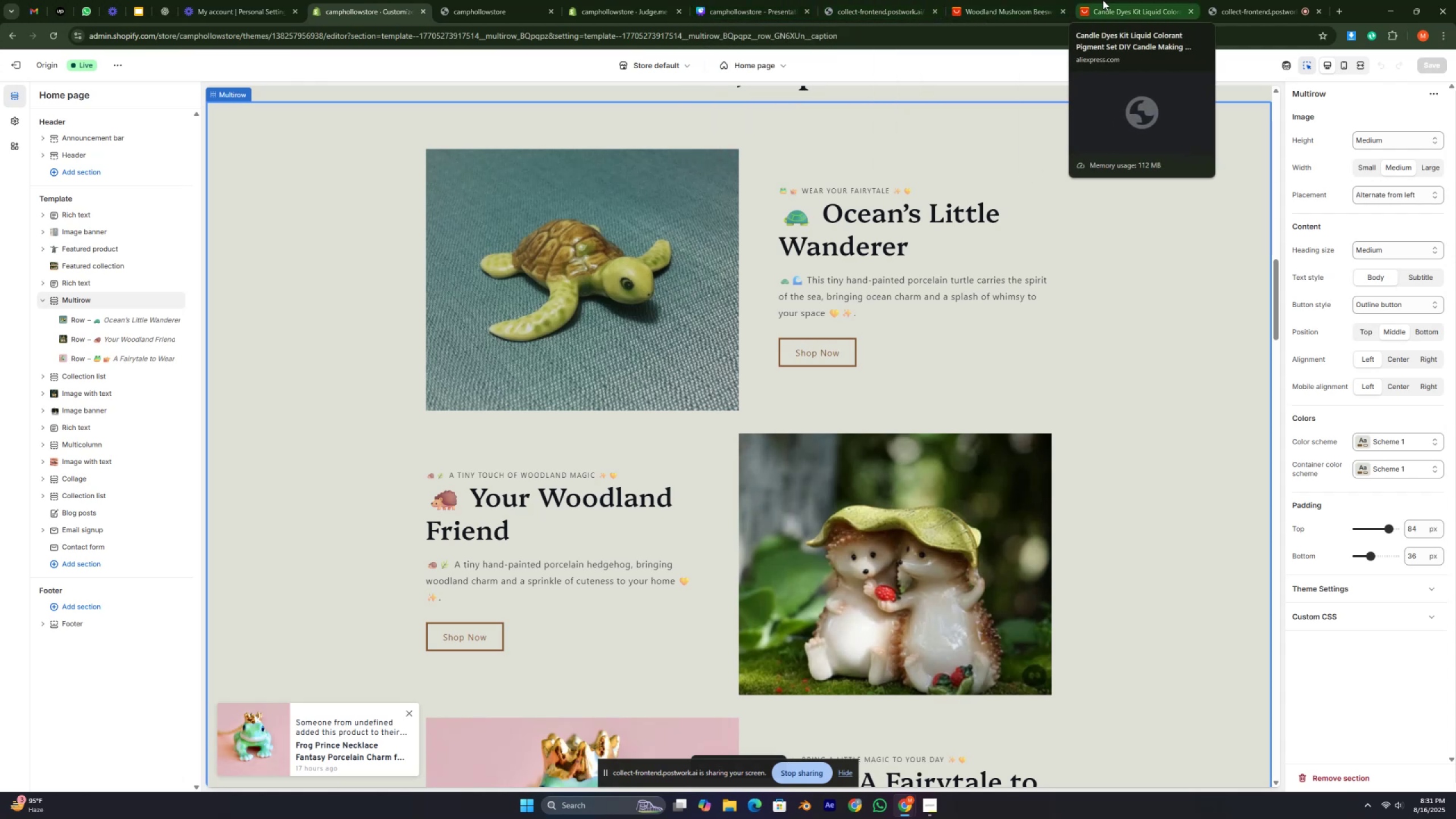 
mouse_move([1201, -1])
 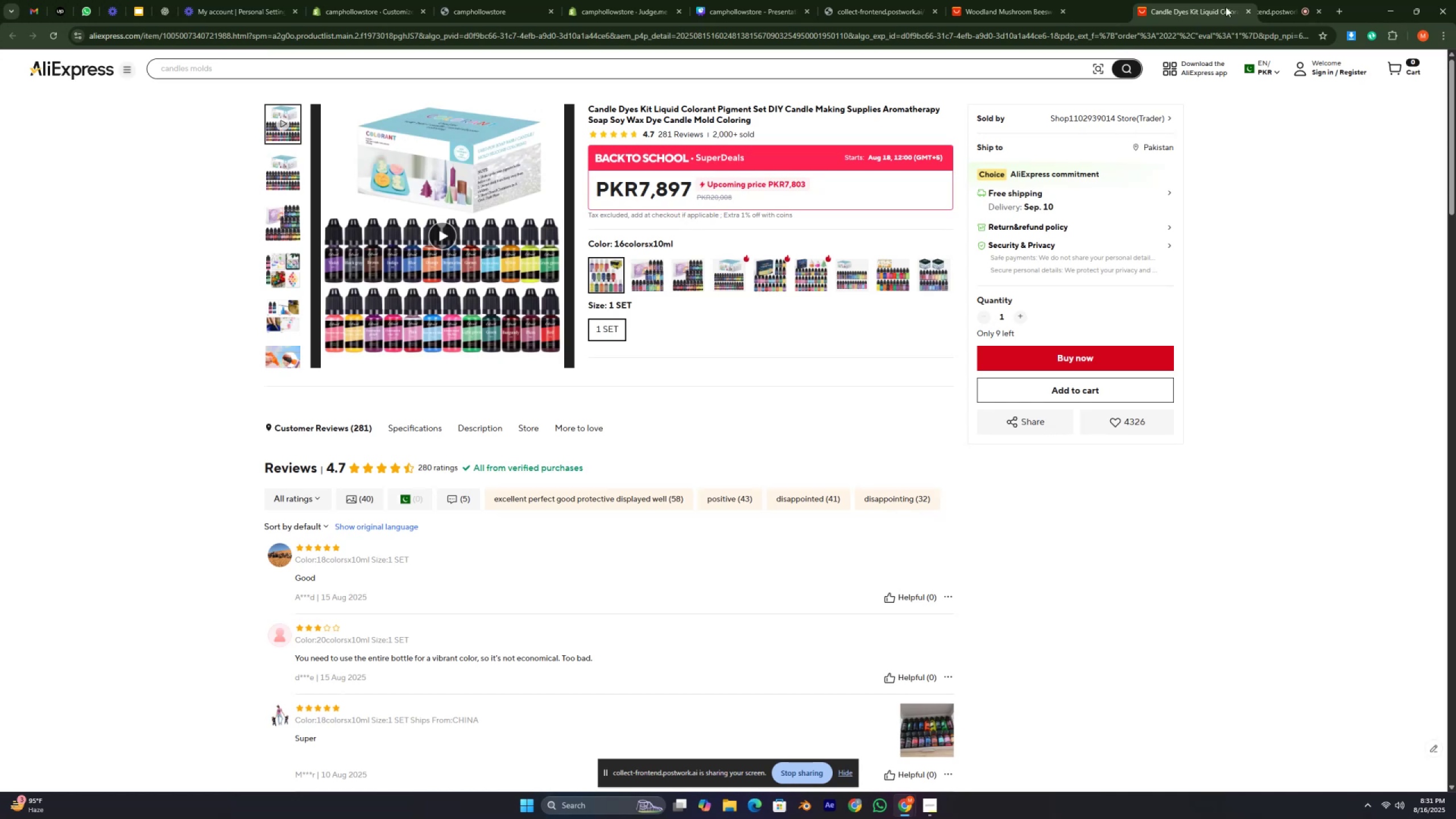 
wait(24.14)
 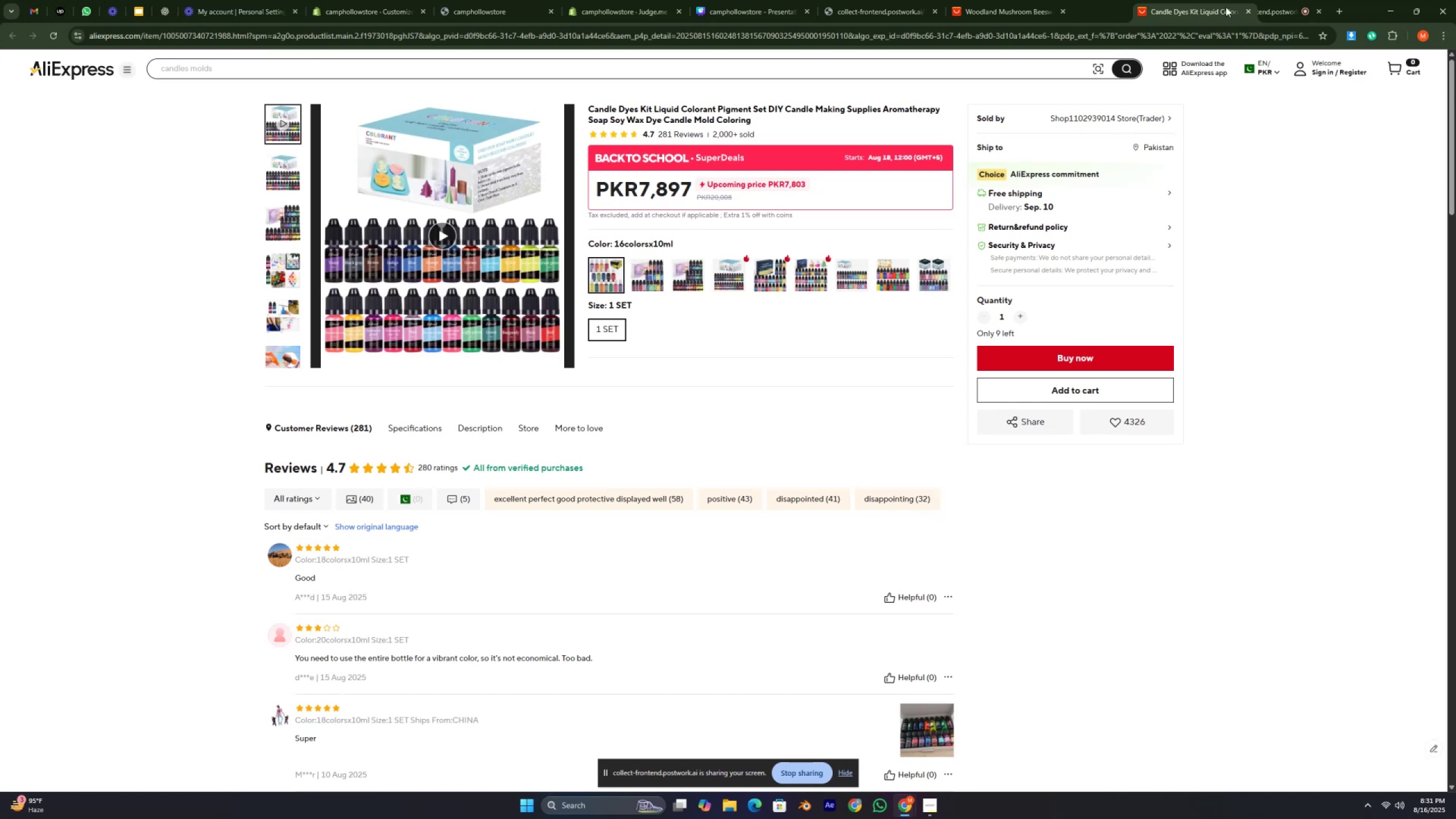 
left_click([1003, 10])
 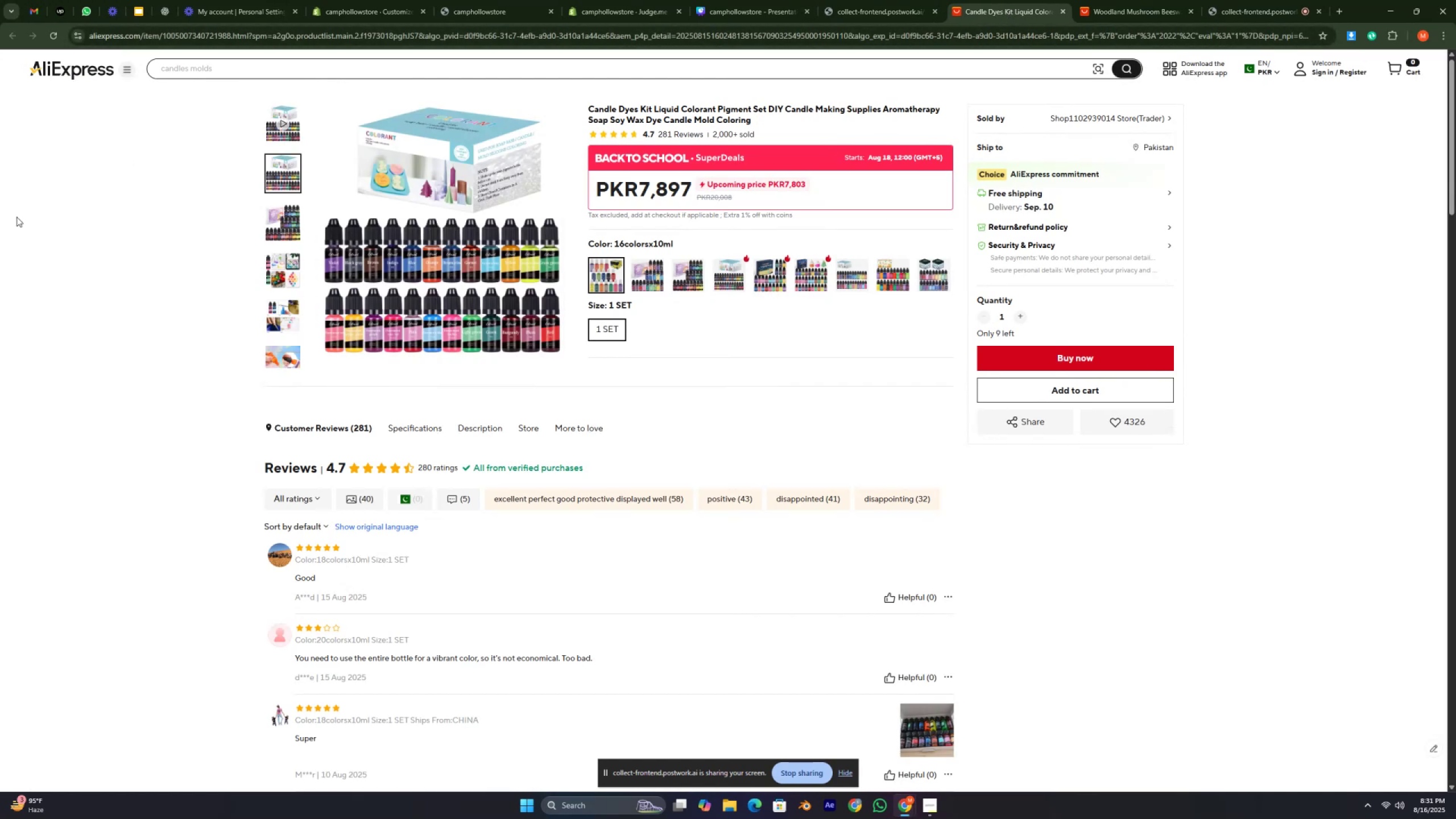 
double_click([0, 260])
 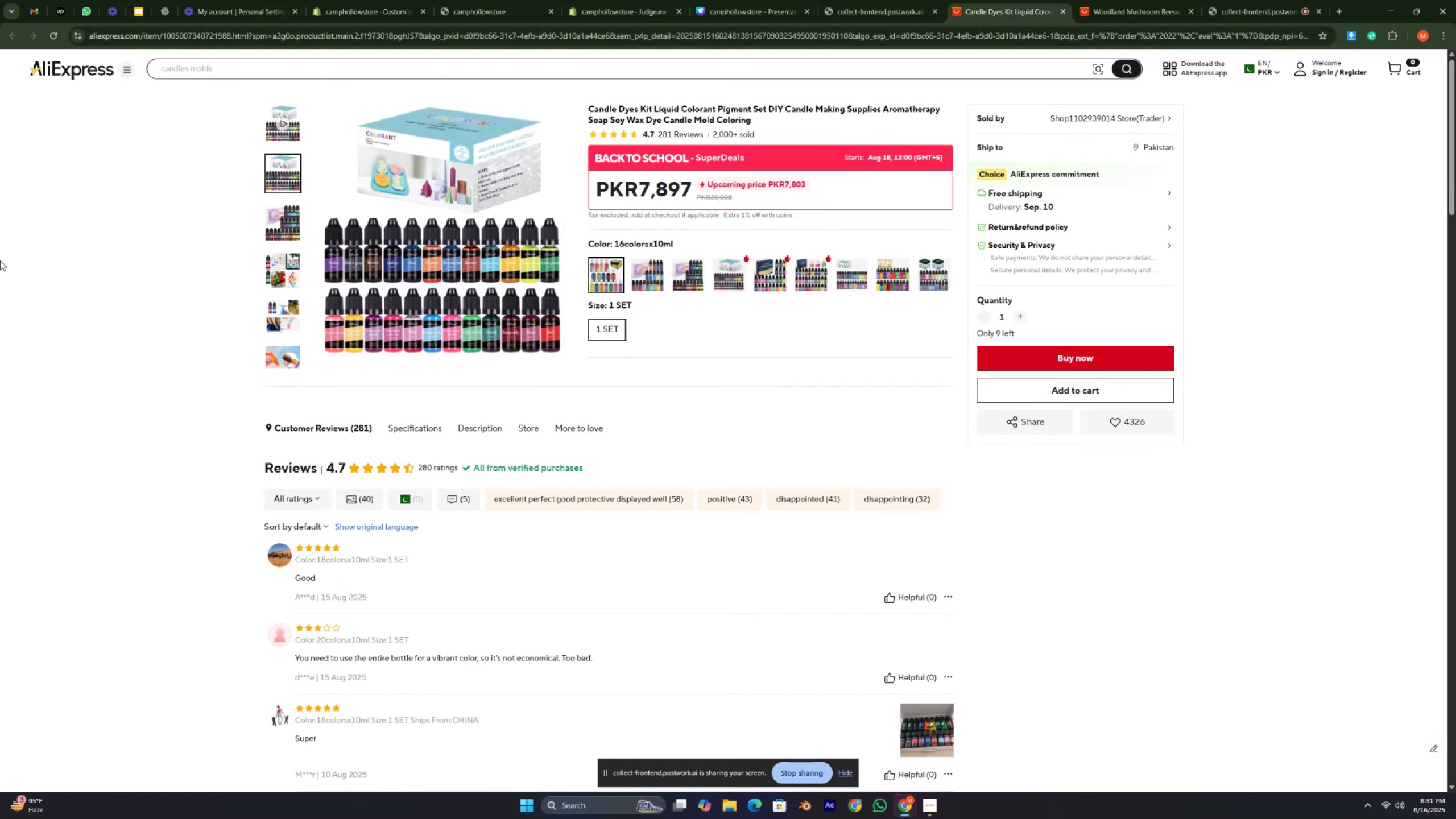 
triple_click([0, 260])
 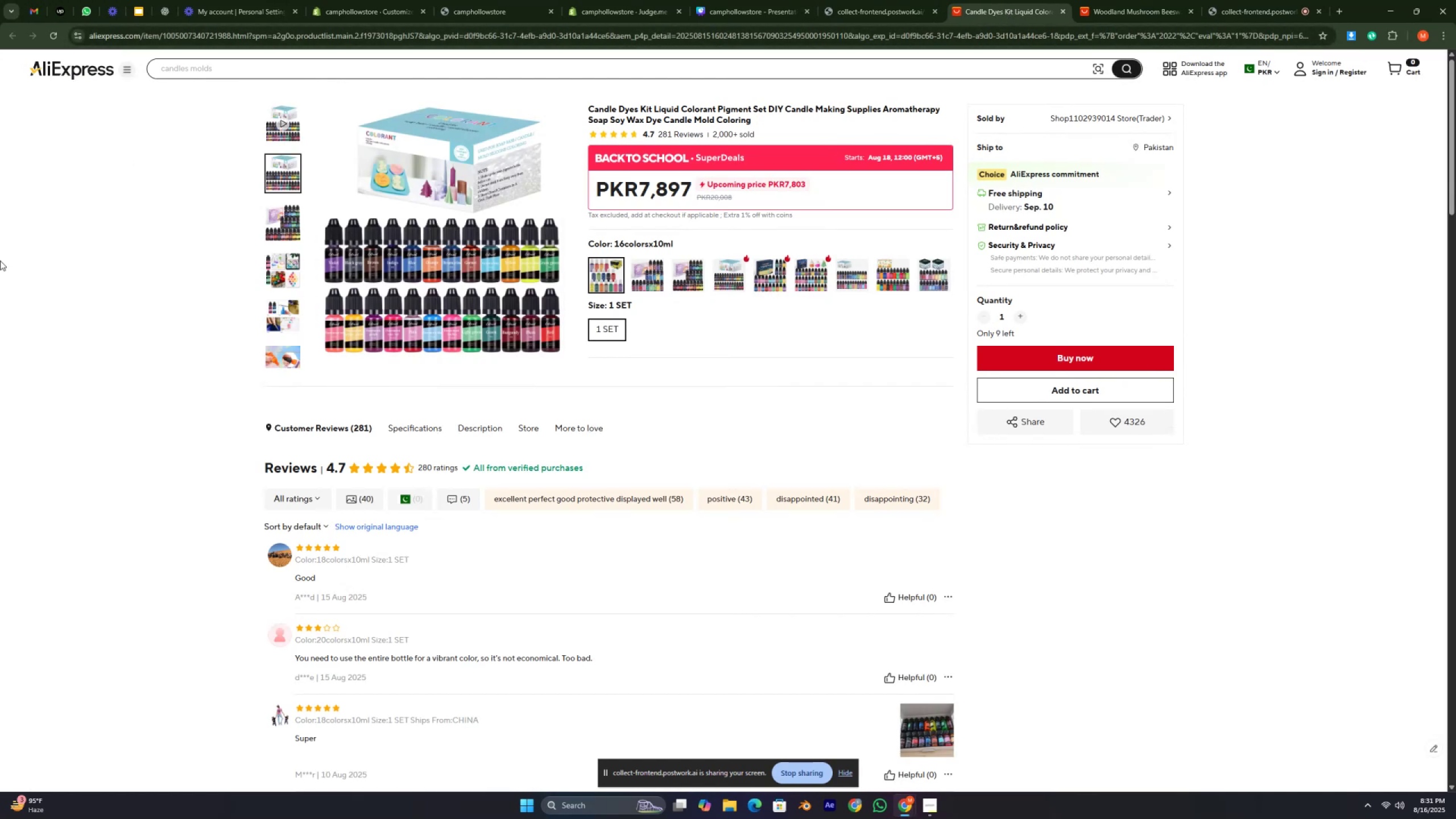 
triple_click([0, 260])
 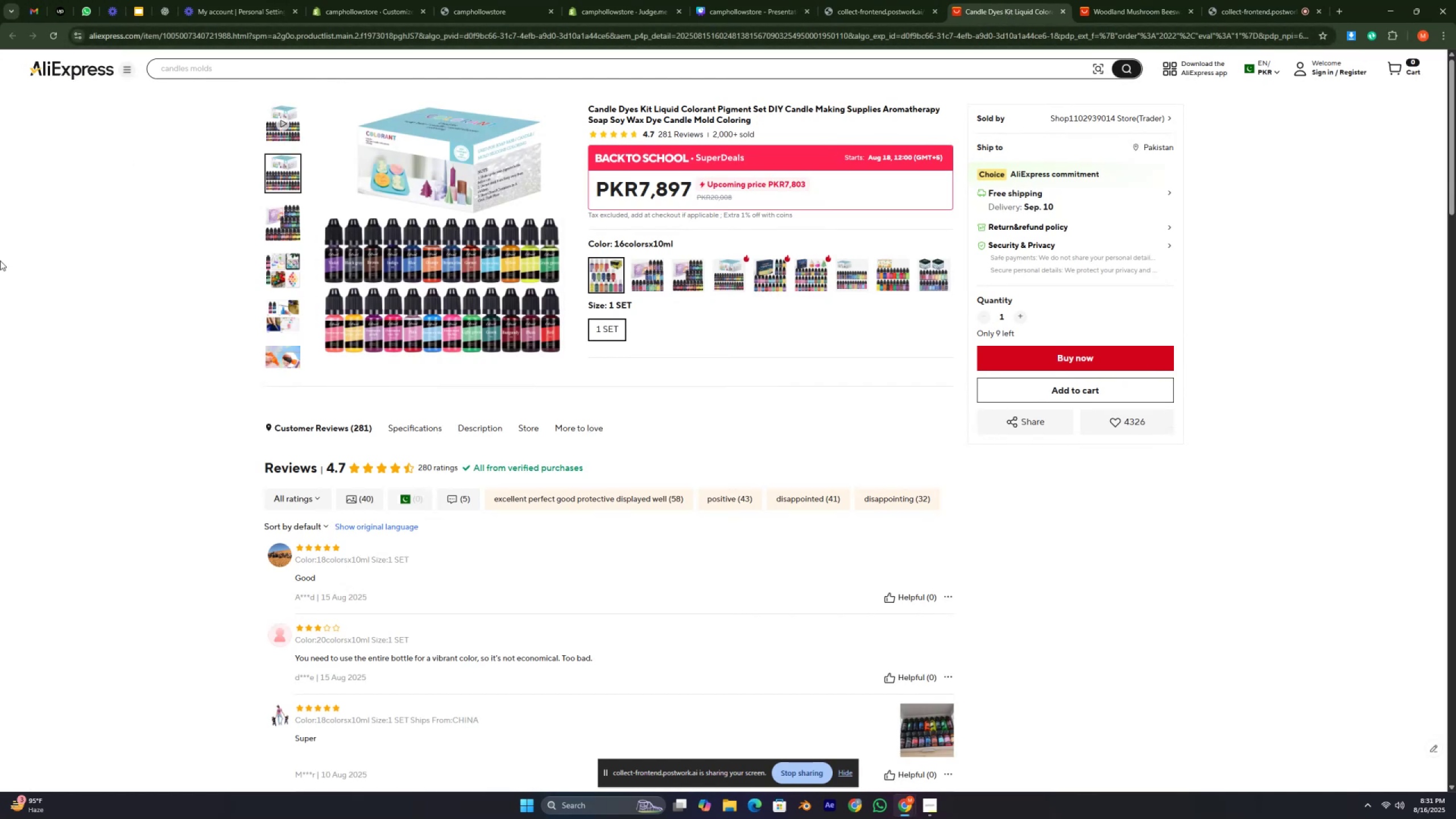 
left_click([0, 260])
 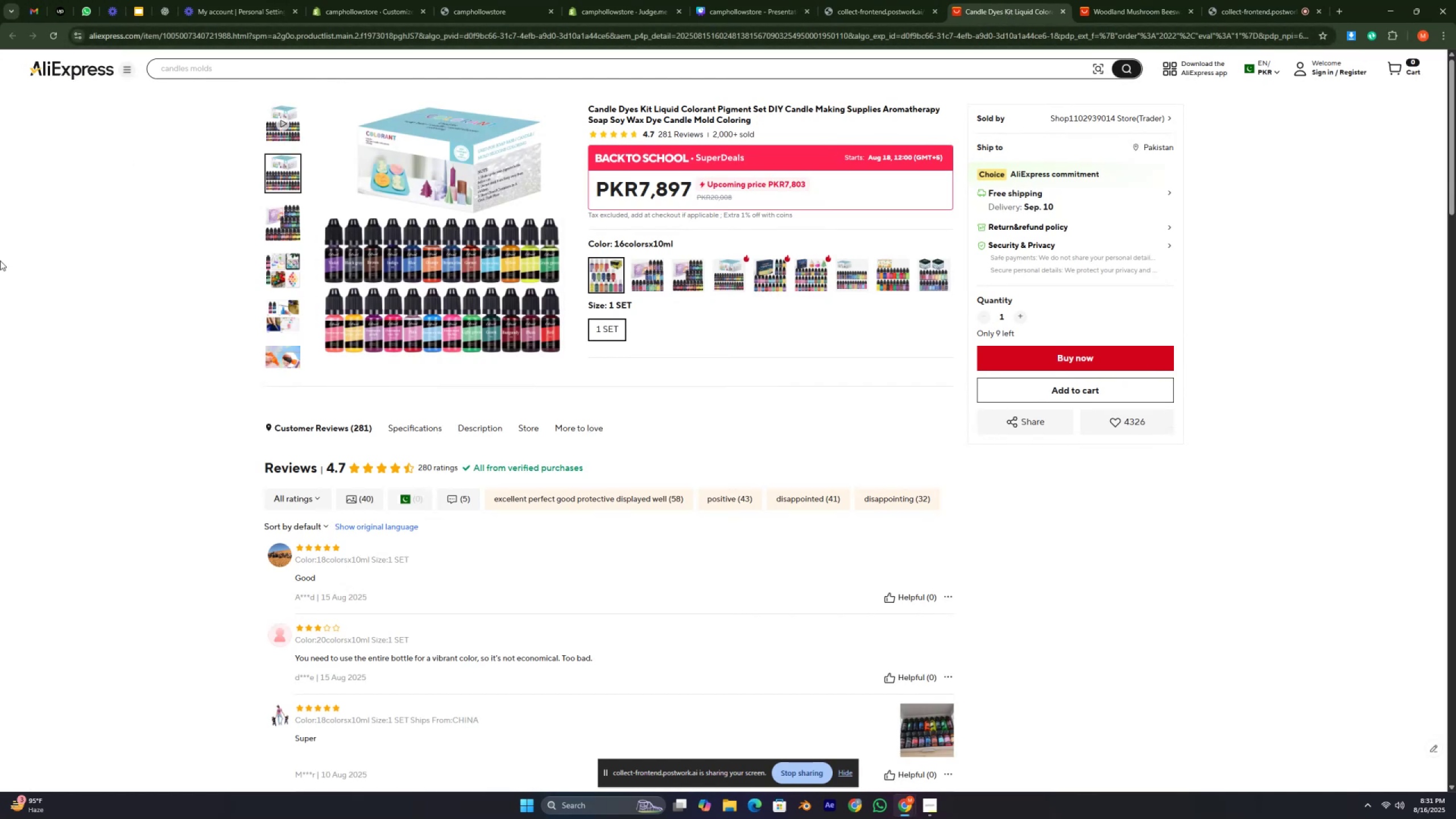 
key(Numpad8)
 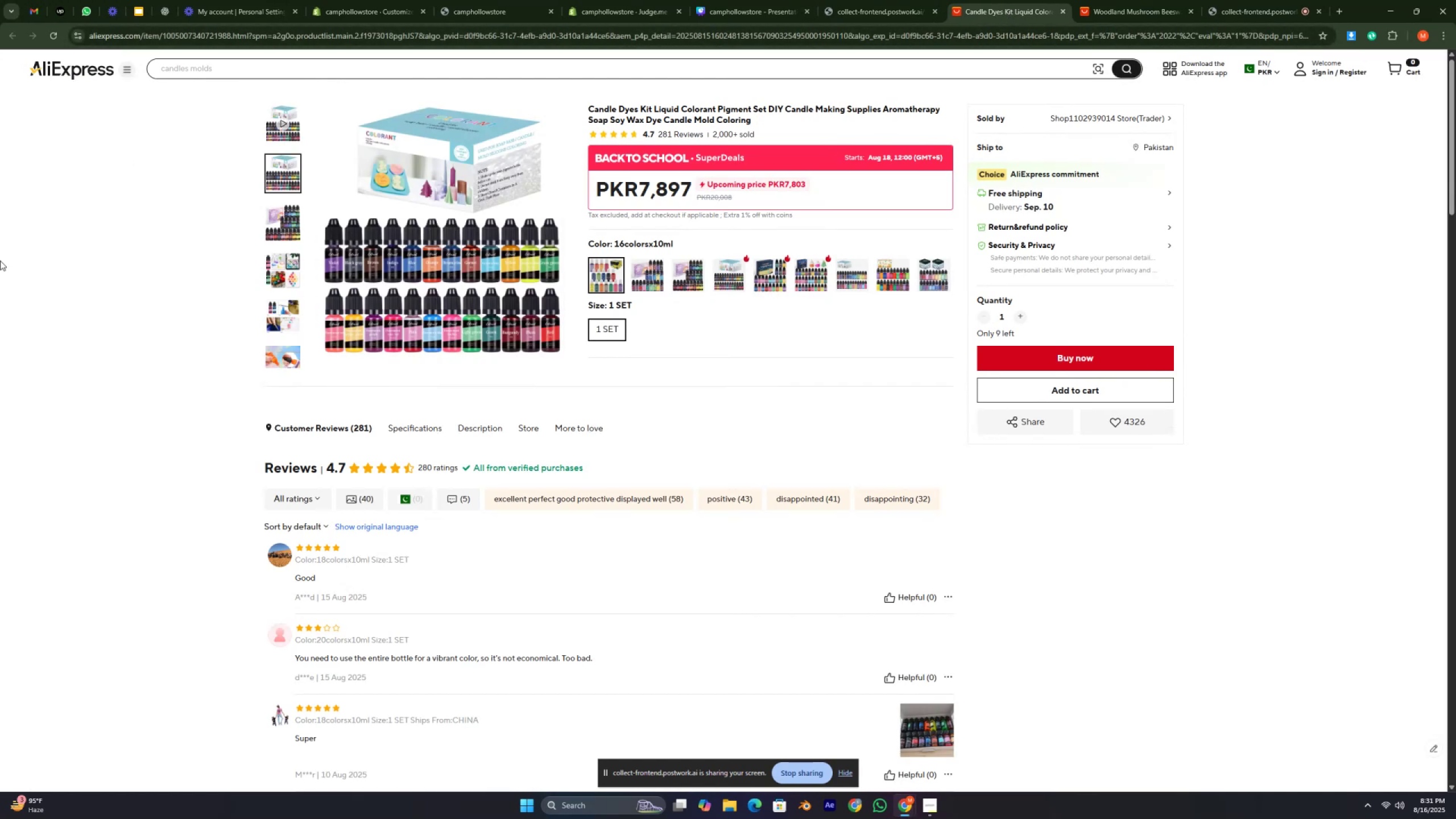 
hold_key(key=Numpad5, duration=0.55)
 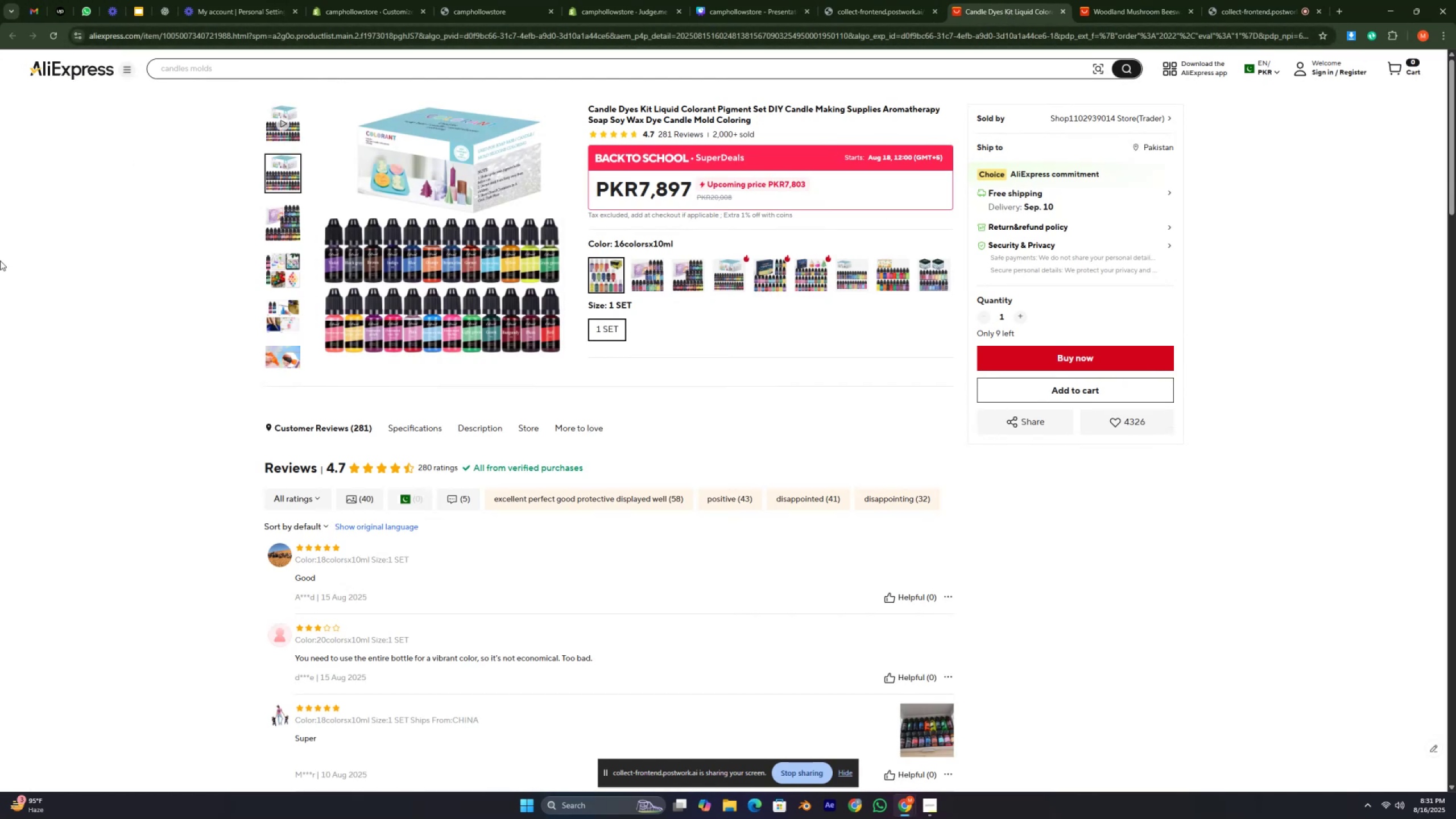 
hold_key(key=Numpad4, duration=0.8)
 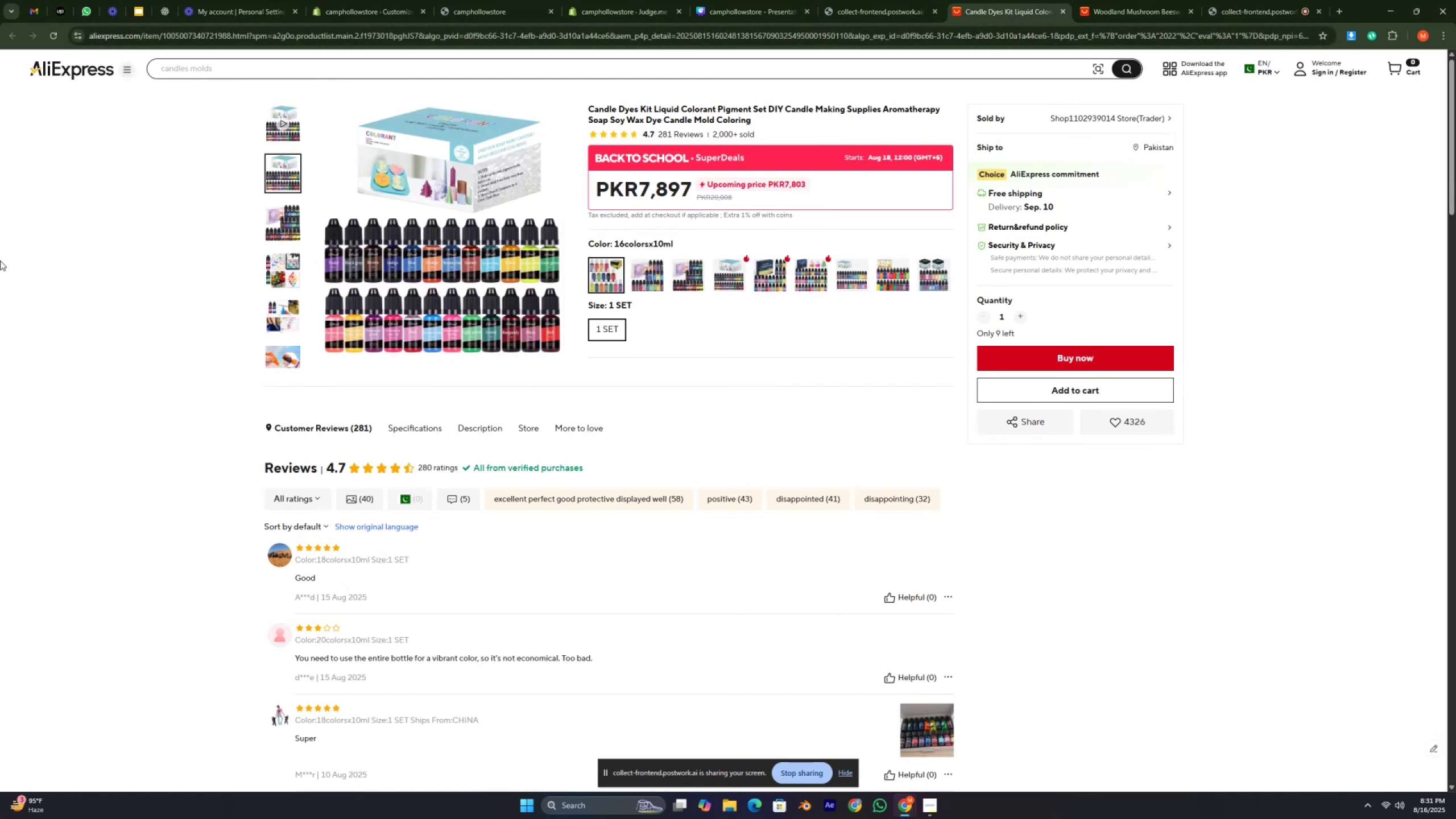 
key(Numpad5)
 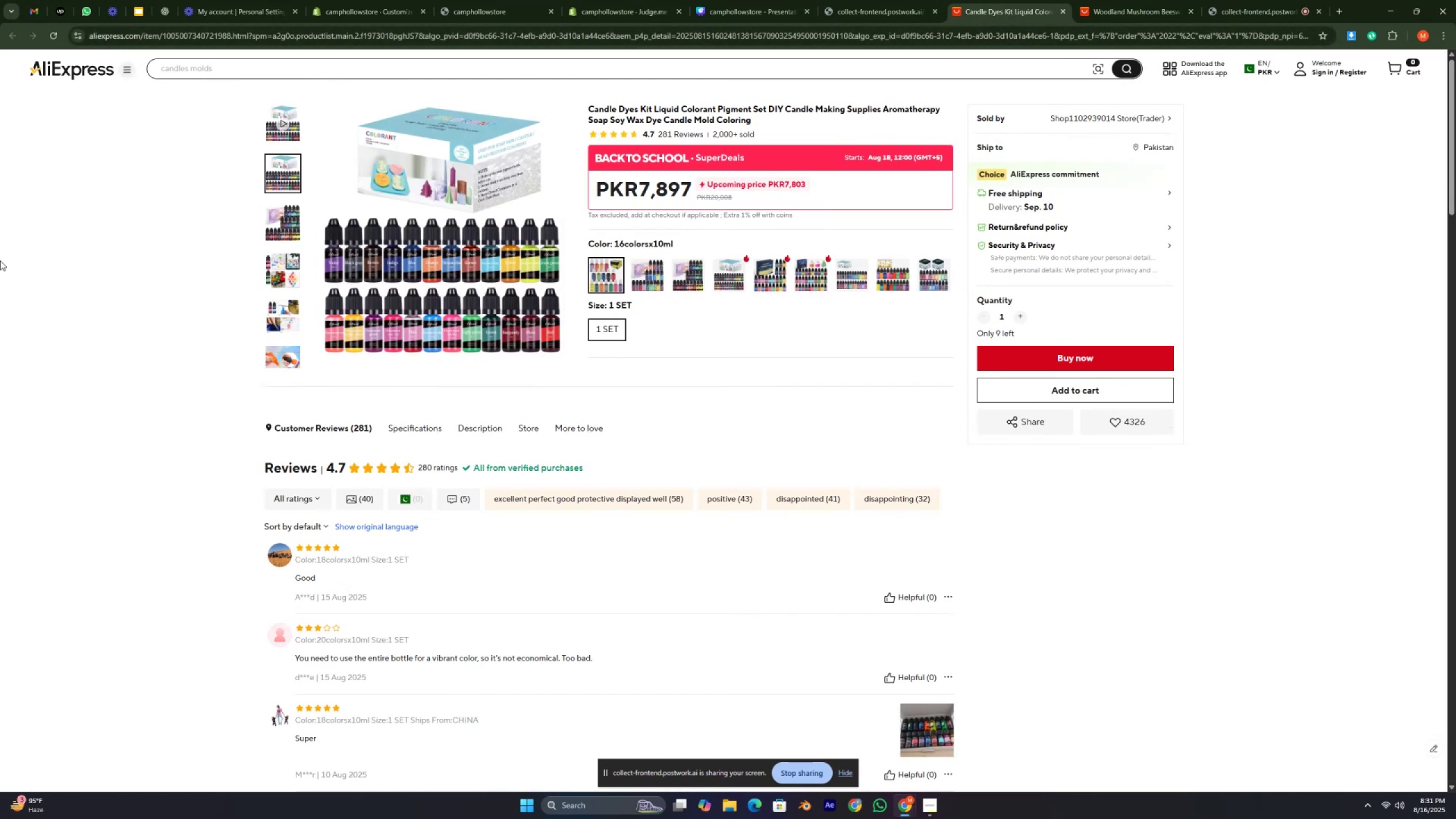 
key(Numpad4)
 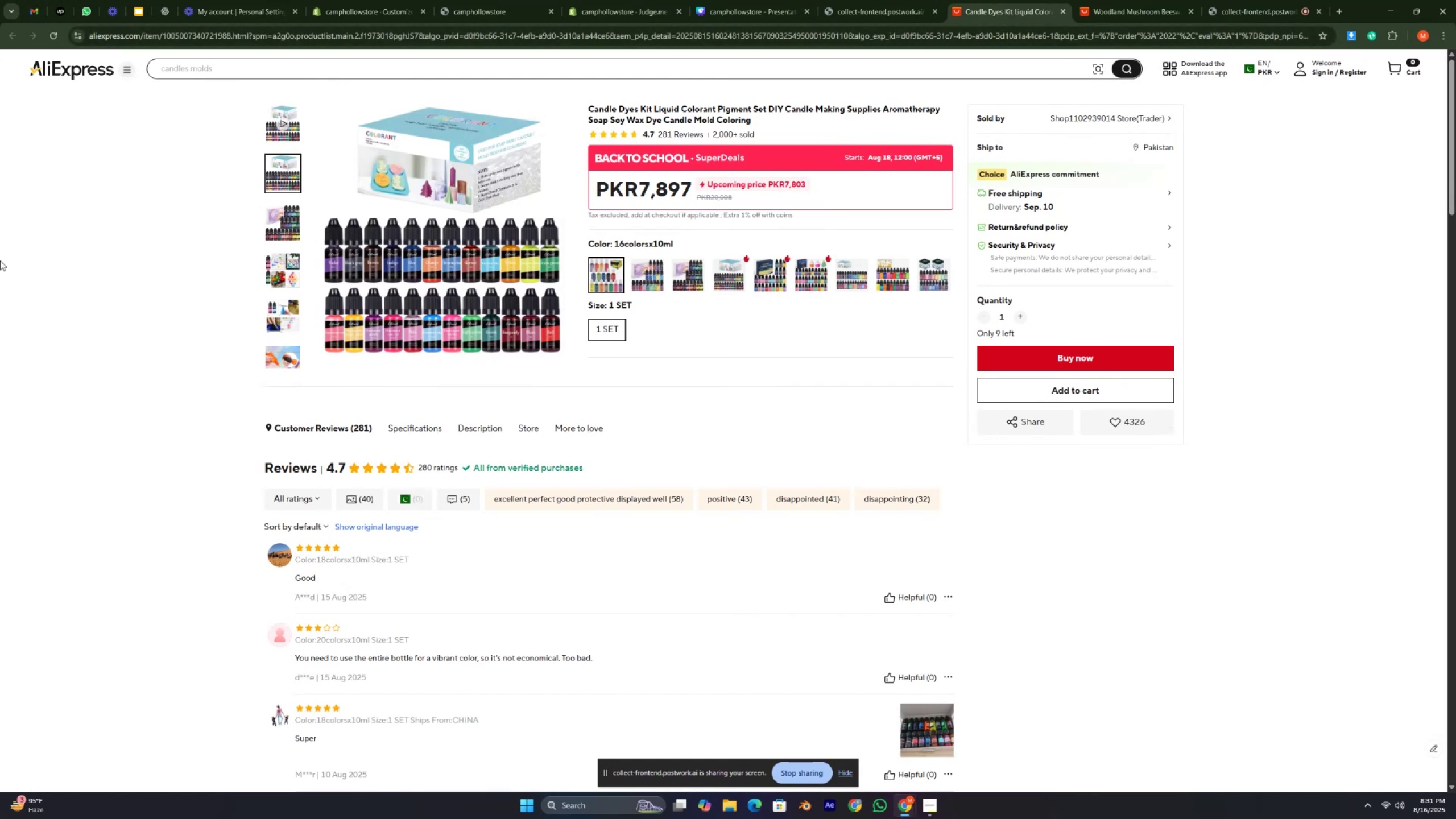 
key(Numpad5)
 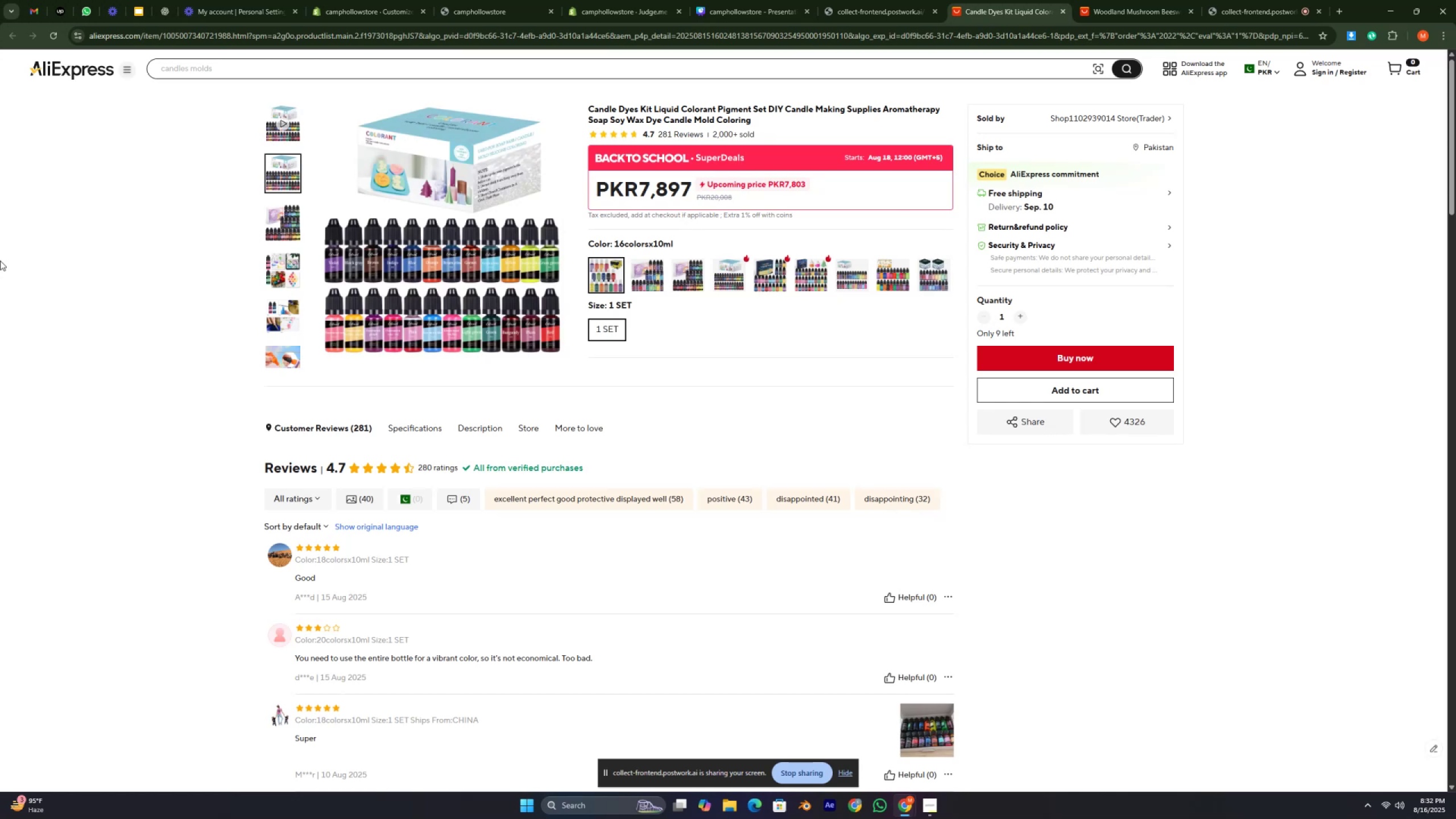 
wait(27.7)
 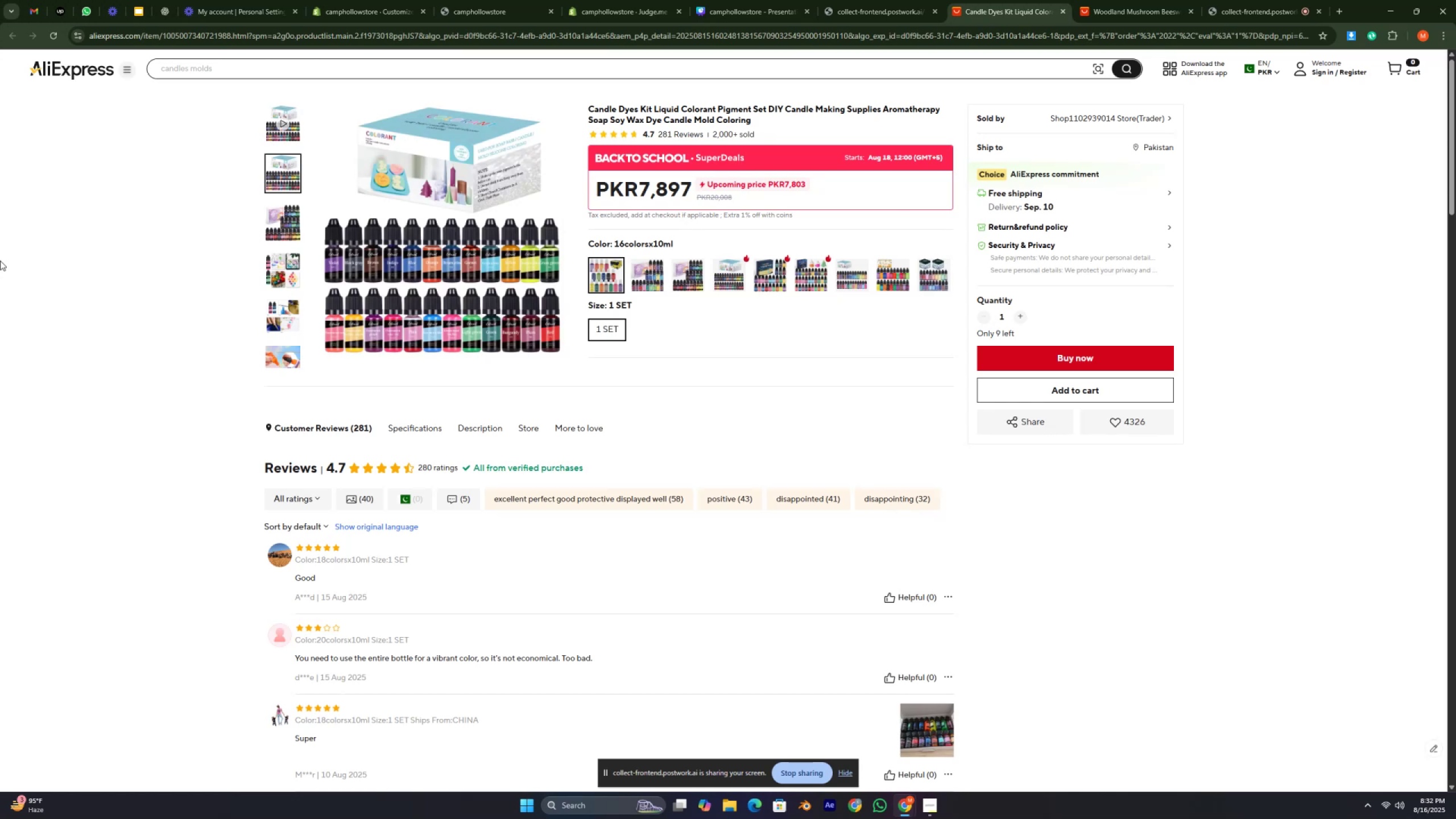 
key(Numpad2)
 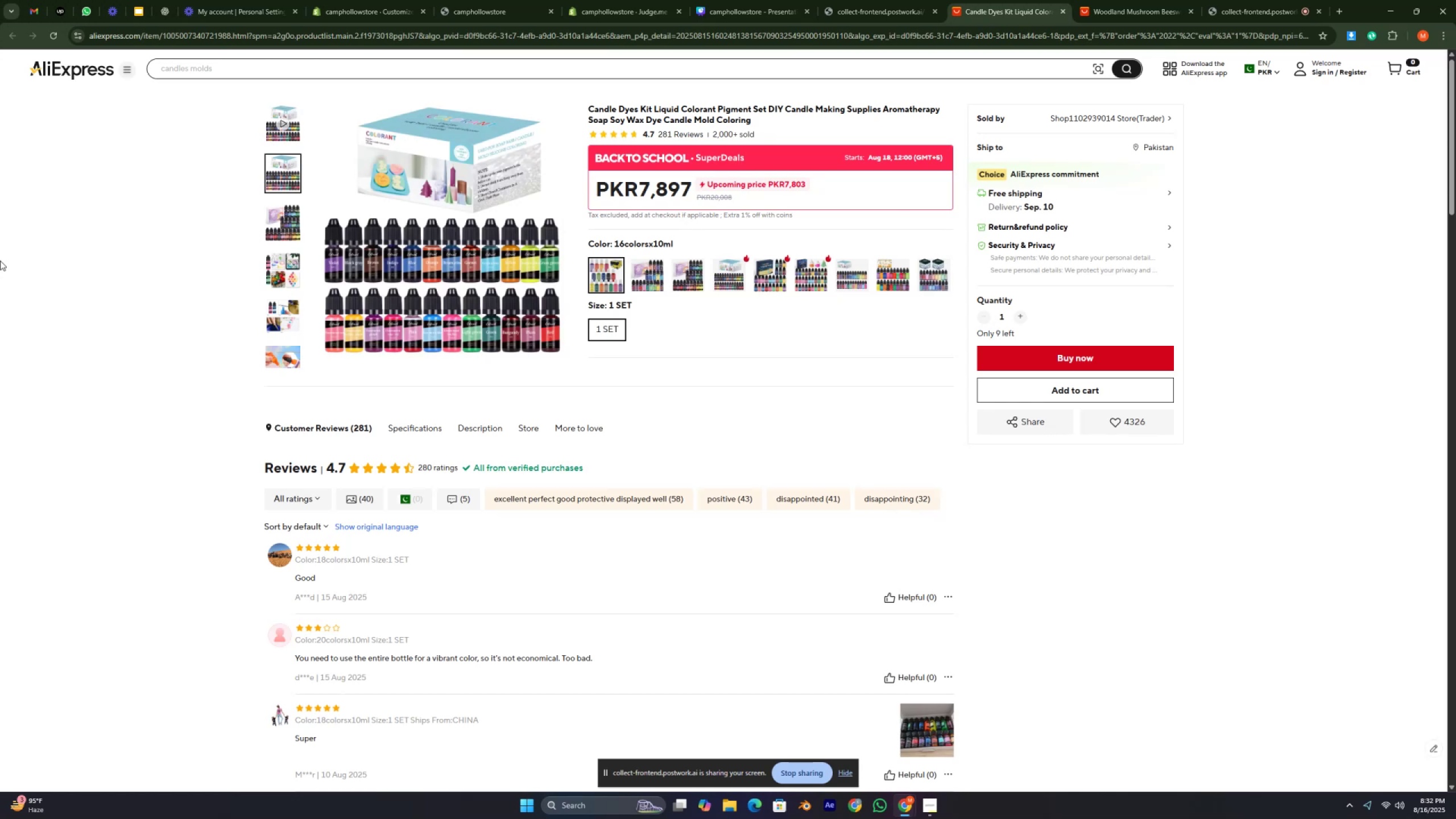 
key(Numpad3)
 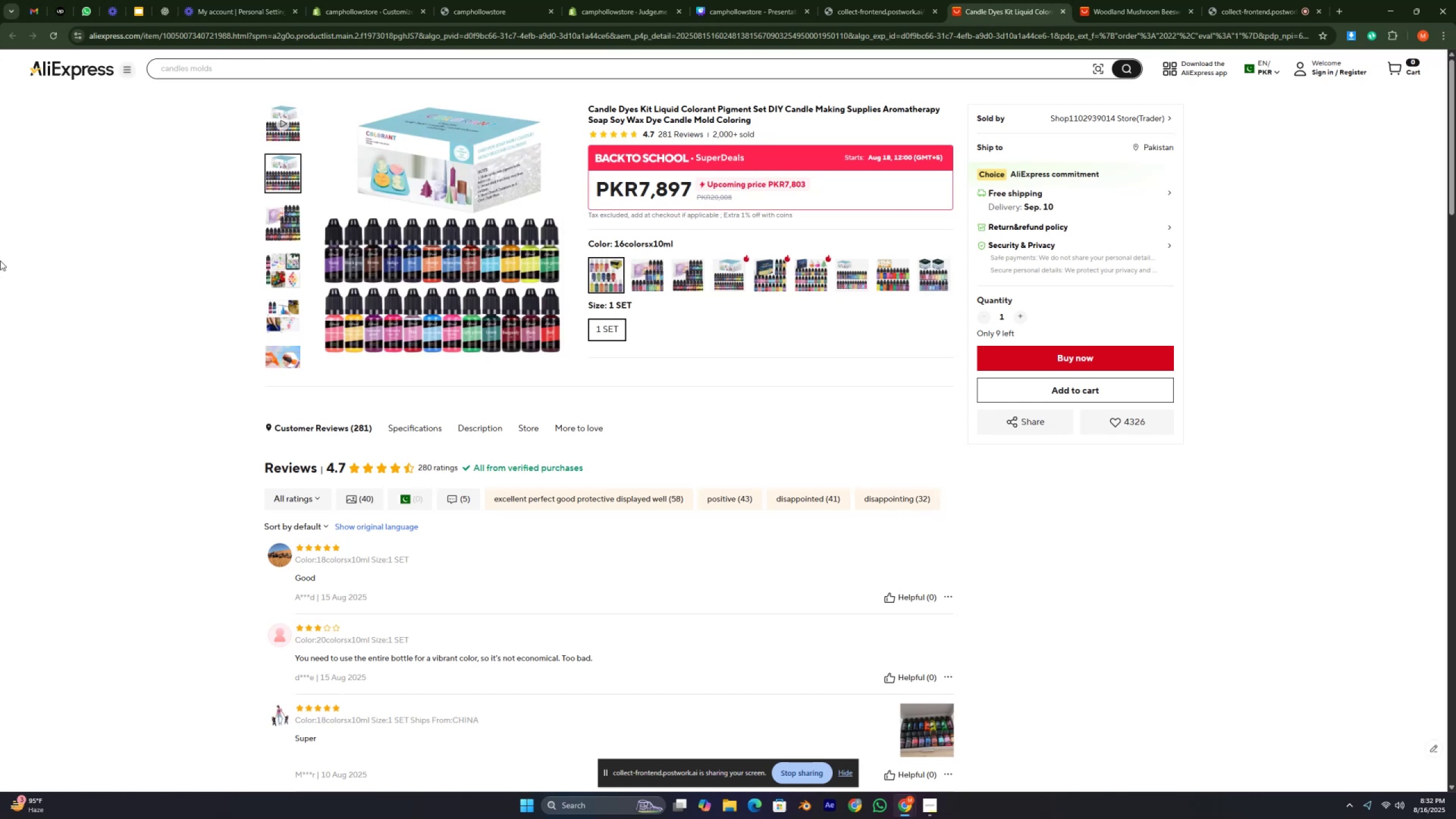 
key(Numpad1)
 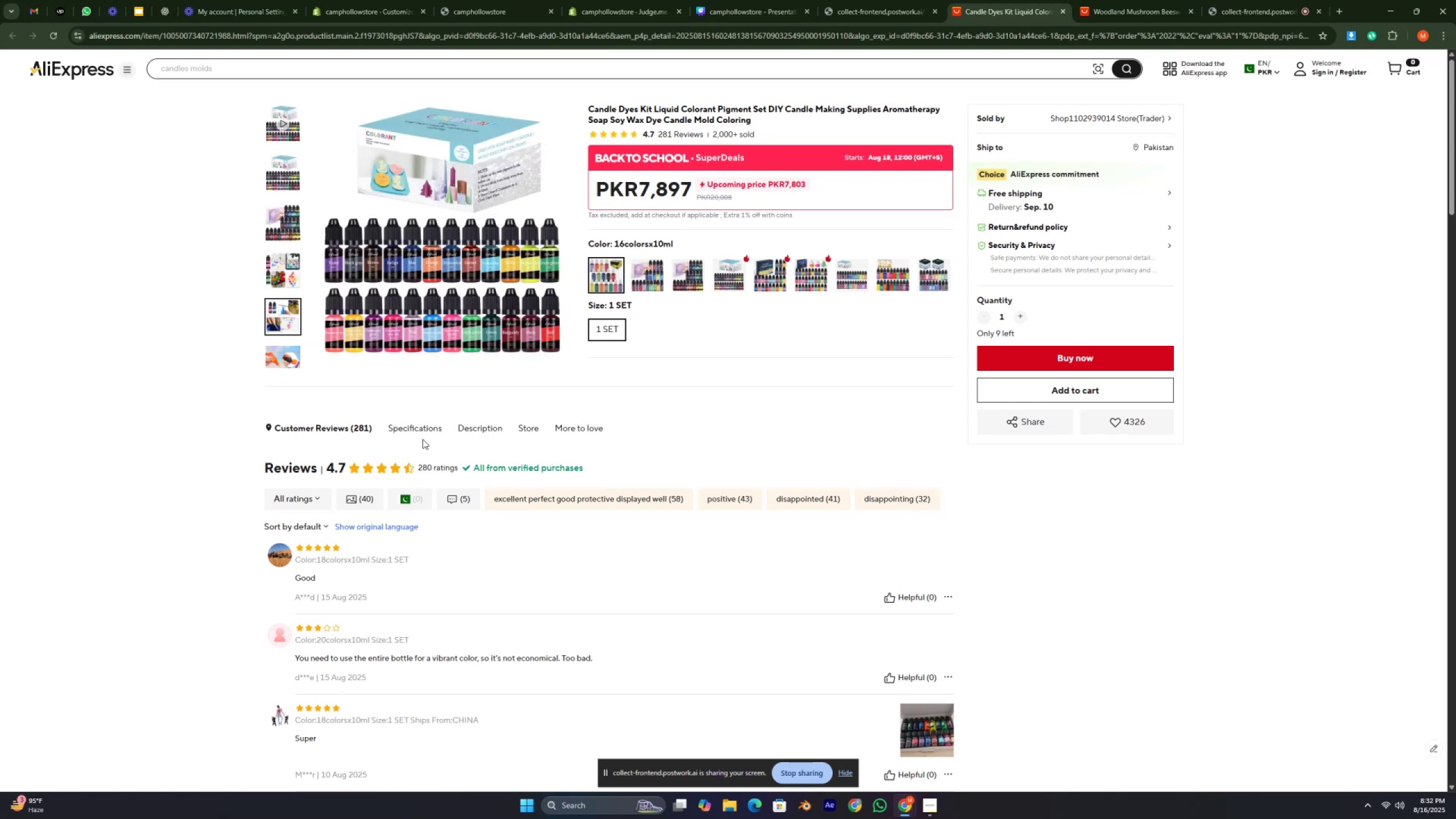 
scroll: coordinate [228, 434], scroll_direction: down, amount: 6.0
 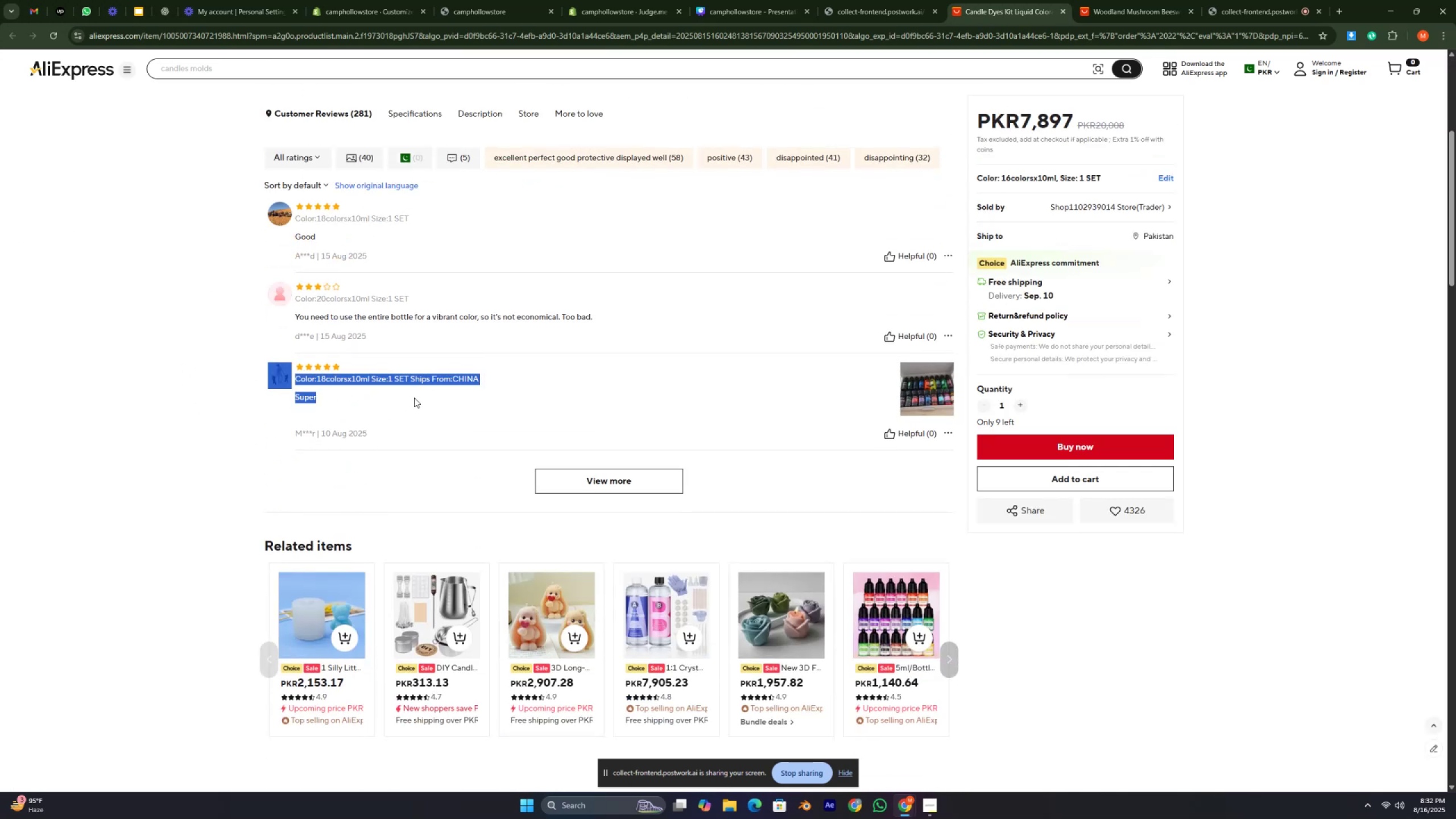 
left_click([450, 399])
 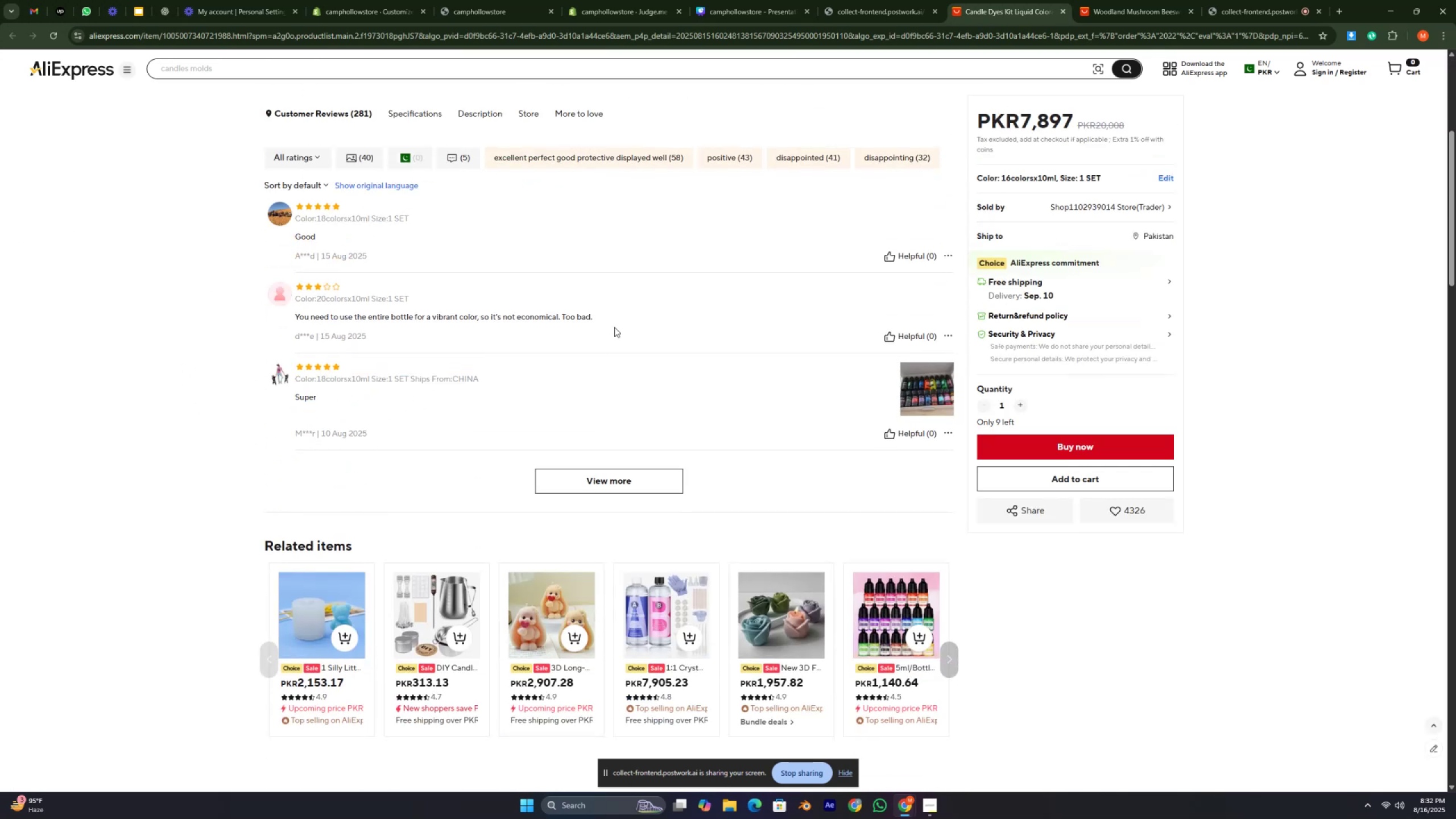 
double_click([614, 327])
 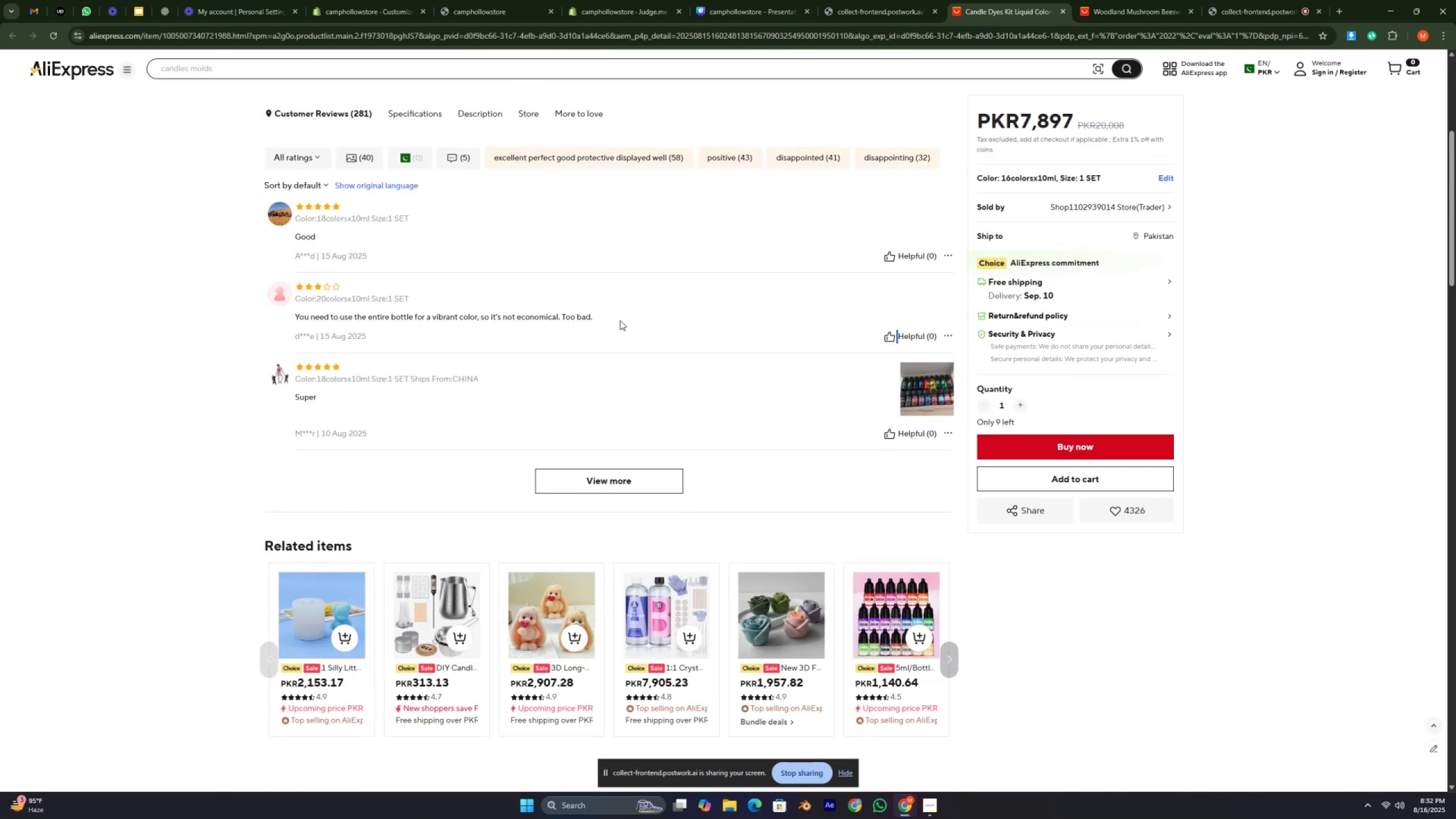 
triple_click([620, 320])
 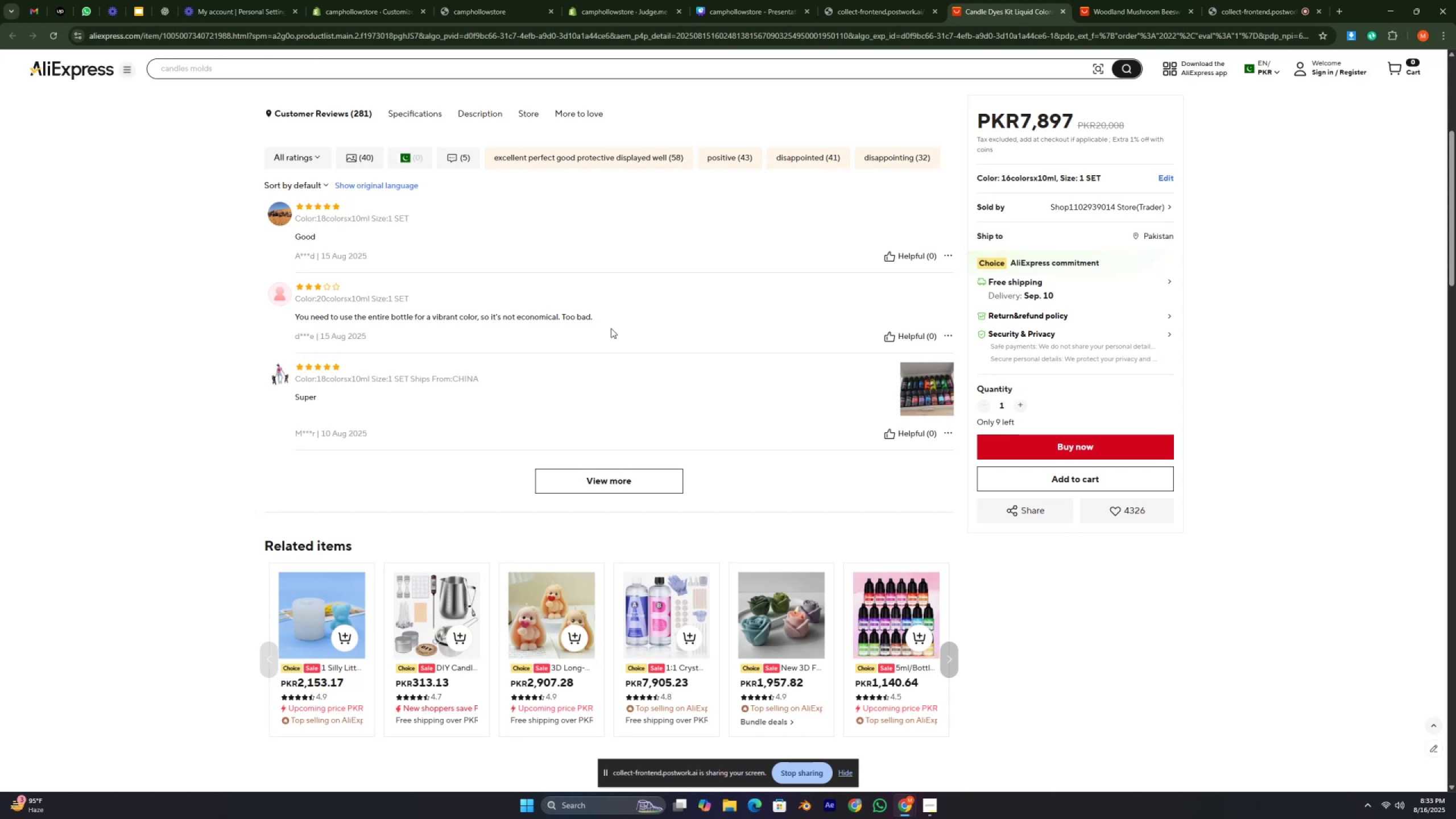 
wait(68.4)
 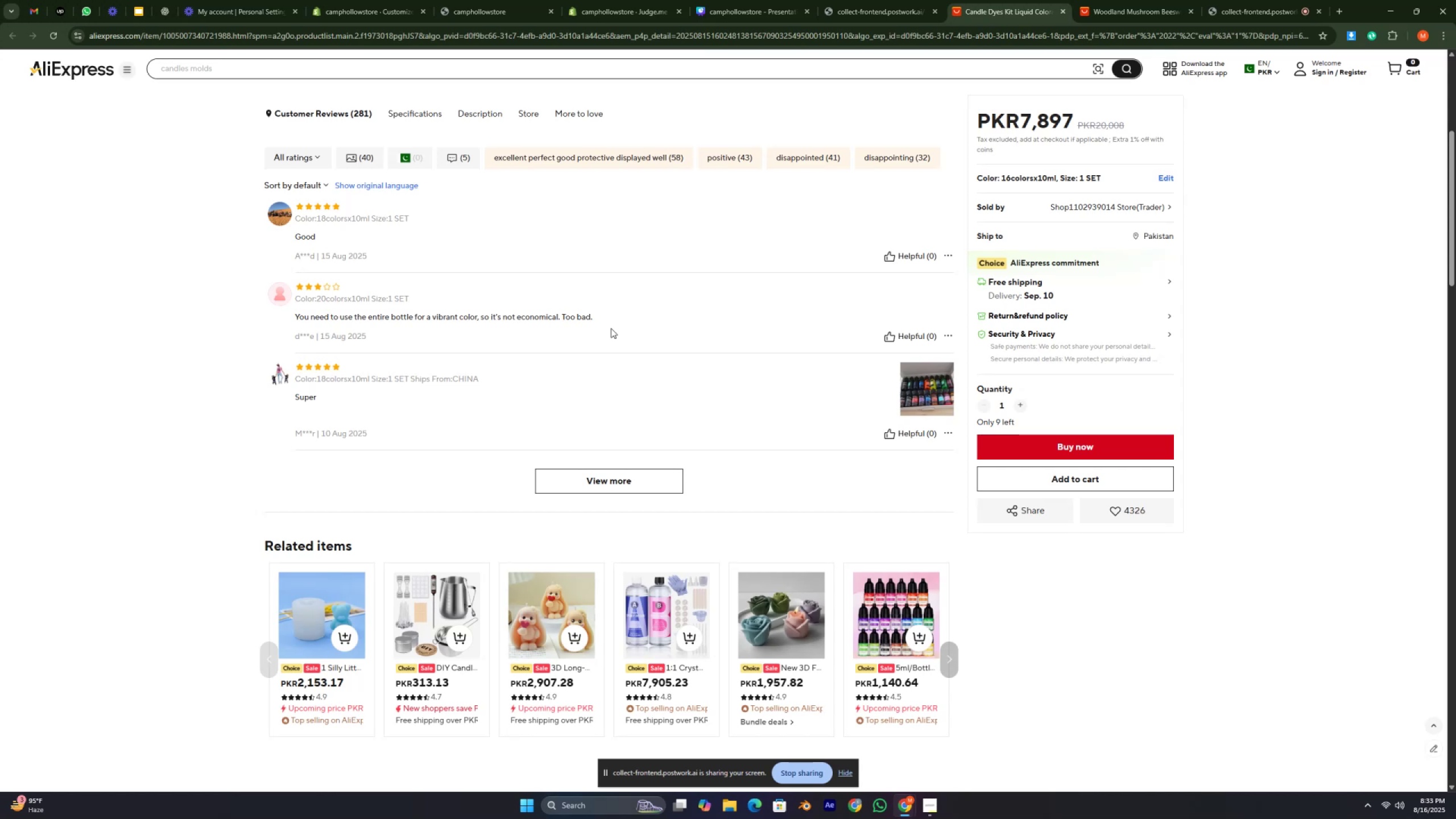 
key(Numpad5)
 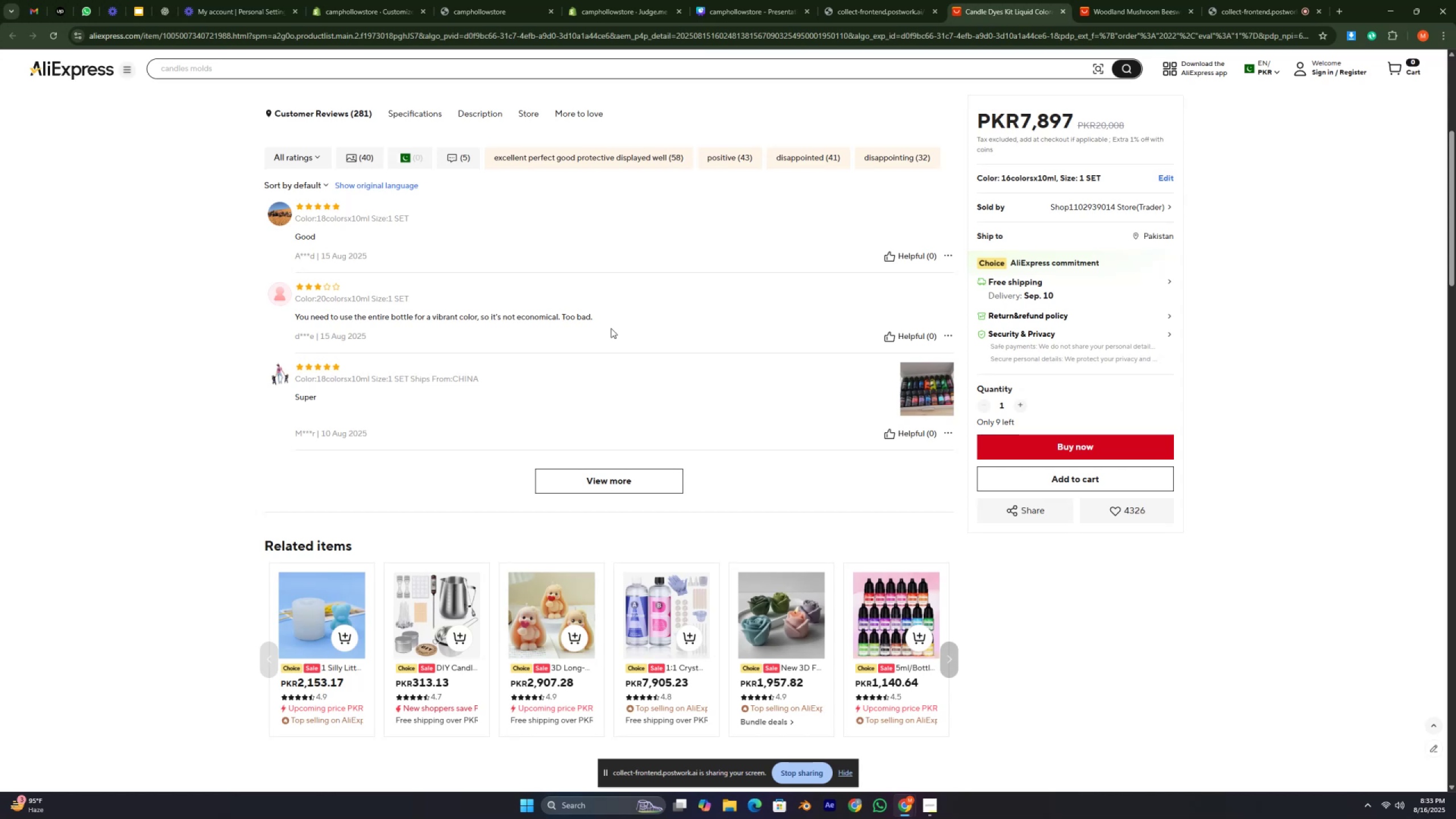 
key(Numpad4)
 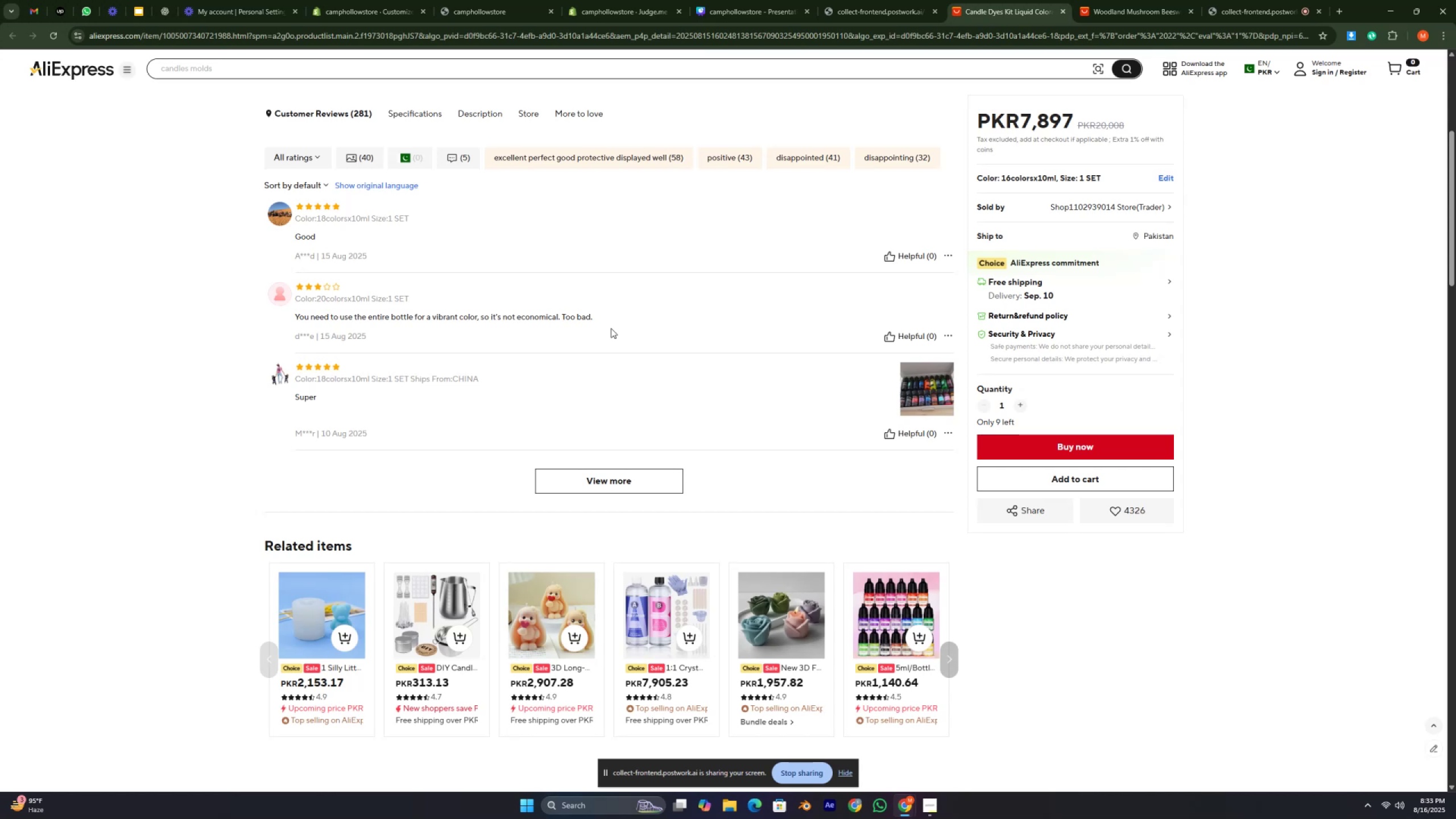 
key(Numpad5)
 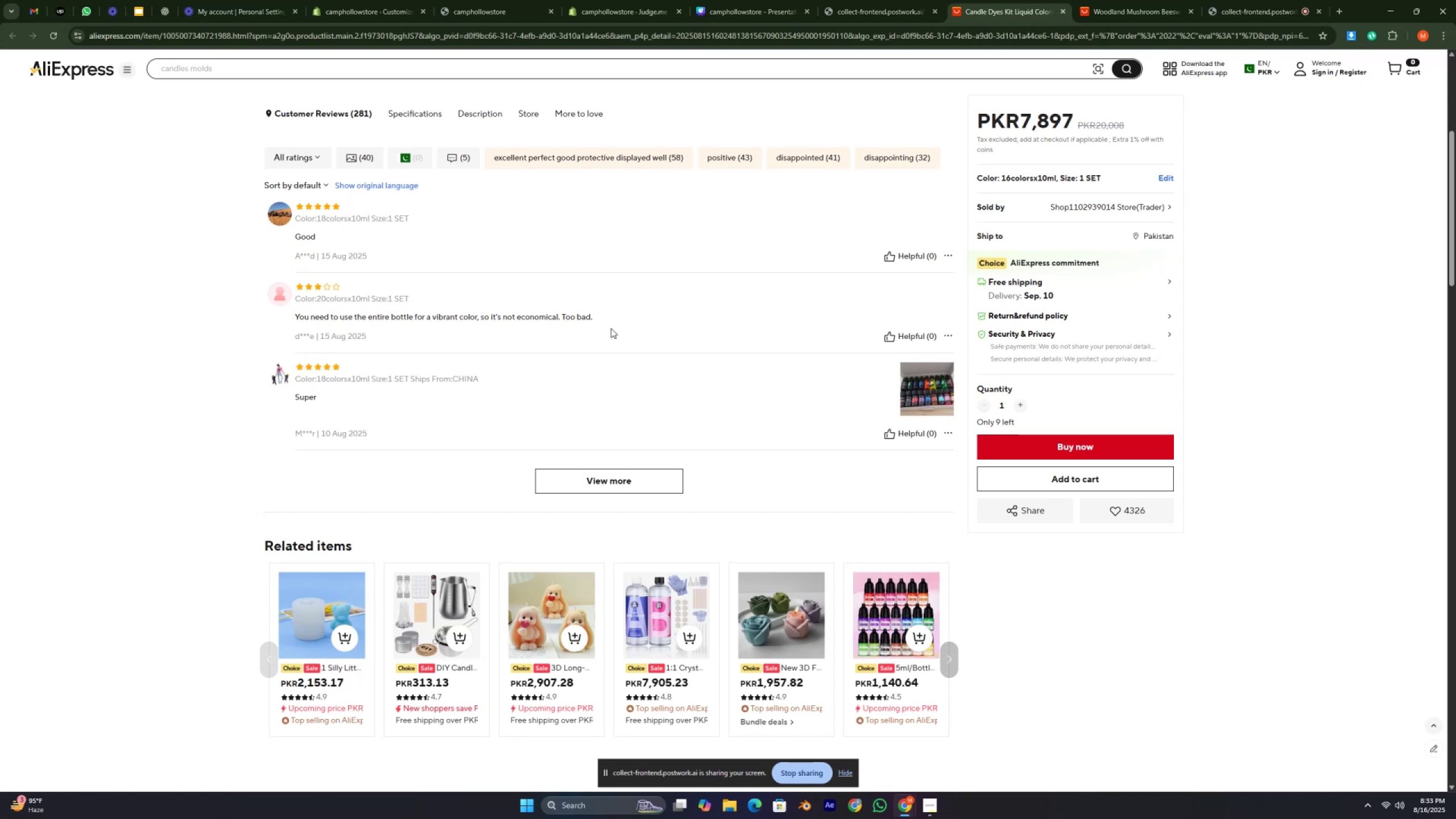 
key(Numpad4)
 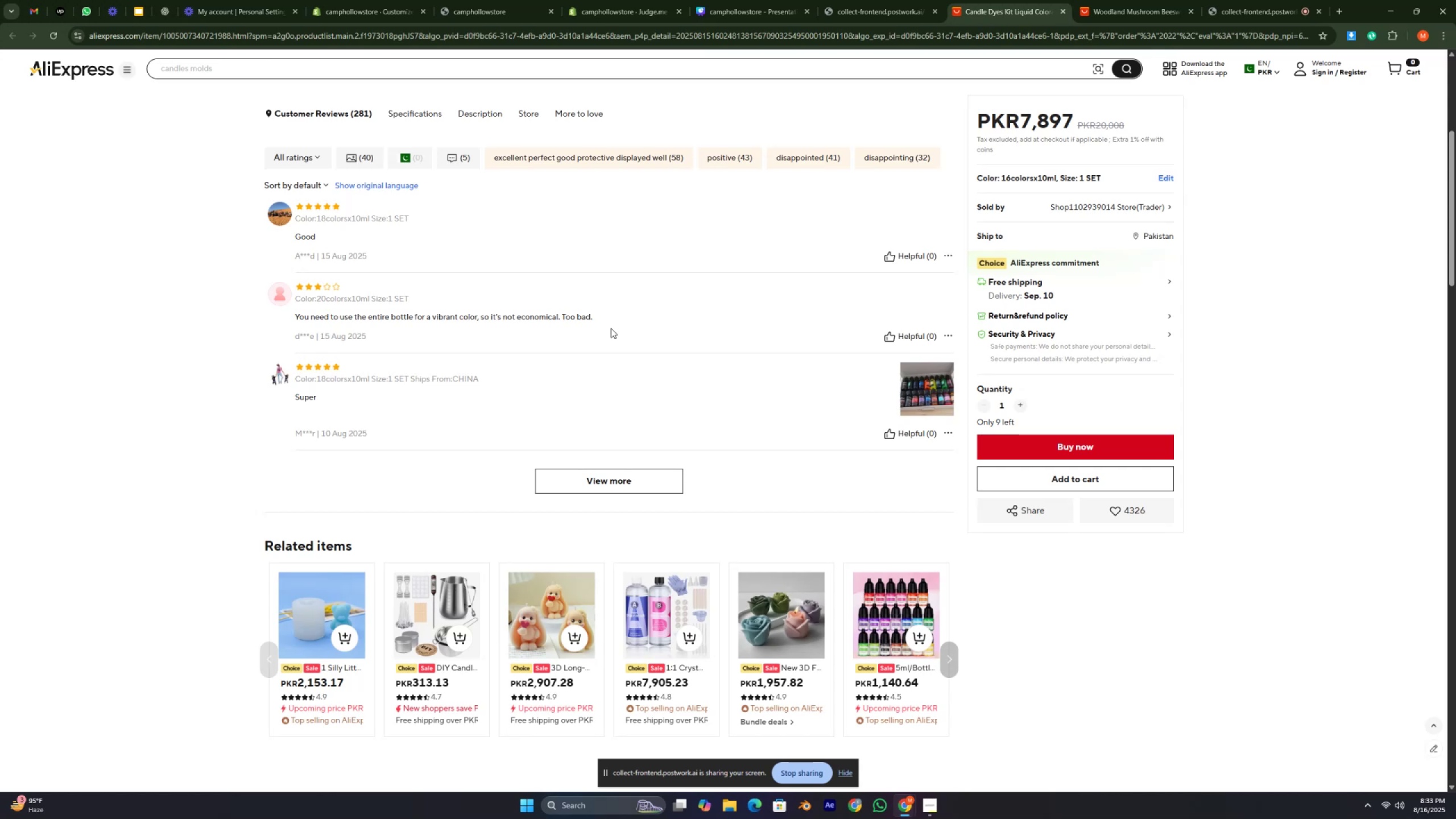 
key(Numpad5)
 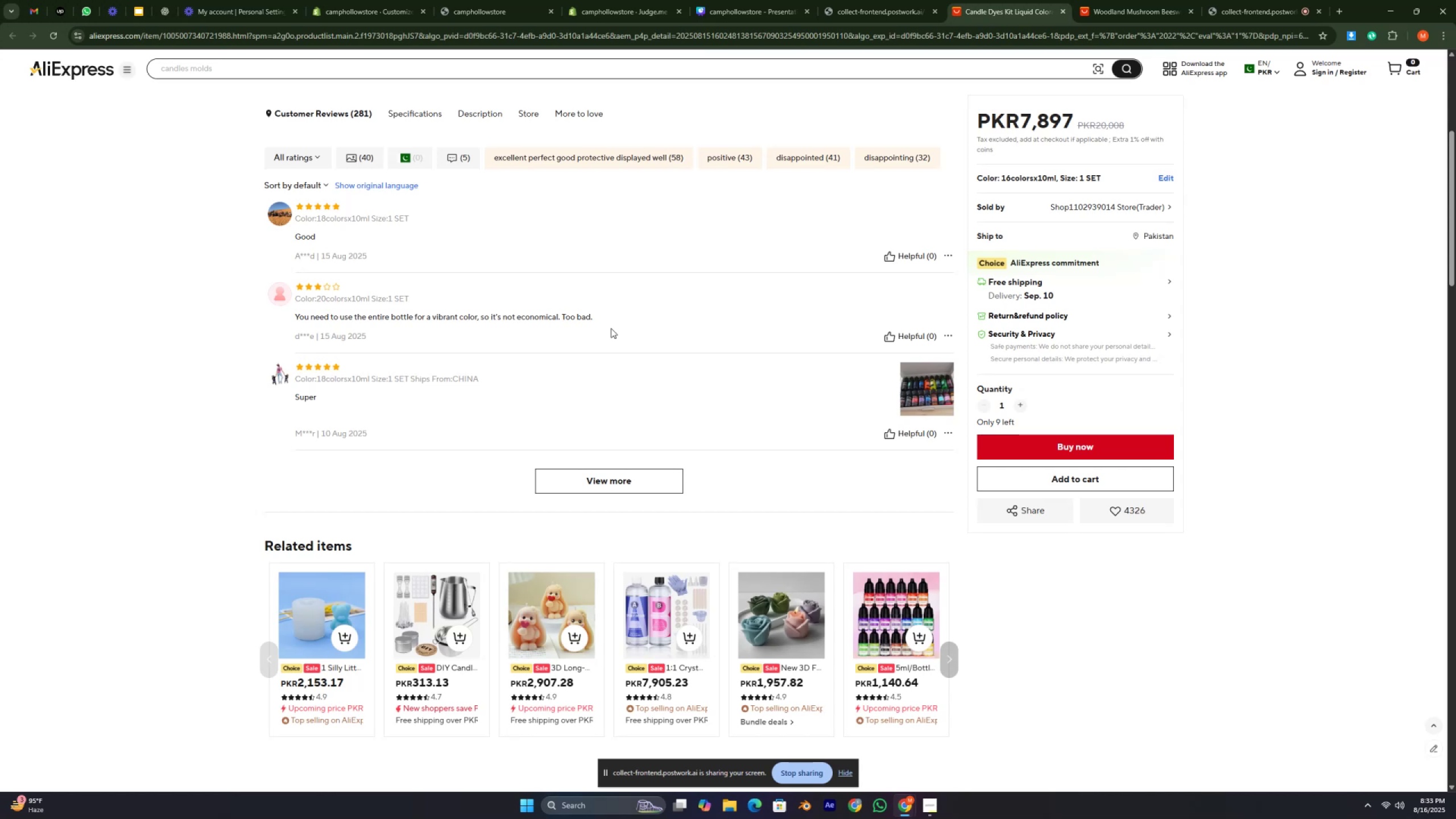 
key(Numpad4)
 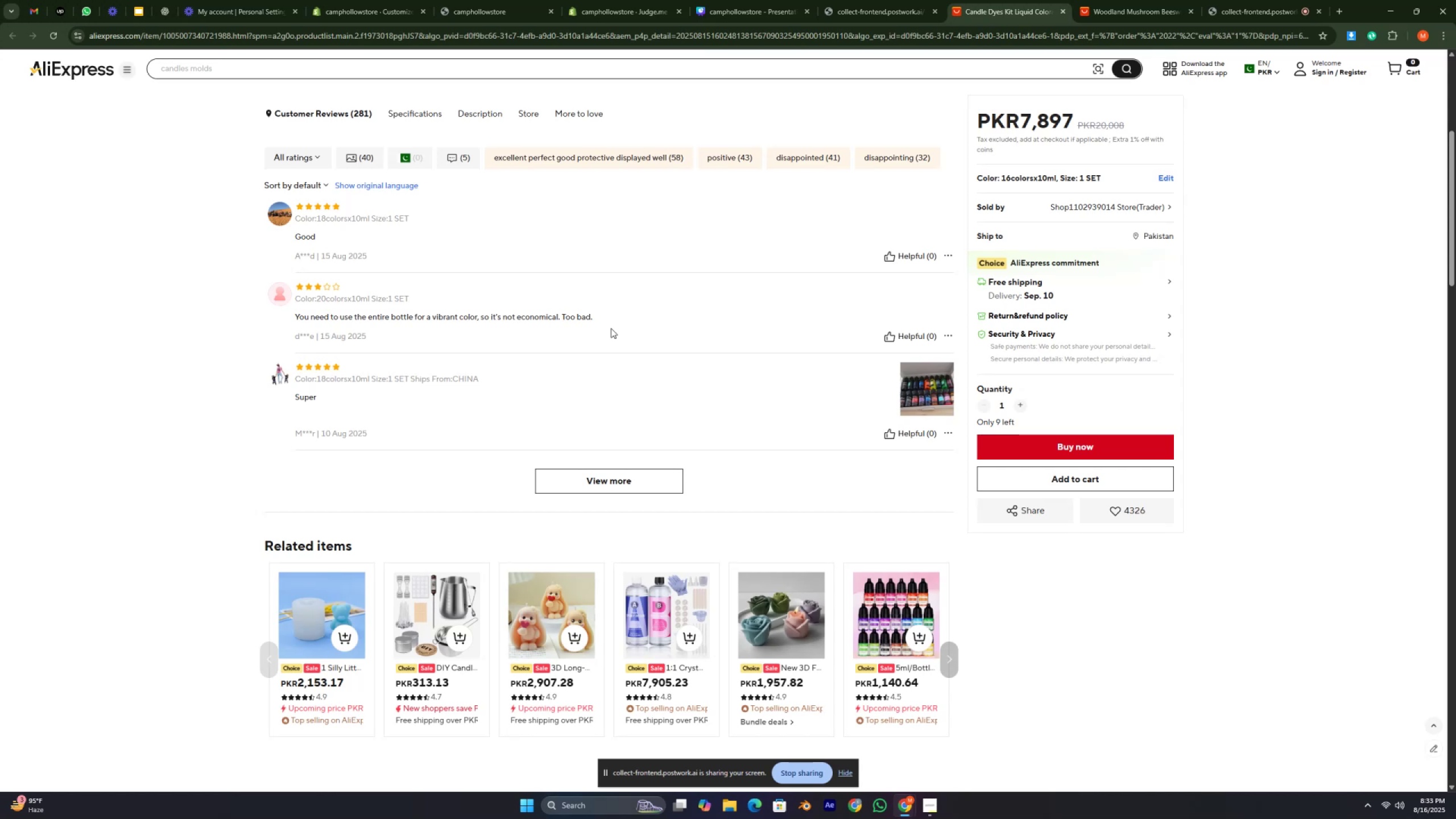 
key(Numpad5)
 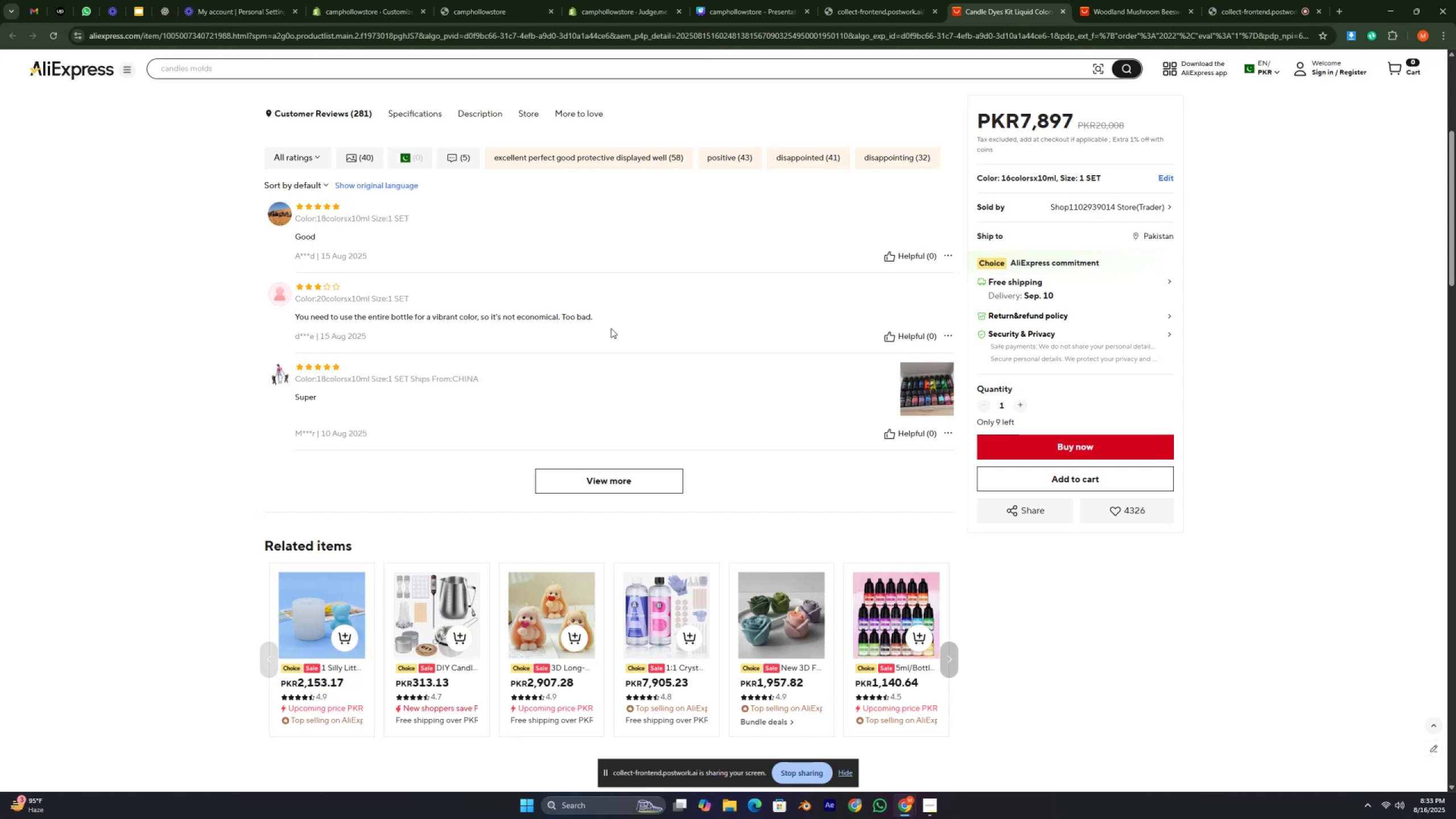 
key(Numpad4)
 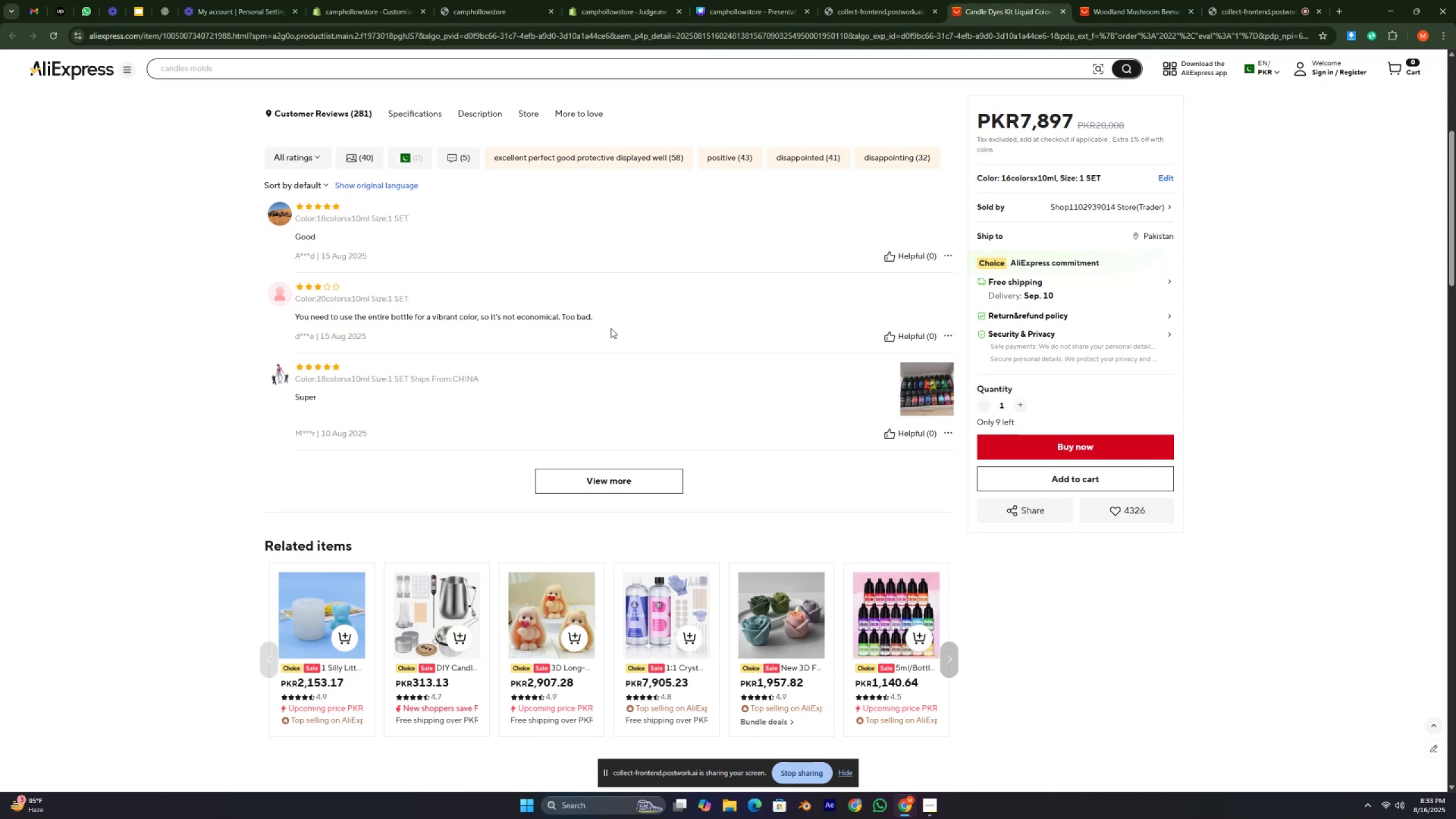 
key(Numpad5)
 